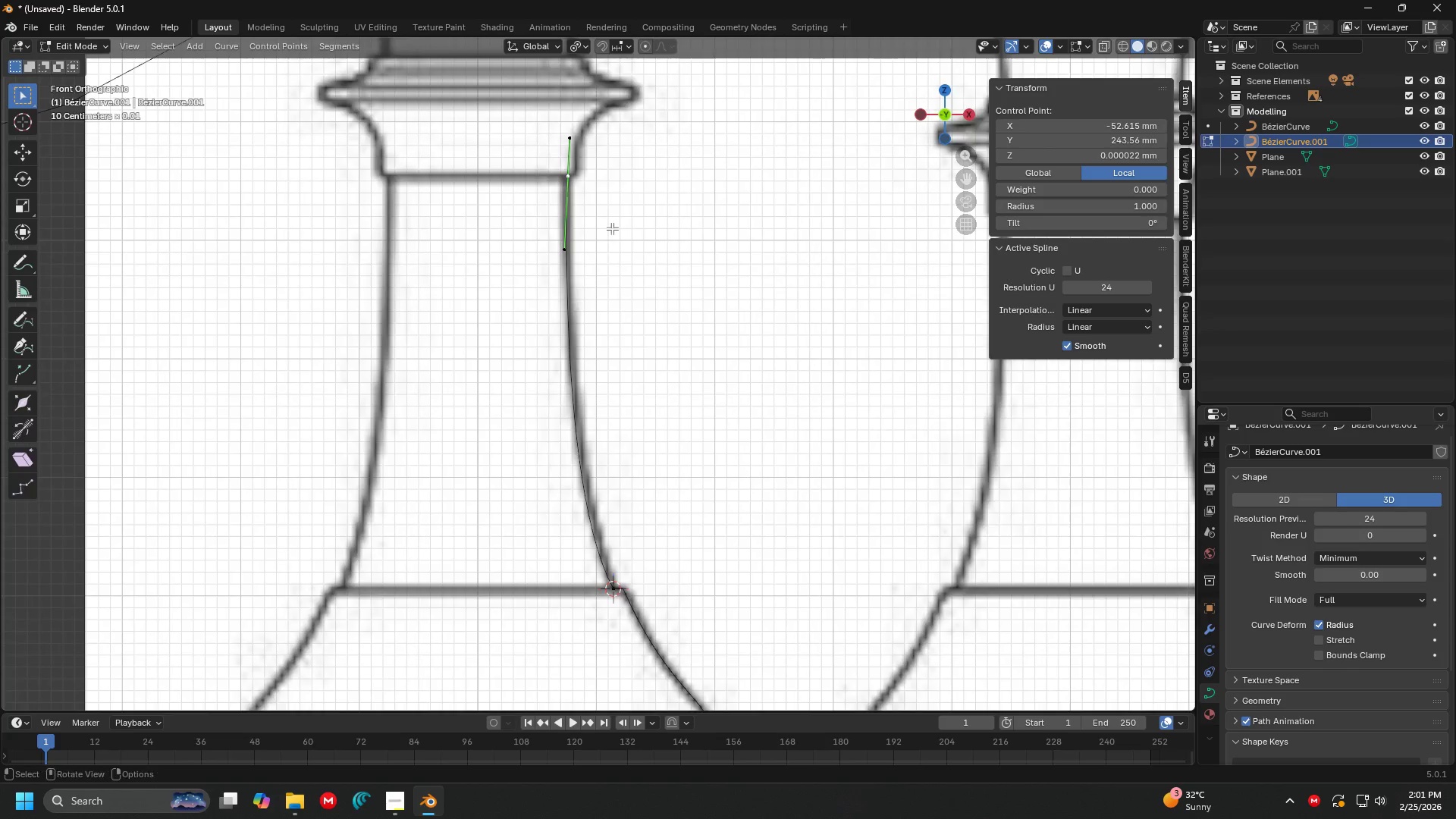 
hold_key(key=ShiftLeft, duration=0.48)
 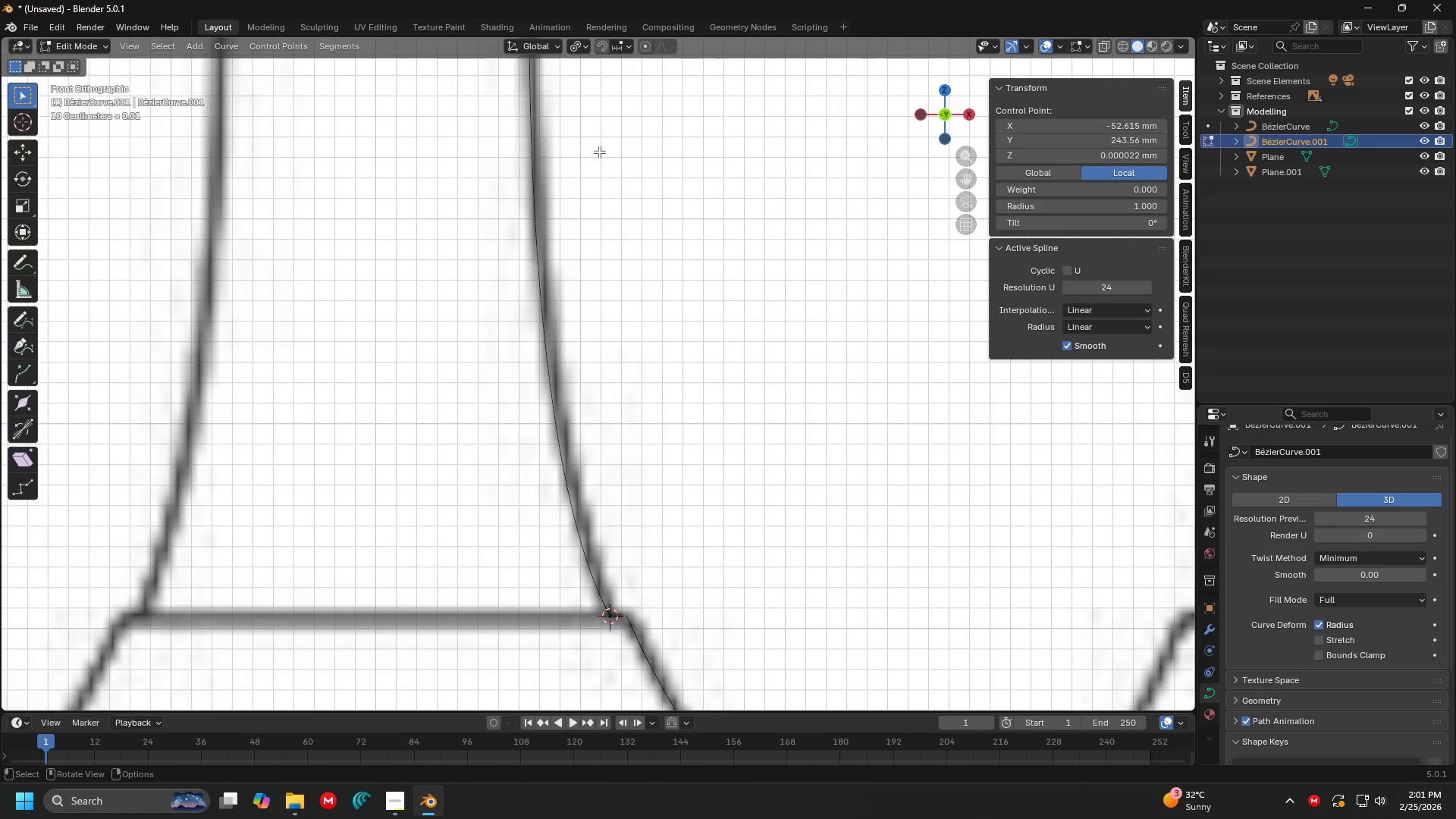 
scroll: coordinate [611, 226], scroll_direction: up, amount: 3.0
 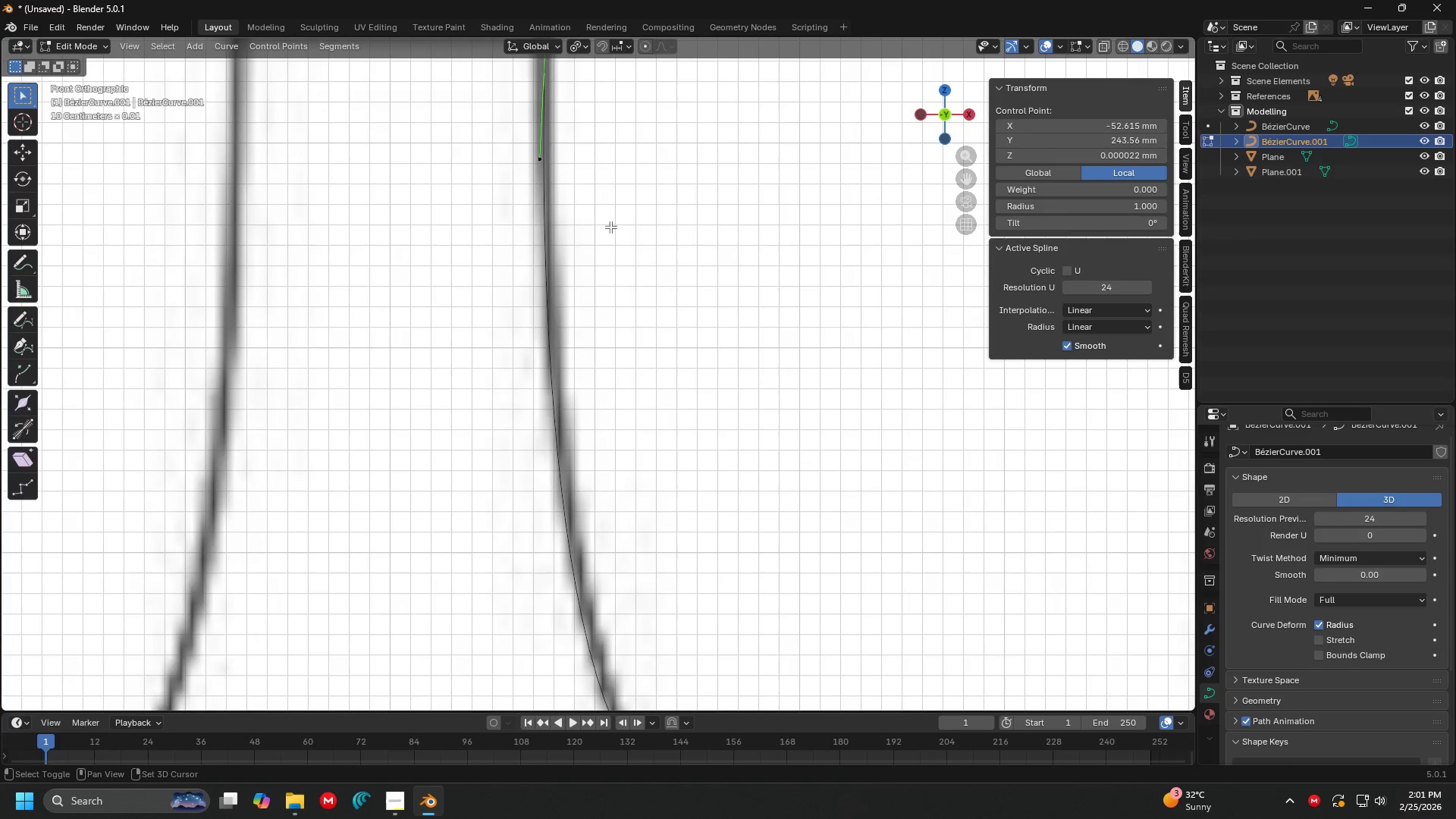 
hold_key(key=ShiftLeft, duration=0.58)
 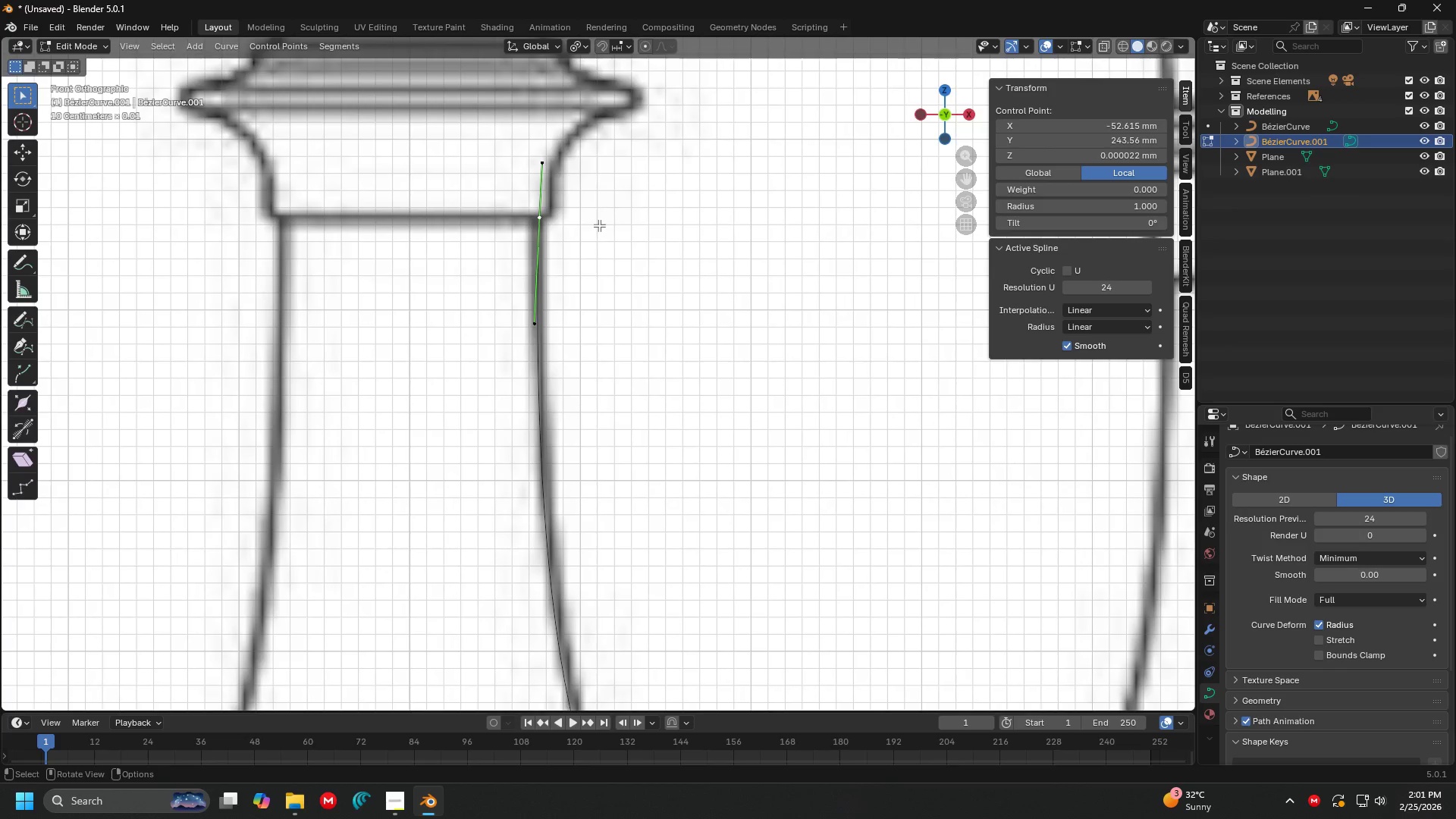 
scroll: coordinate [610, 272], scroll_direction: down, amount: 5.0
 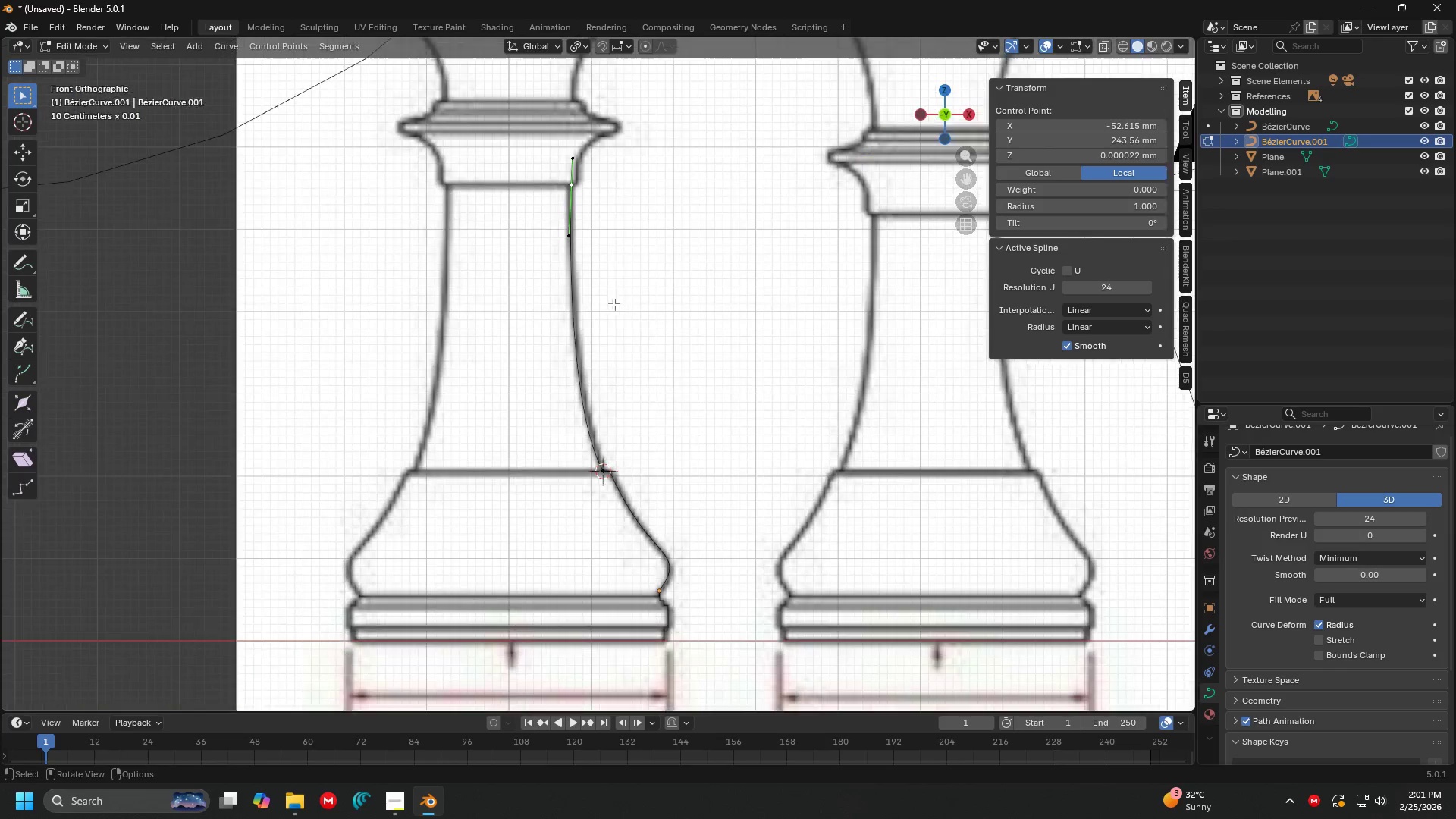 
key(Shift+D)
 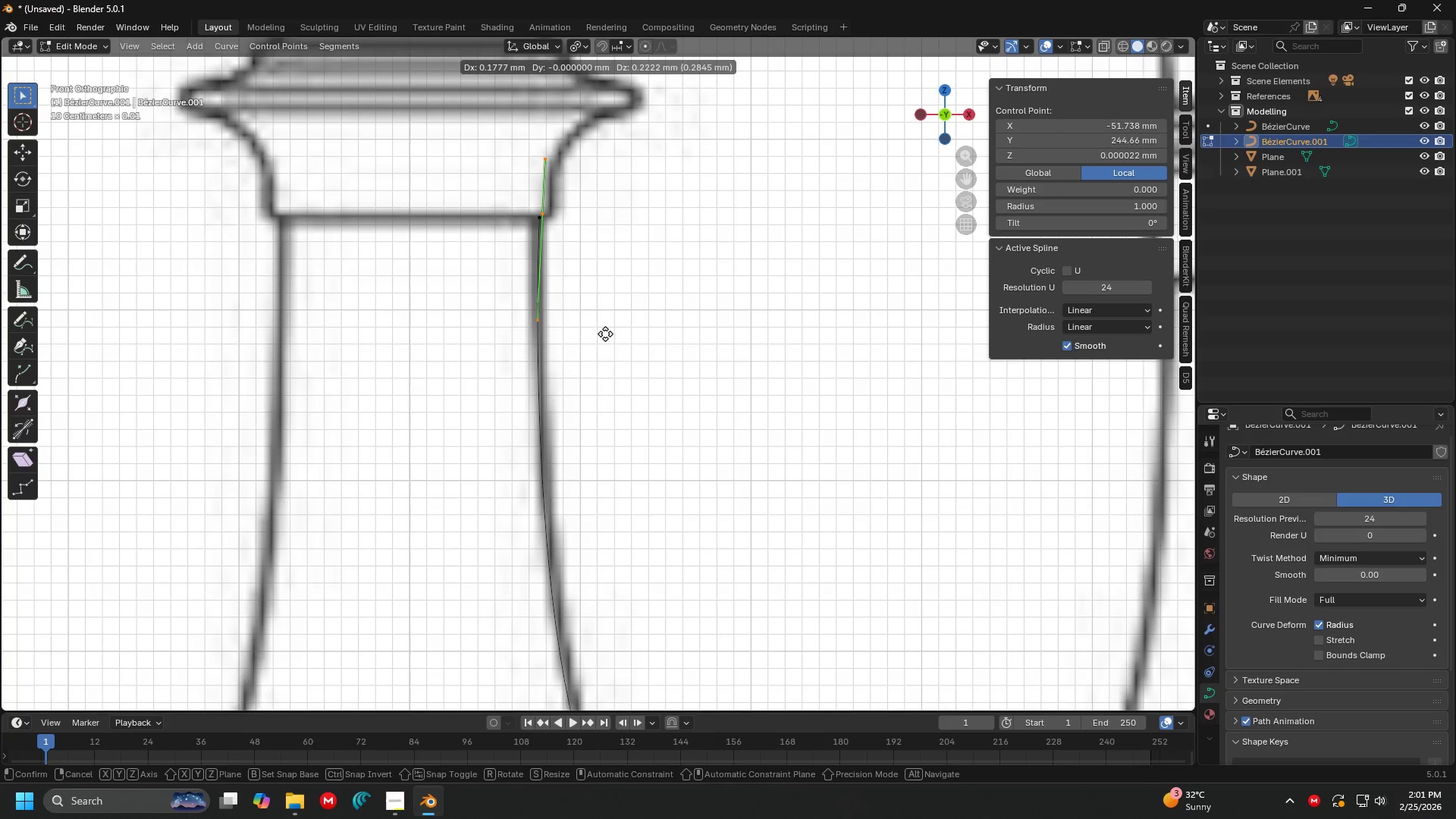 
scroll: coordinate [599, 225], scroll_direction: up, amount: 4.0
 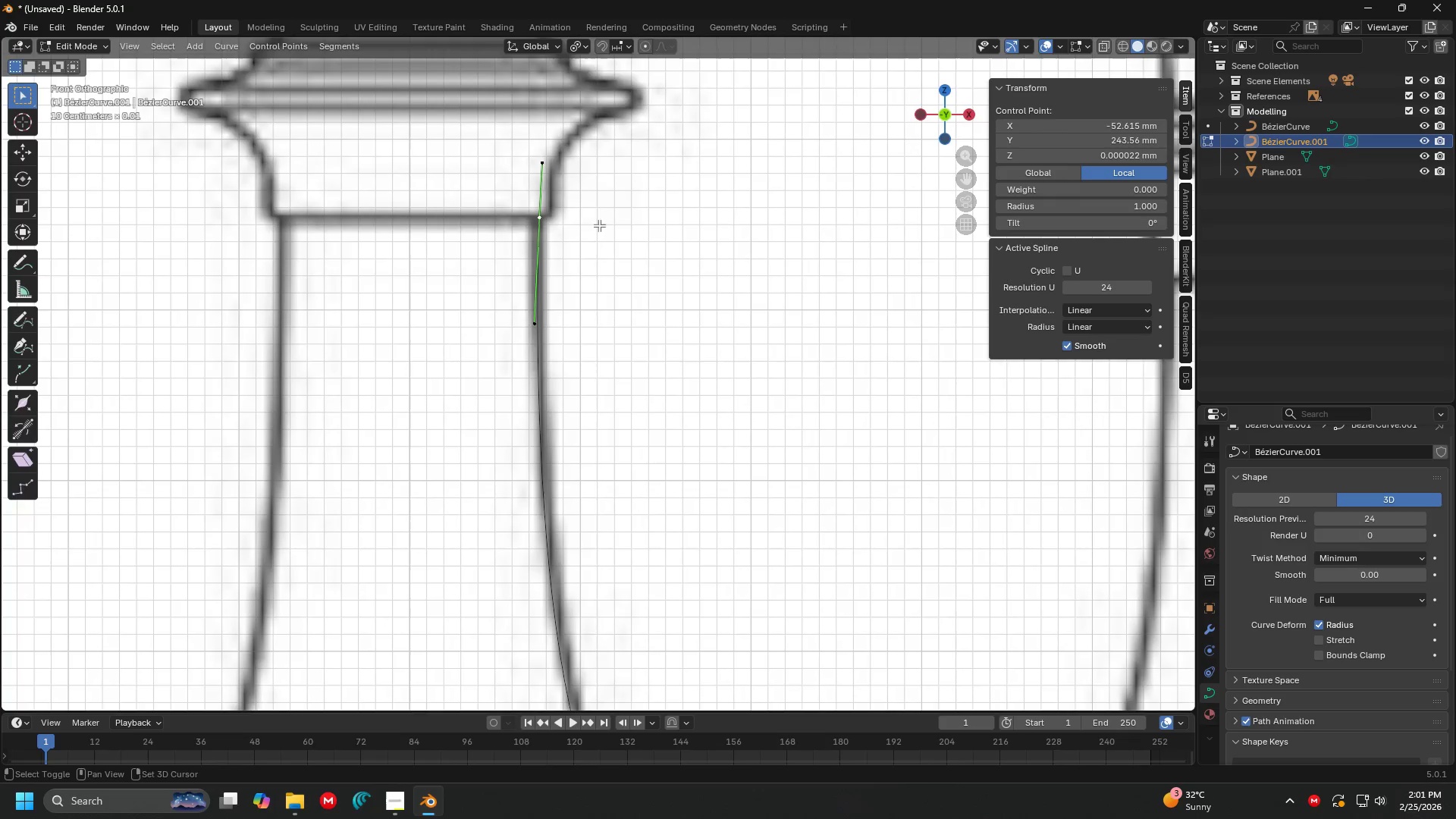 
left_click([726, 332])
 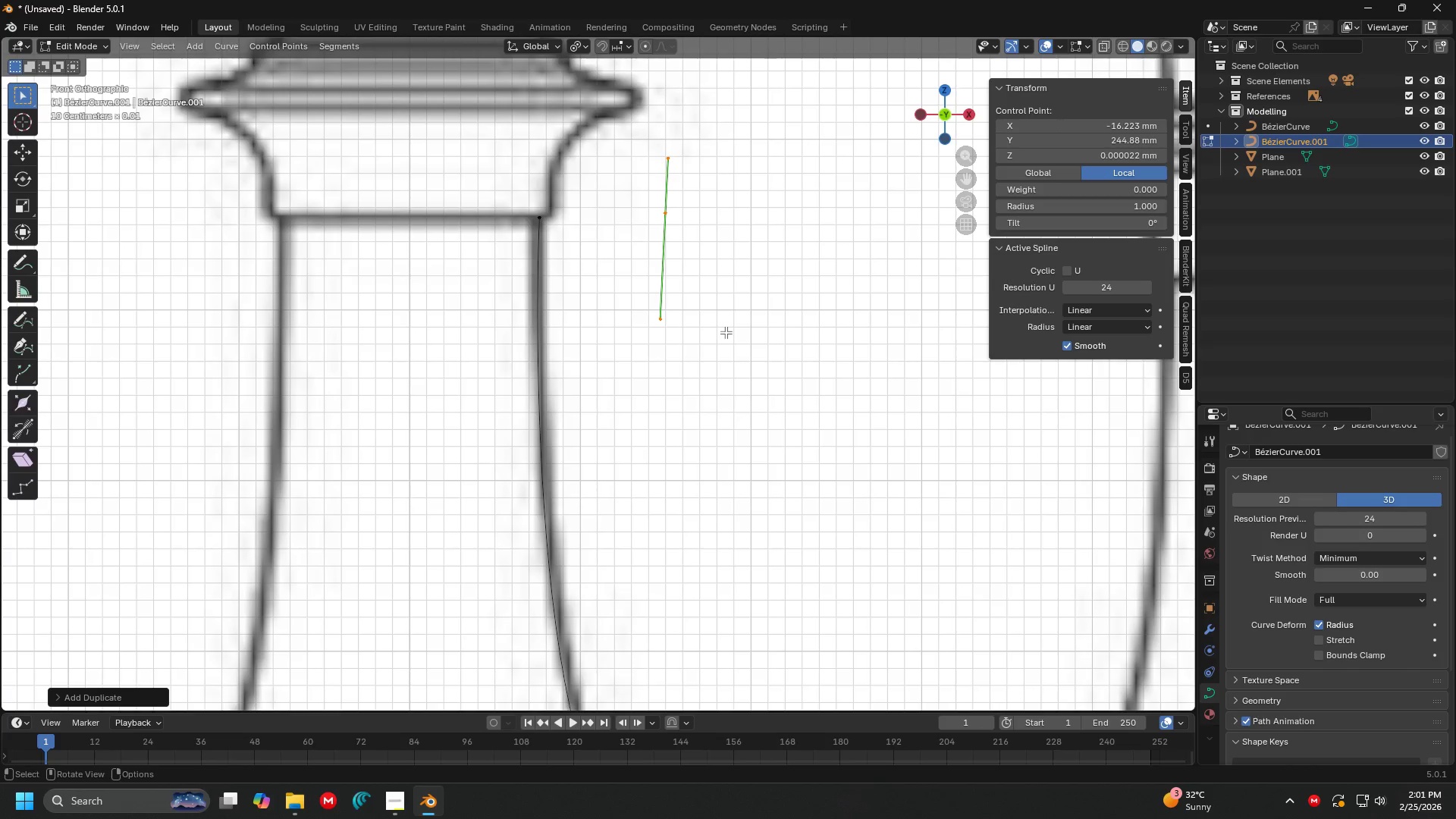 
key(Control+Z)
 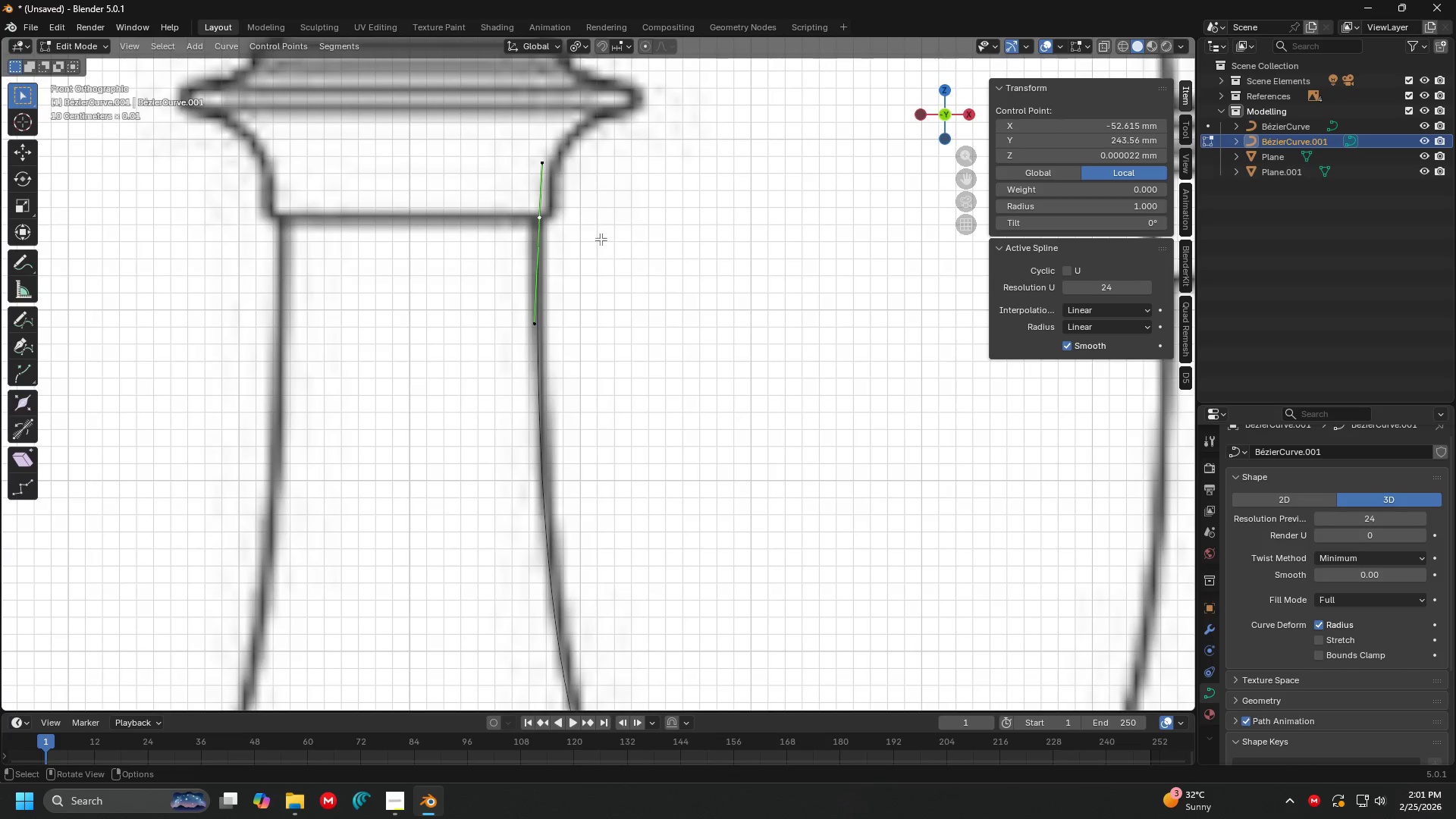 
type(Sg)
 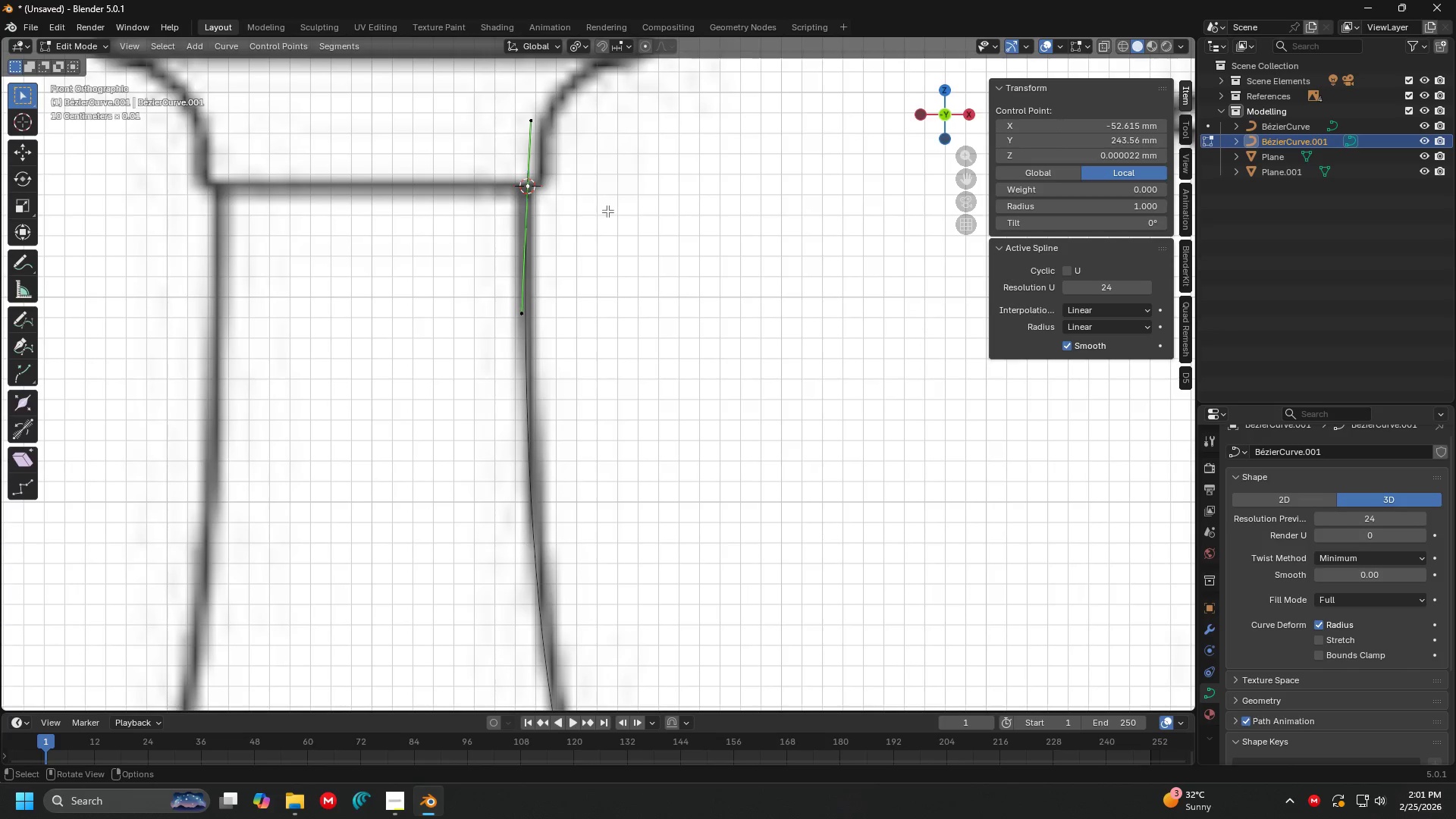 
scroll: coordinate [541, 190], scroll_direction: up, amount: 1.0
 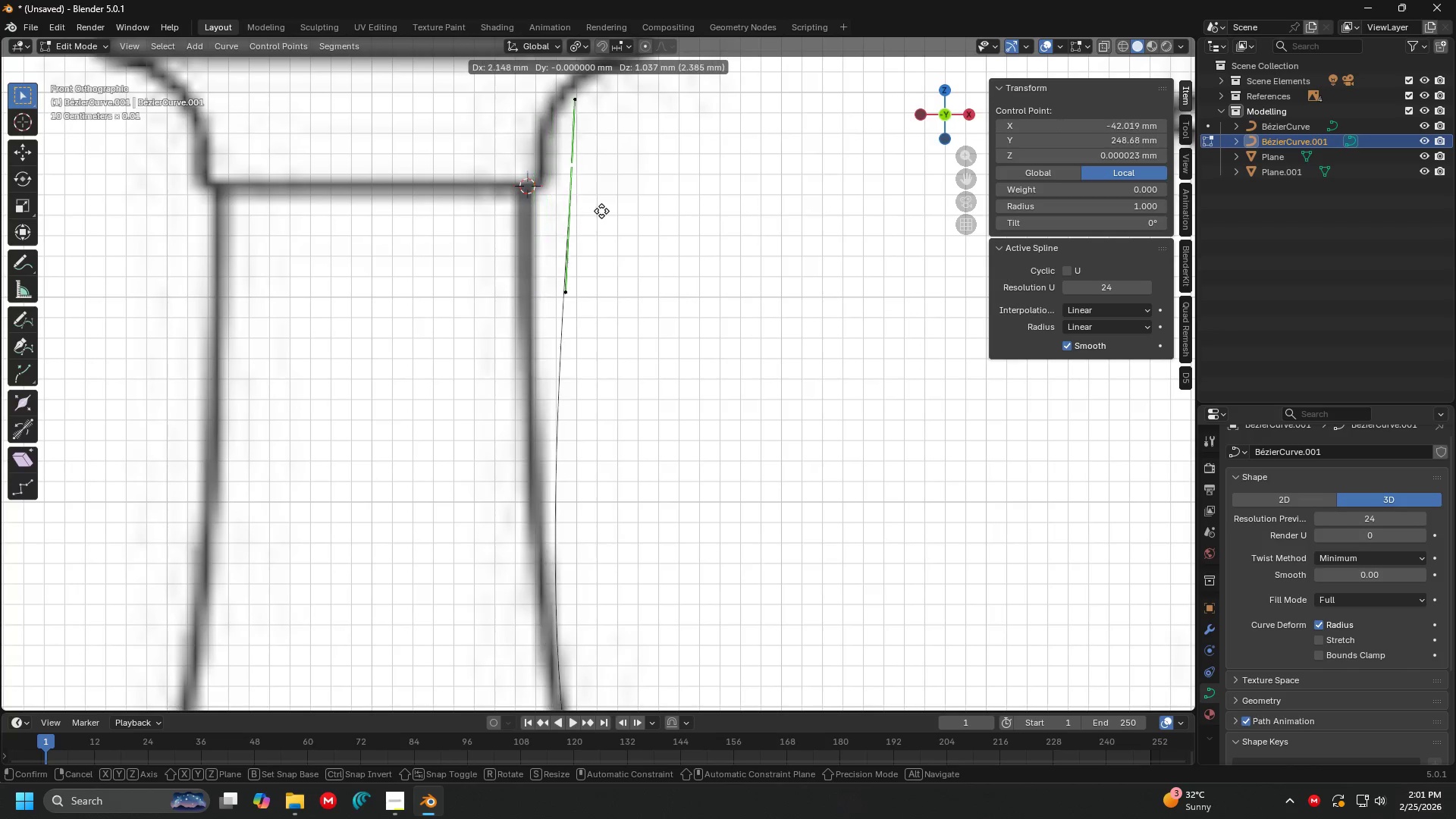 
key(Escape)
 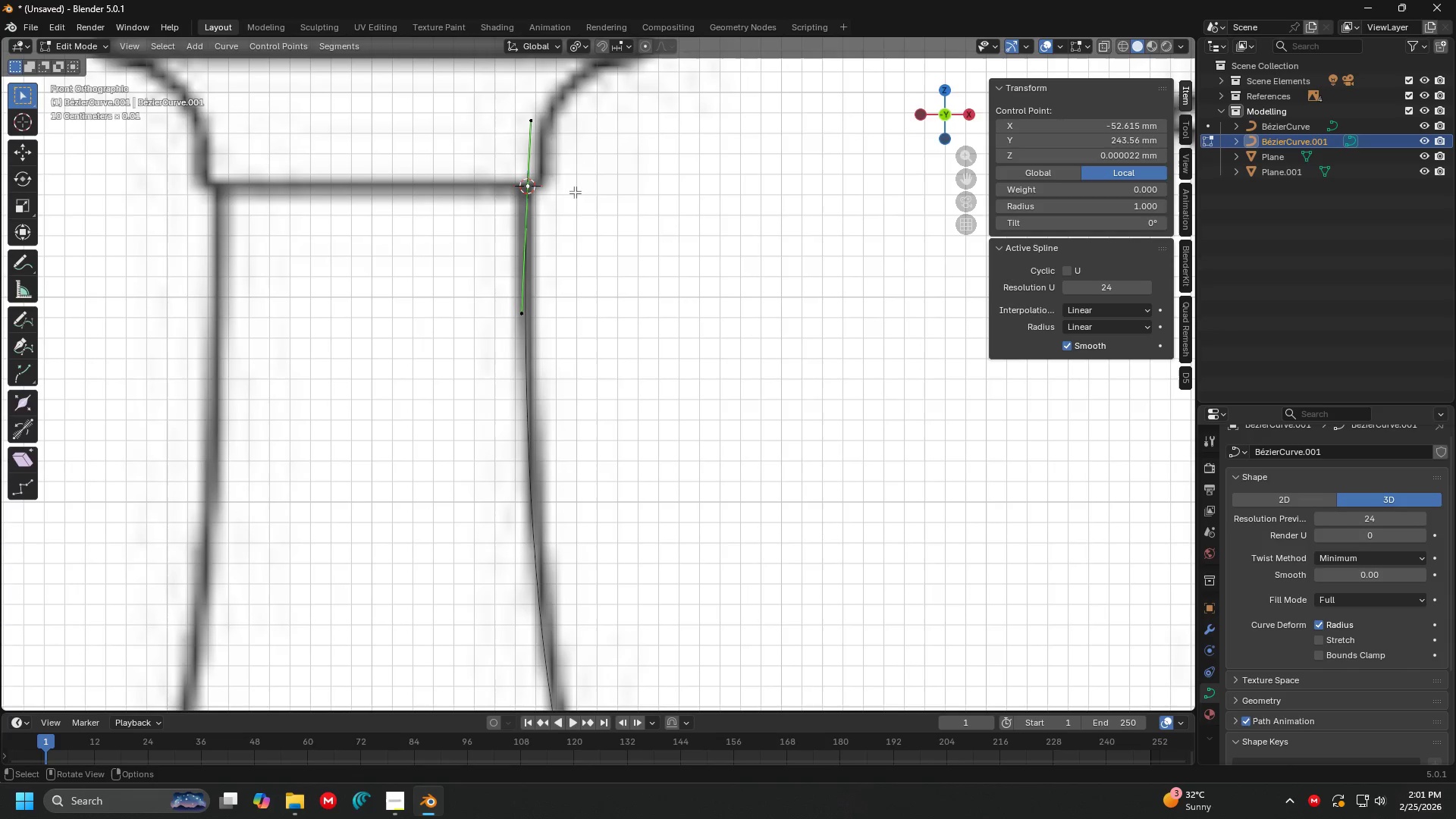 
key(Shift+ShiftLeft)
 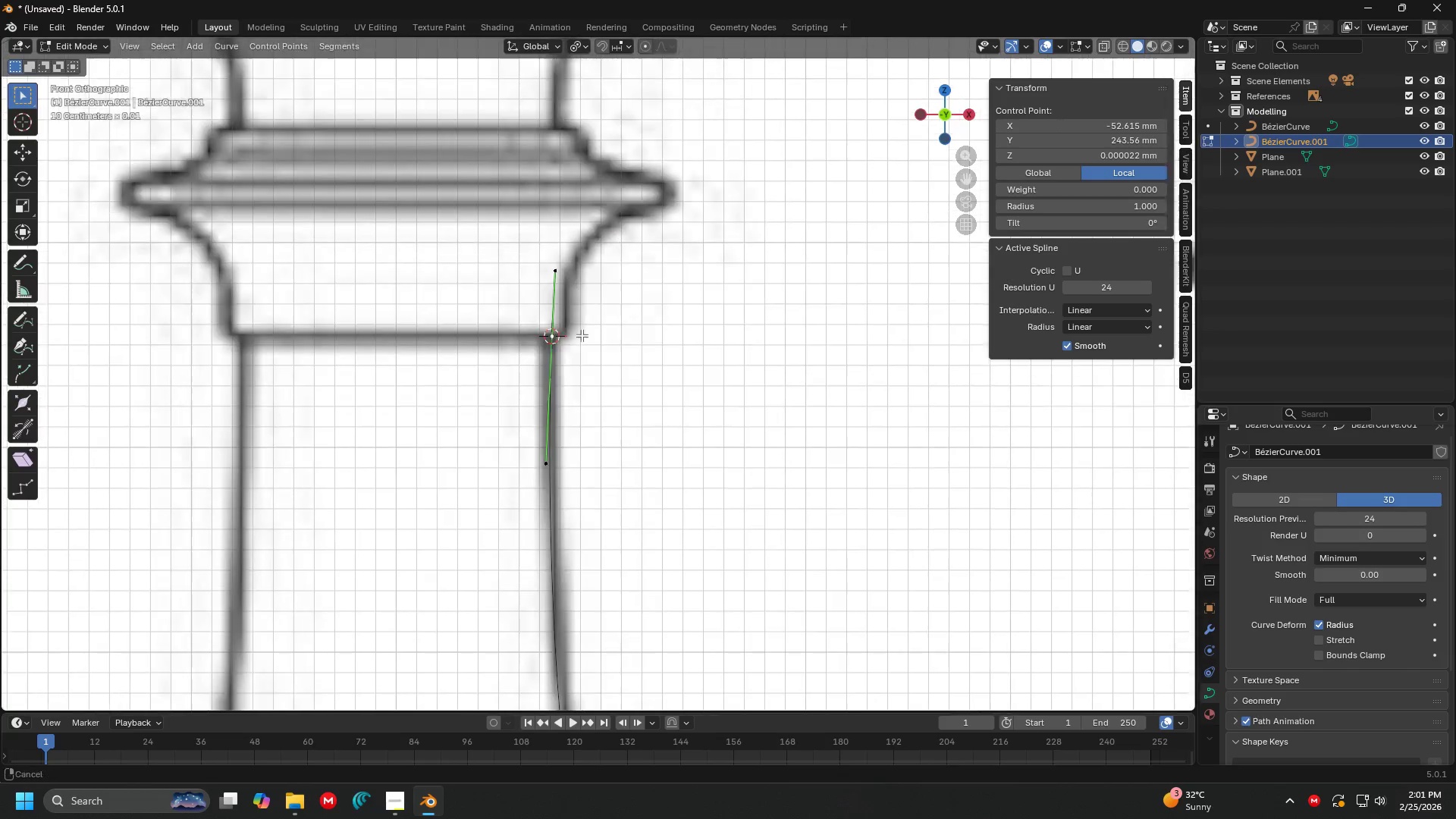 
key(Tab)
 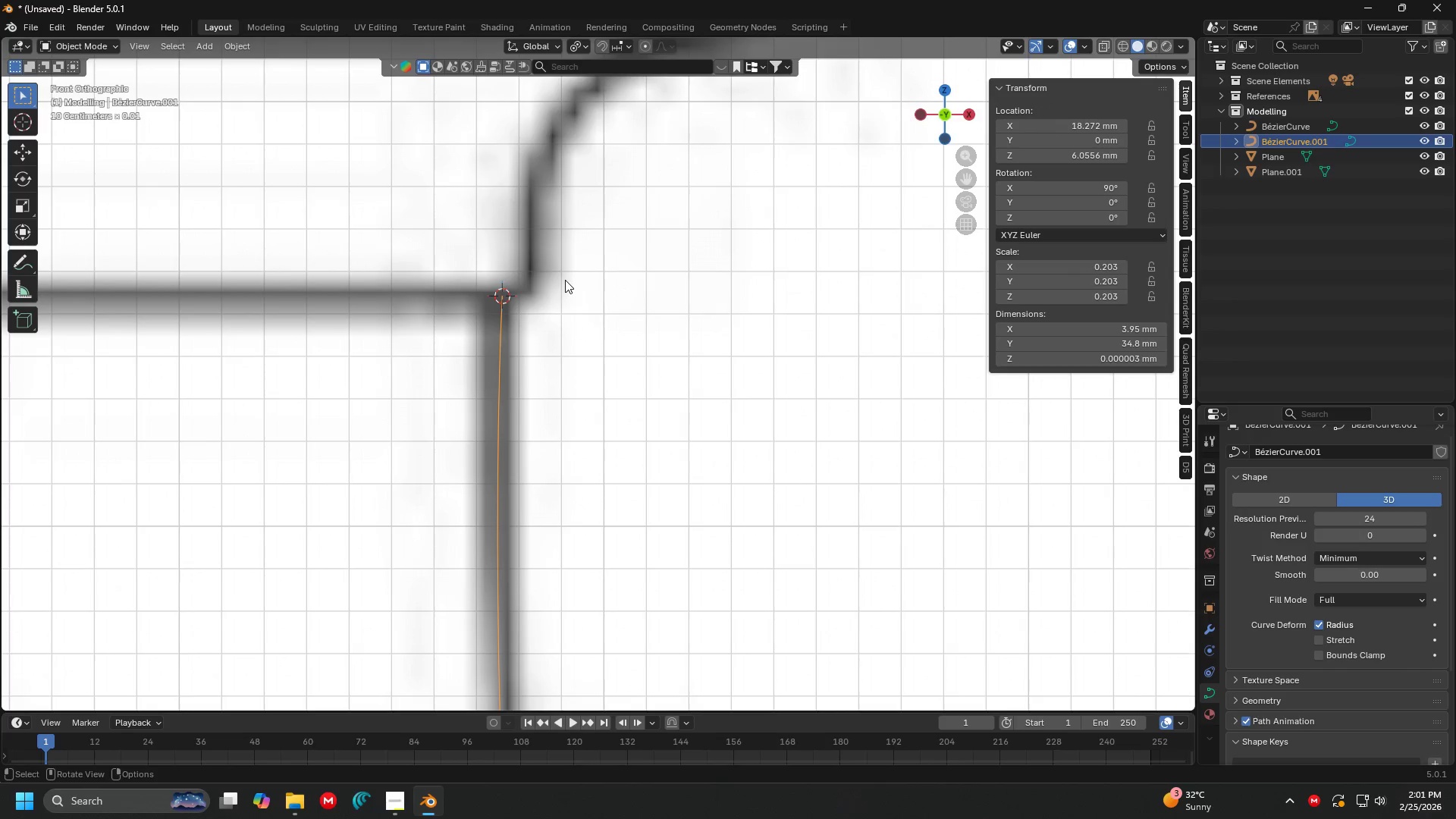 
scroll: coordinate [582, 336], scroll_direction: up, amount: 4.0
 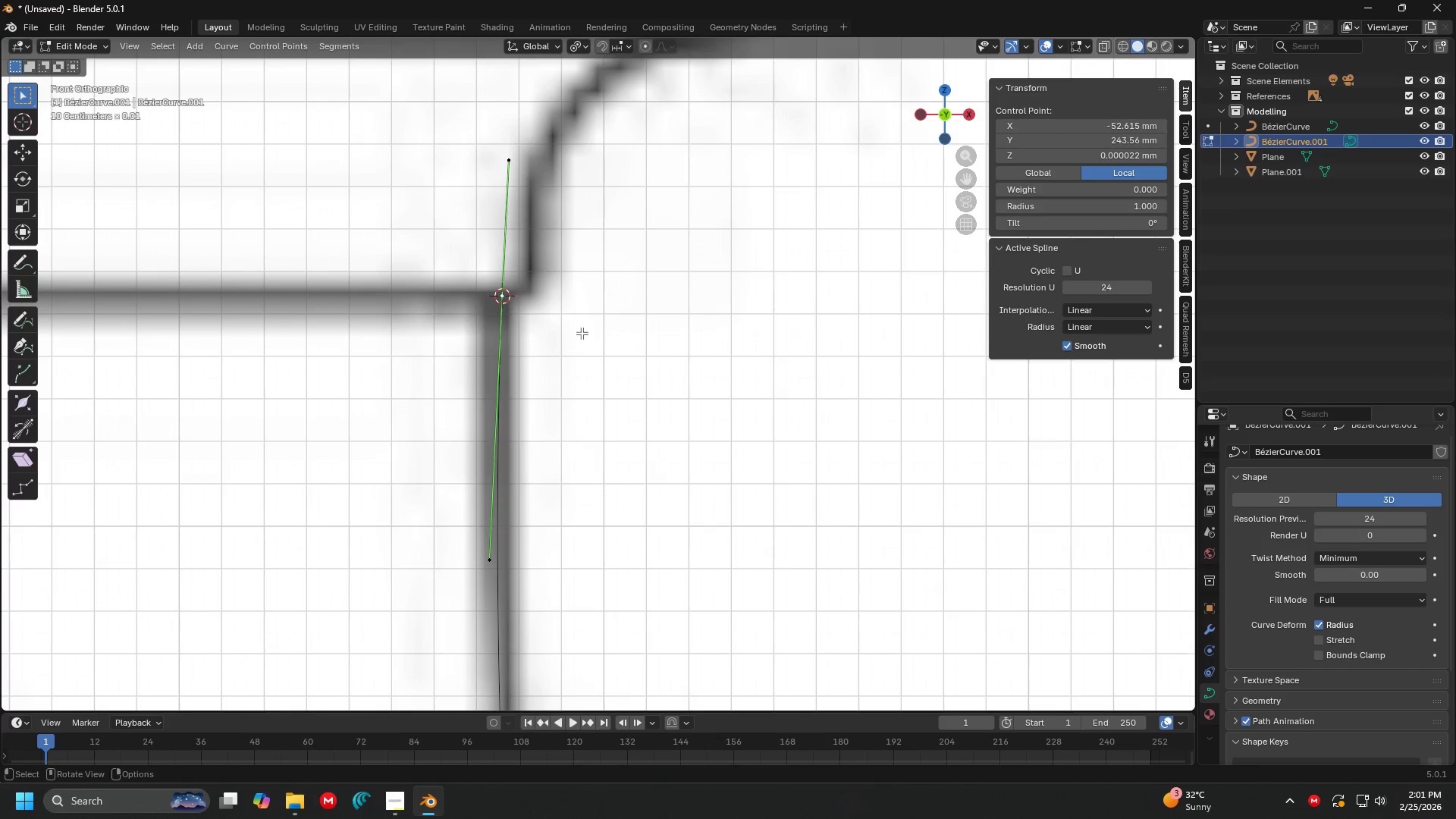 
key(Shift+A)
 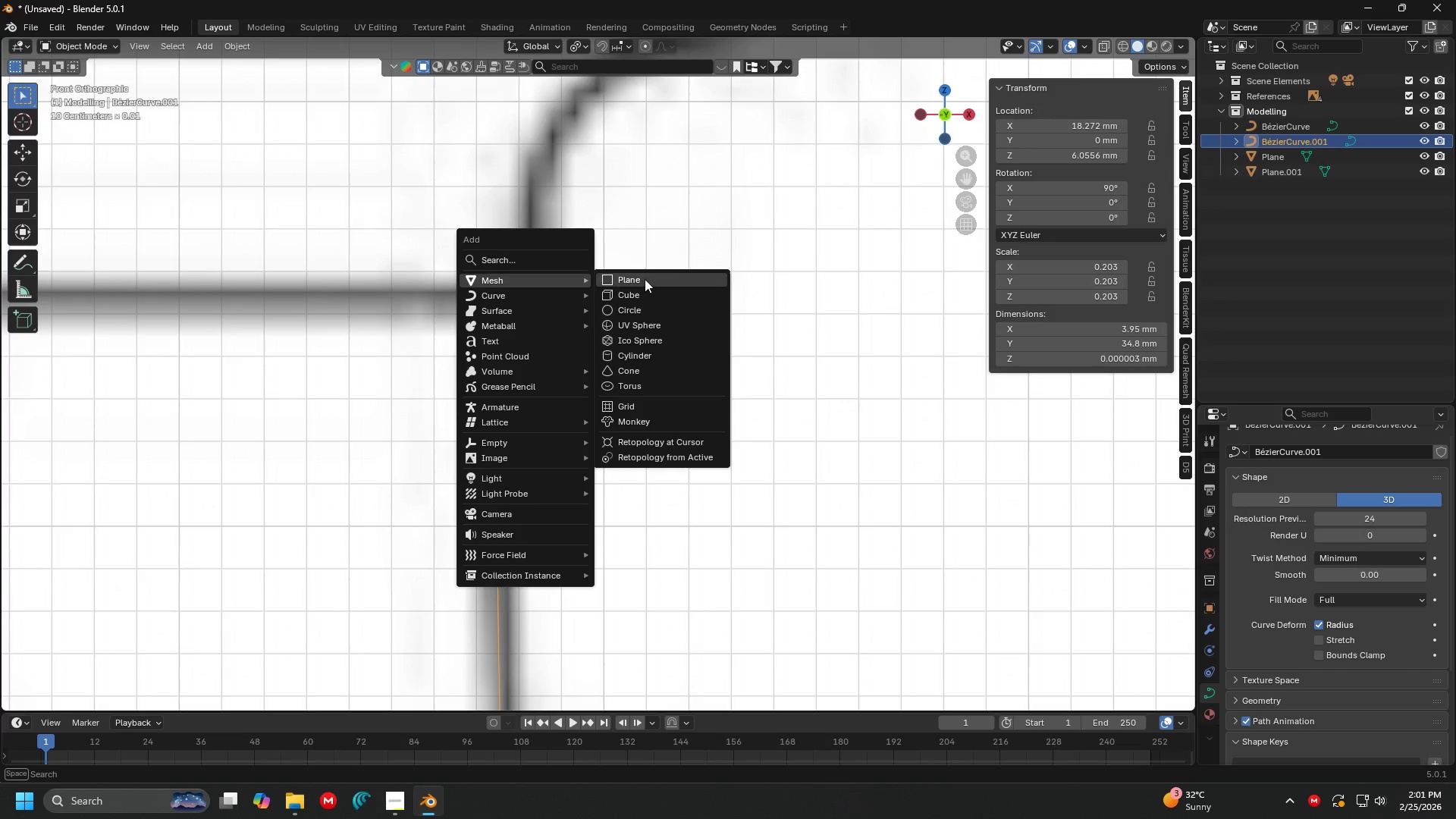 
left_click([648, 275])
 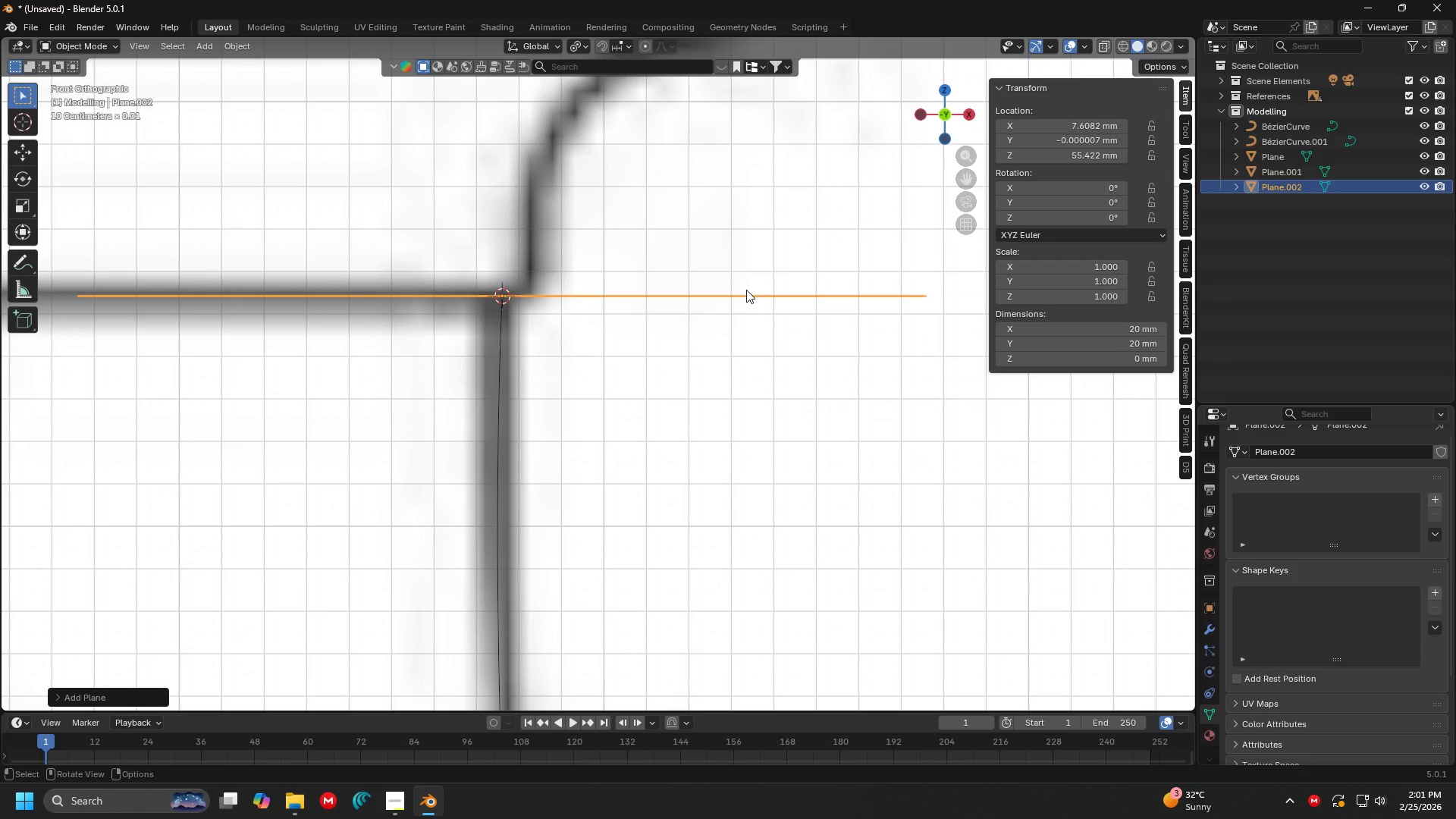 
key(Tab)
type(am)
 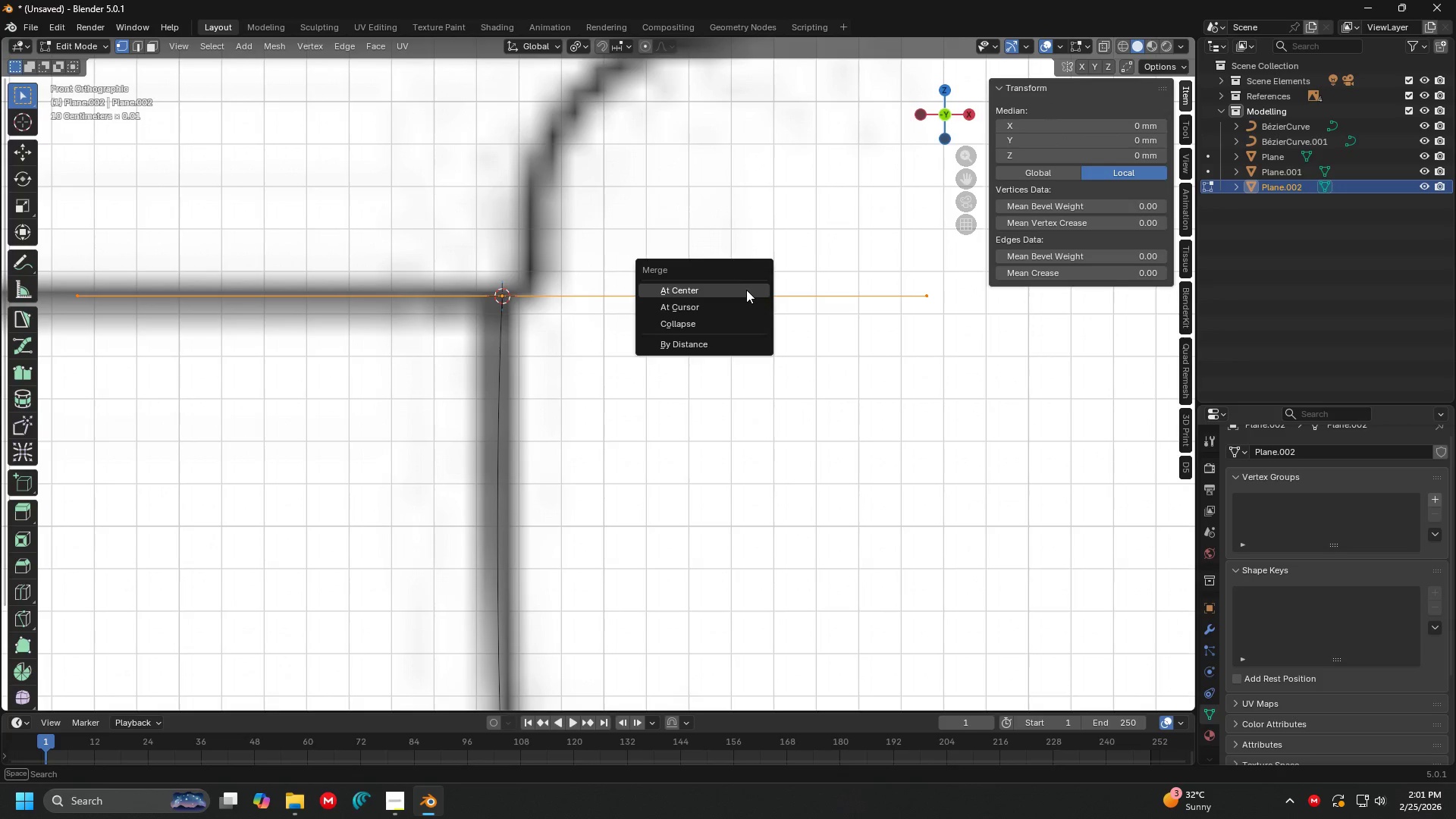 
left_click([746, 290])
 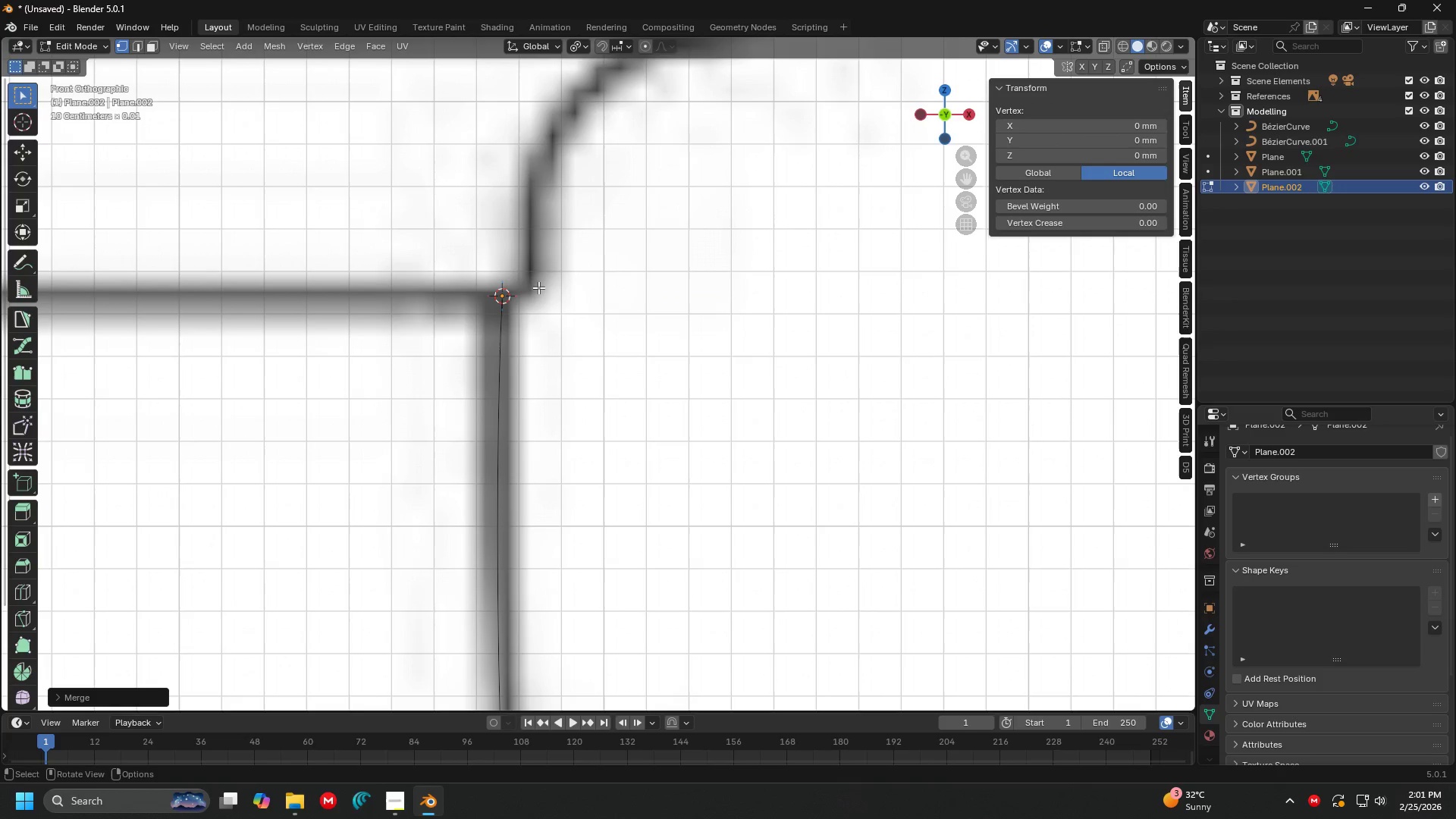 
key(E)
 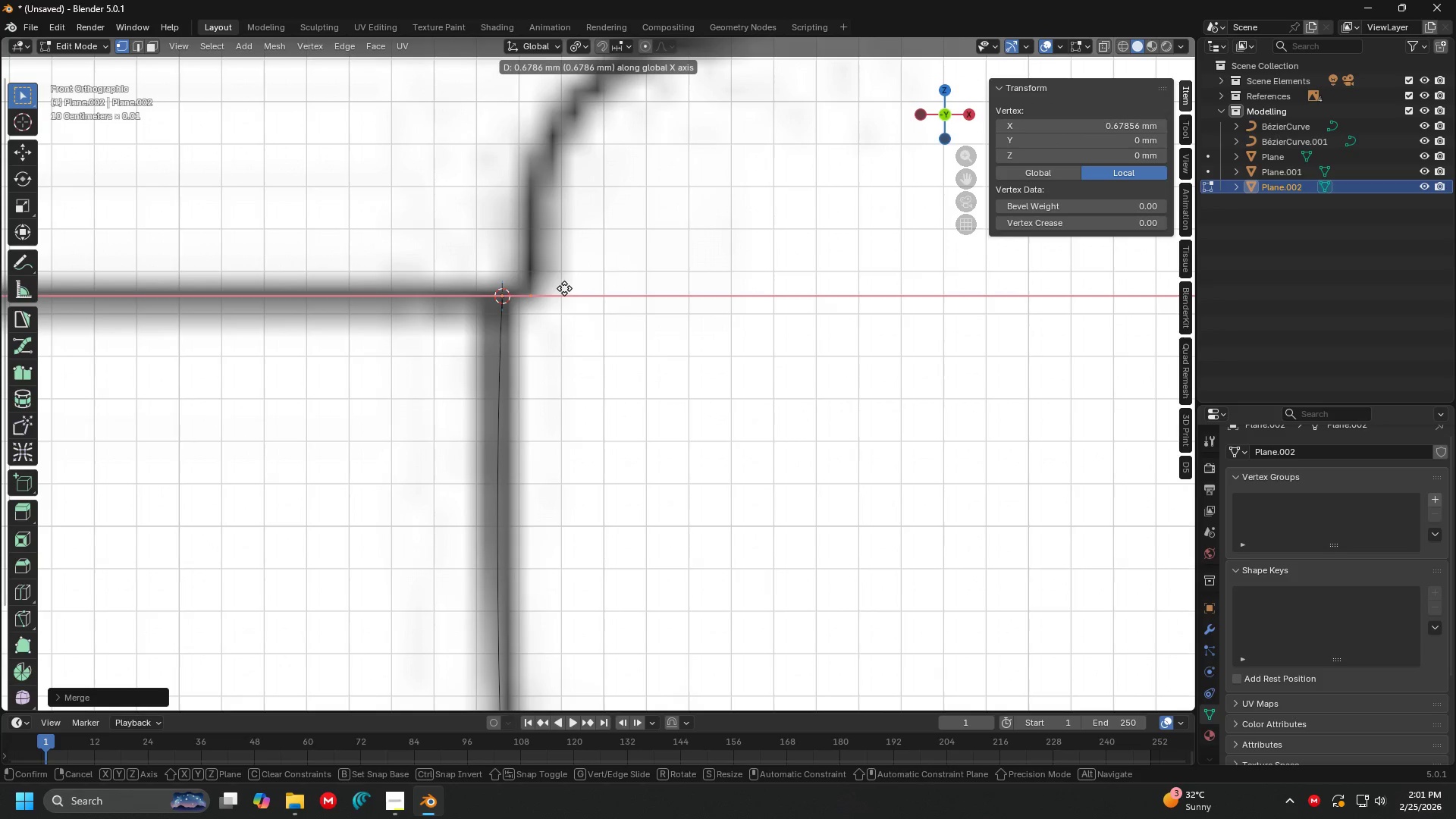 
left_click([564, 288])
 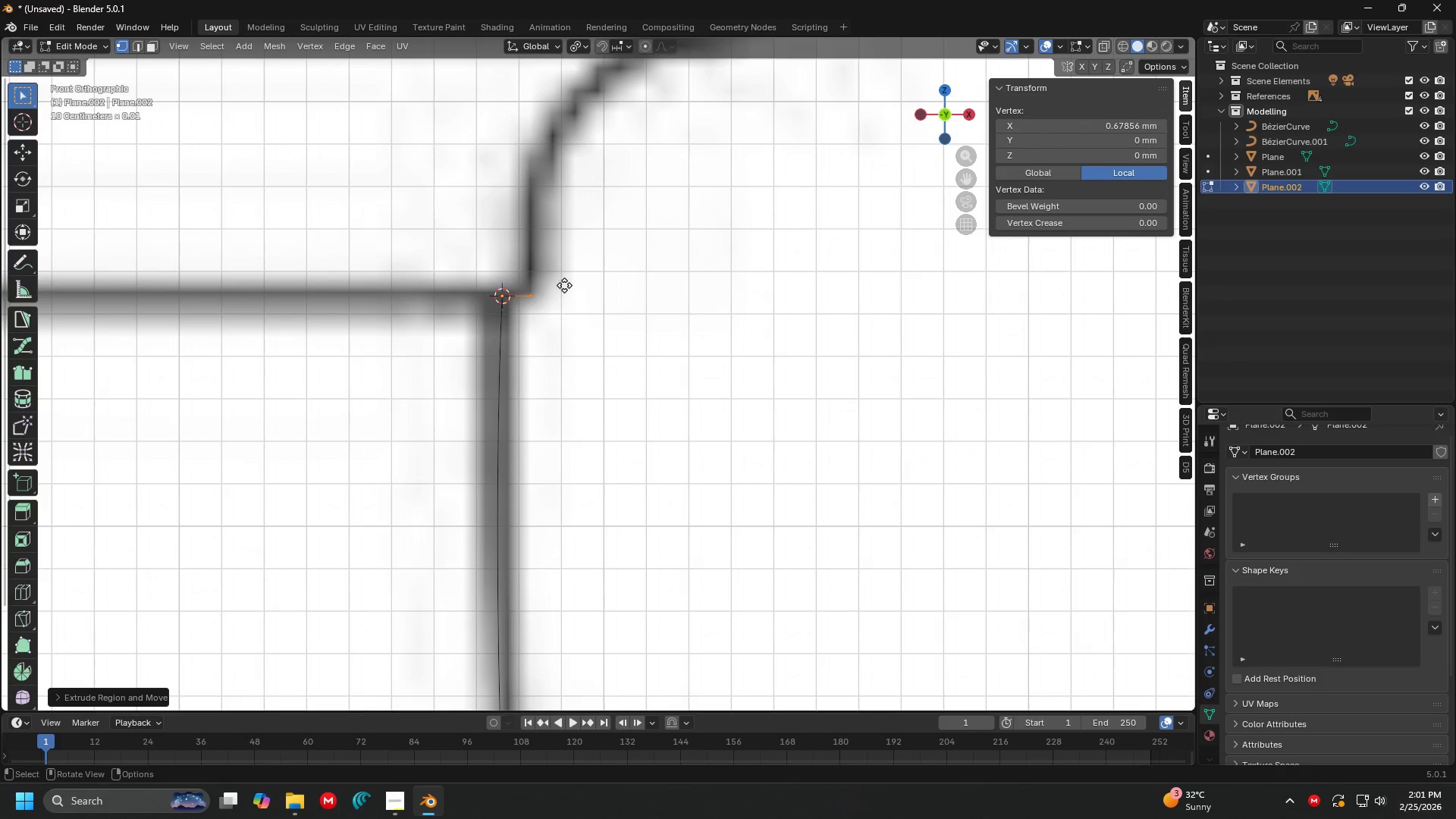 
key(E)
 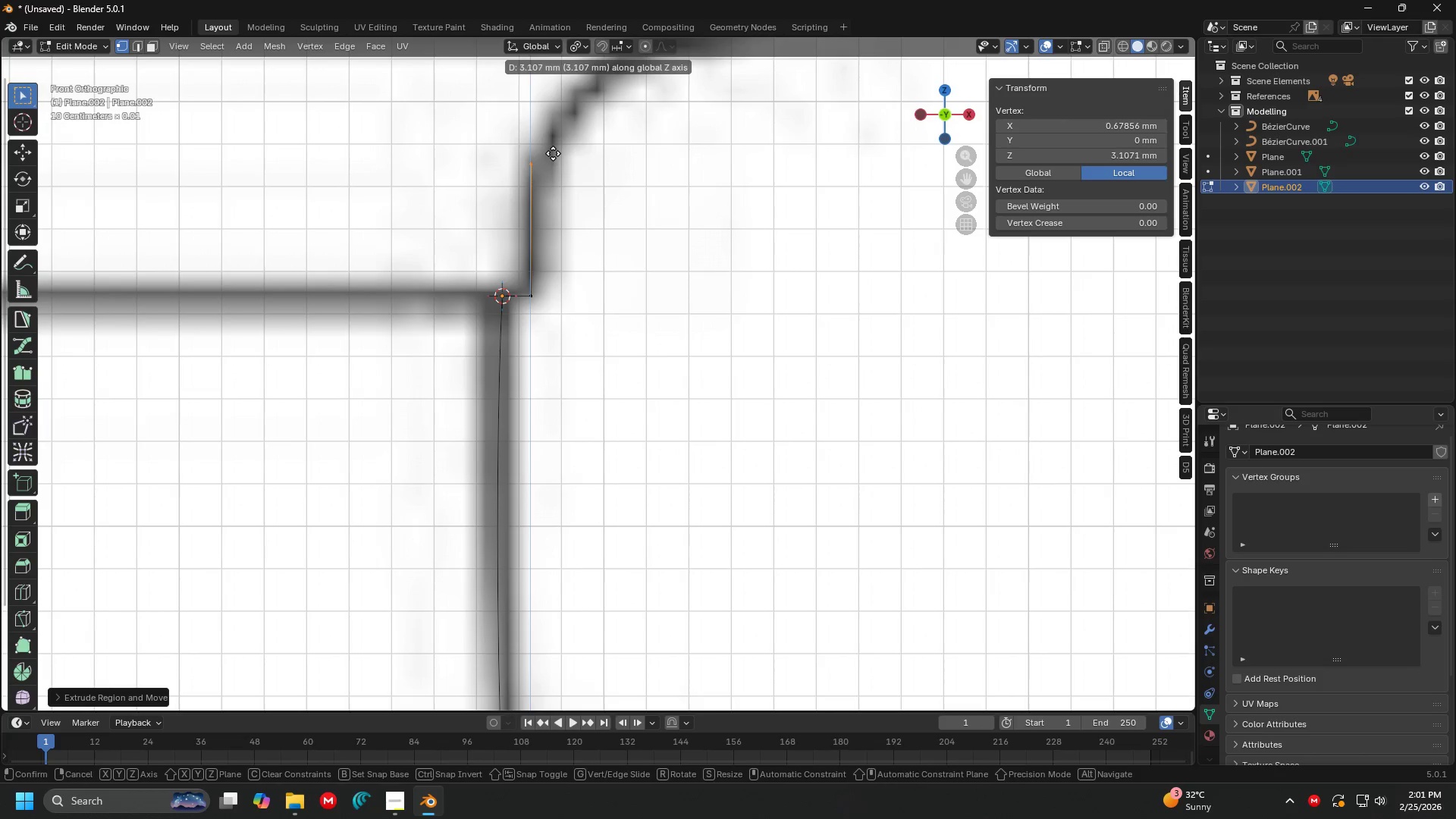 
left_click([553, 153])
 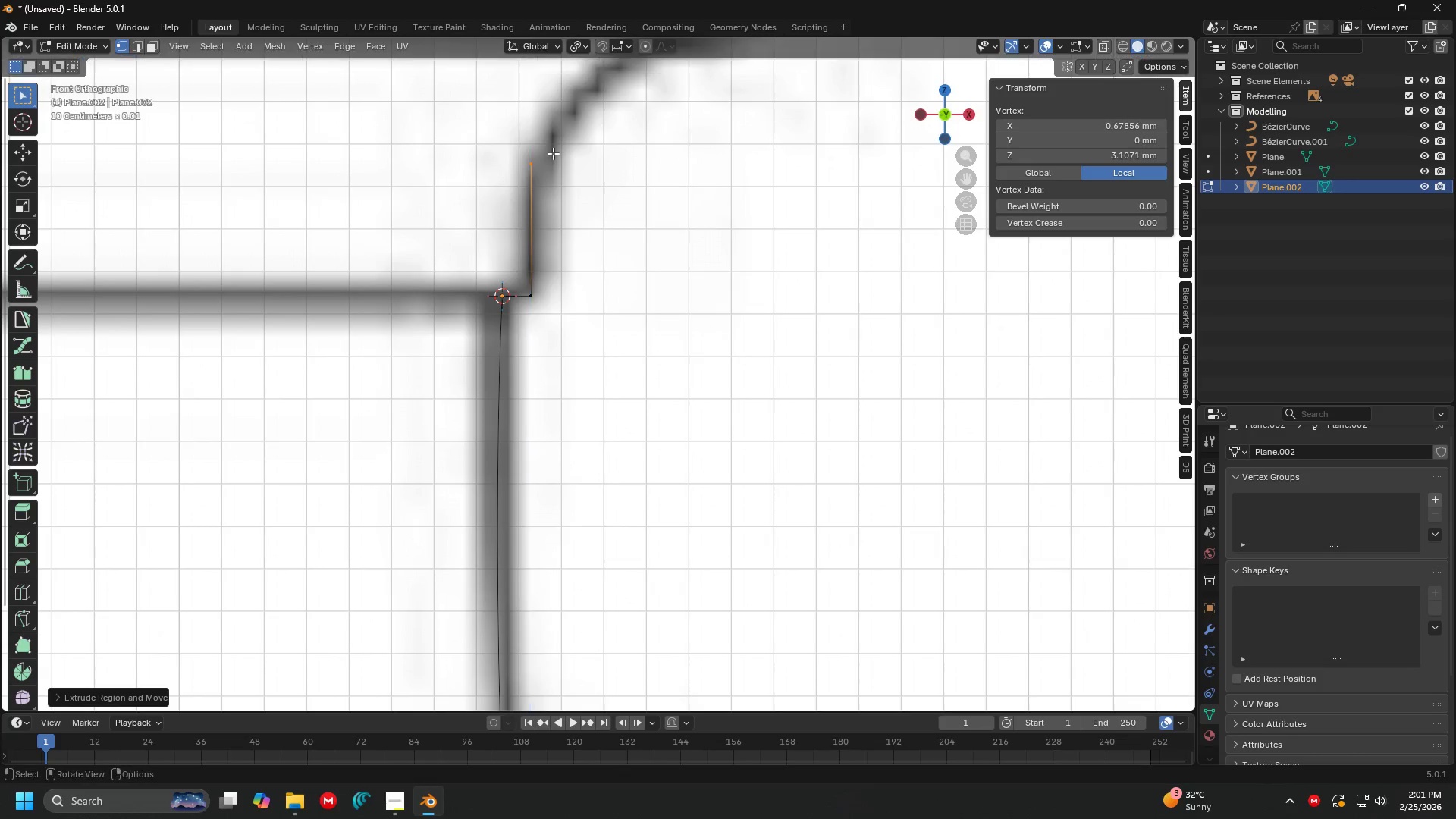 
hold_key(key=ShiftLeft, duration=0.33)
 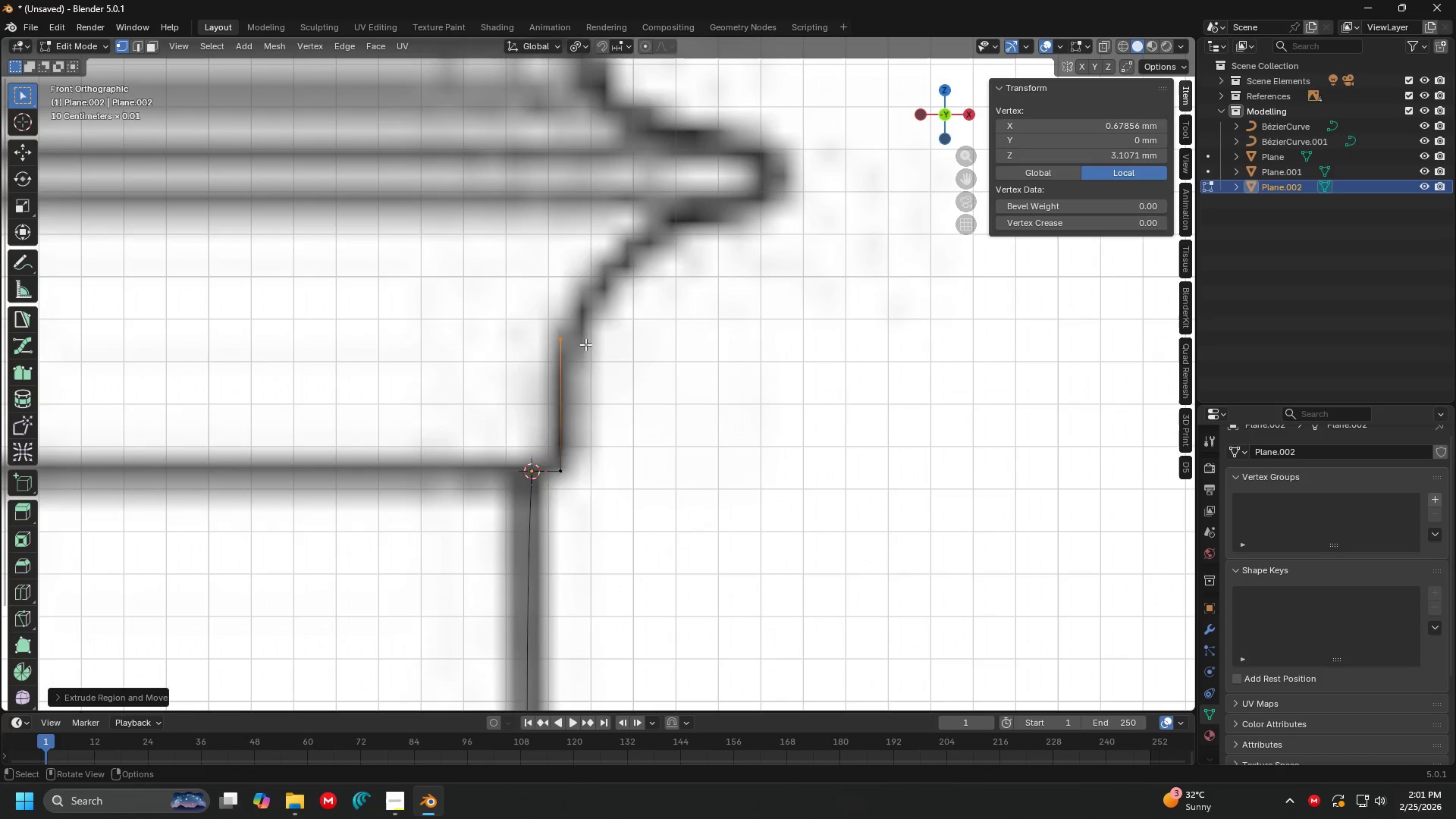 
hold_key(key=ShiftLeft, duration=0.38)
 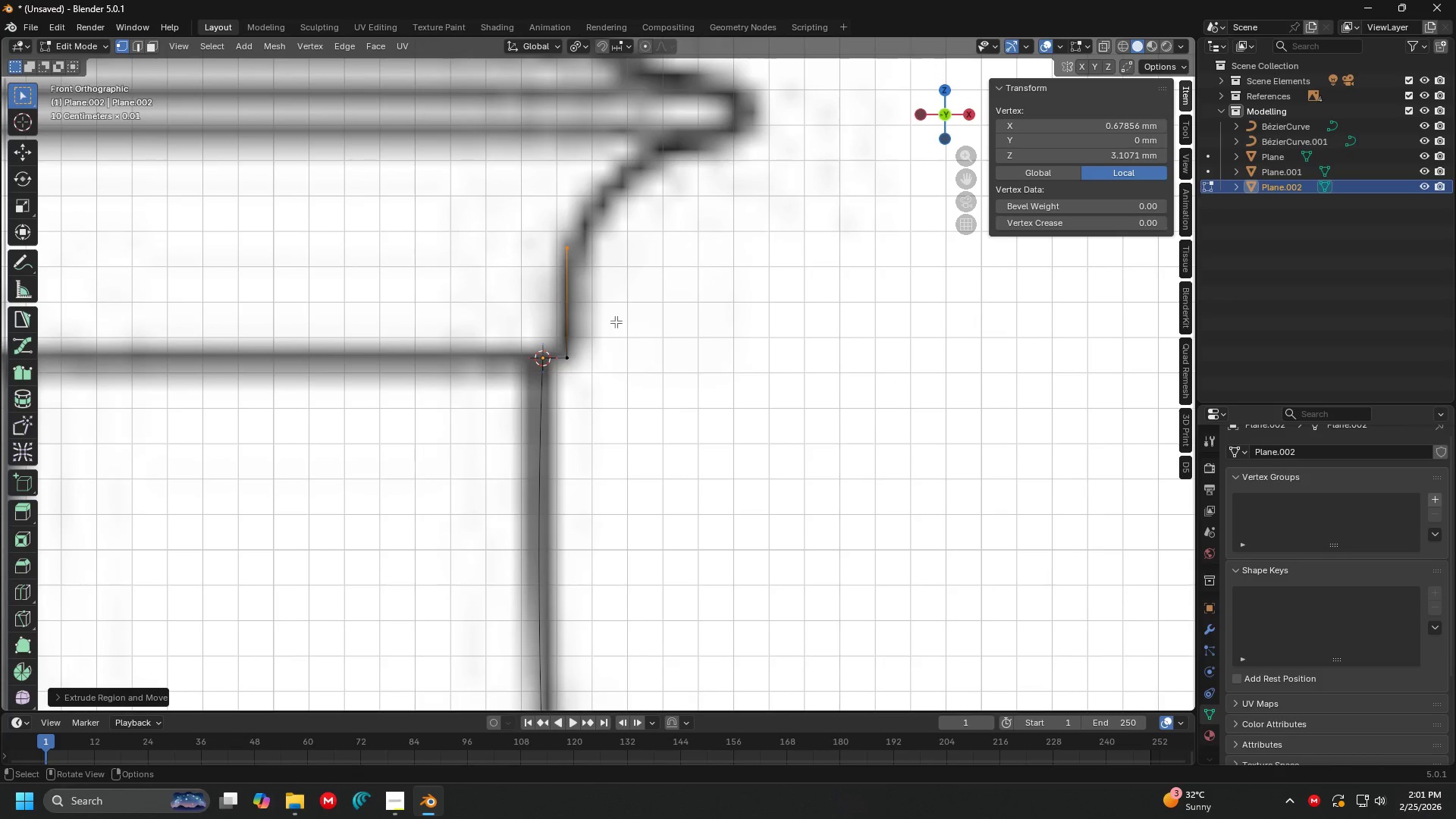 
key(G)
 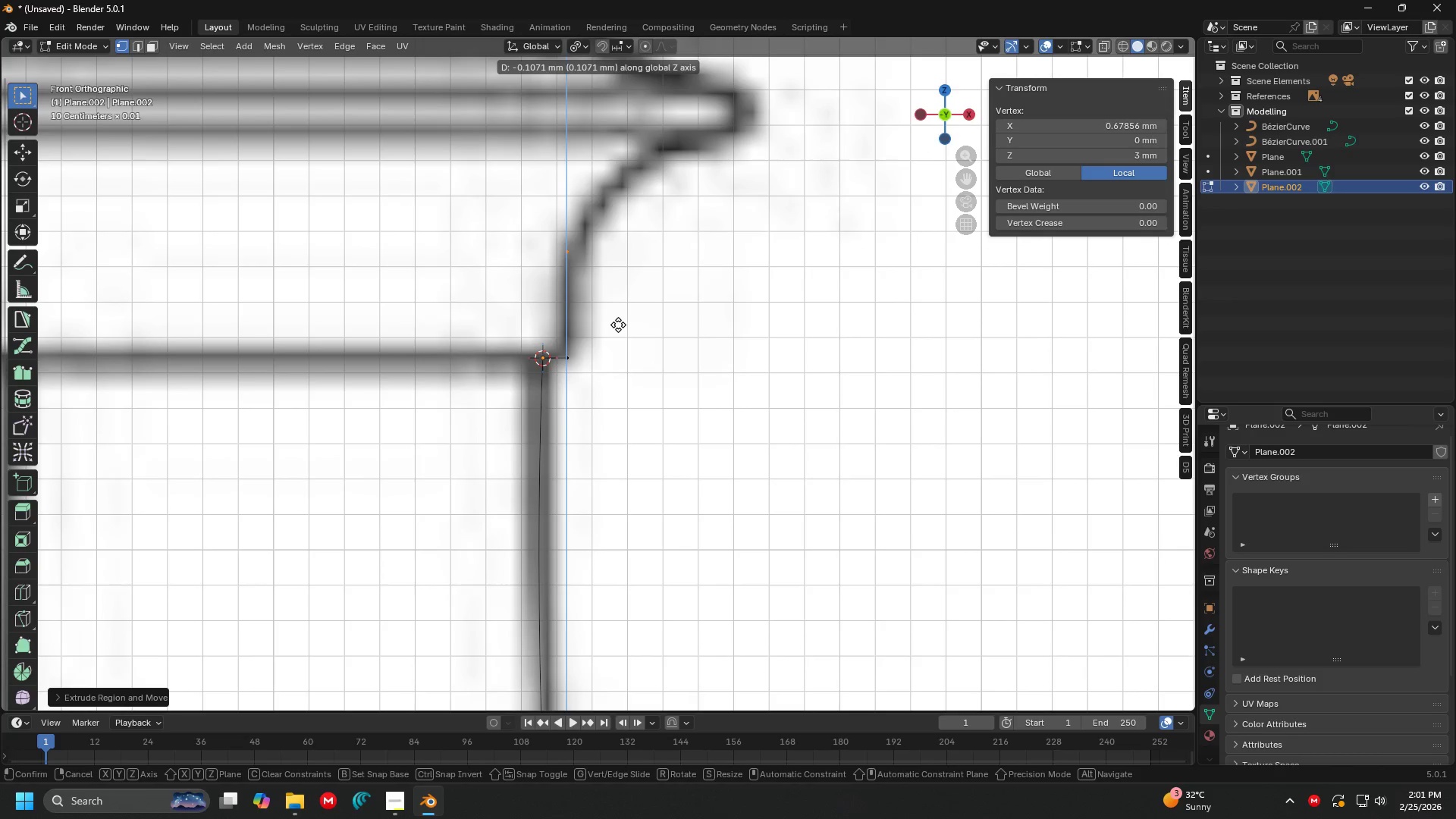 
scroll: coordinate [615, 325], scroll_direction: down, amount: 1.0
 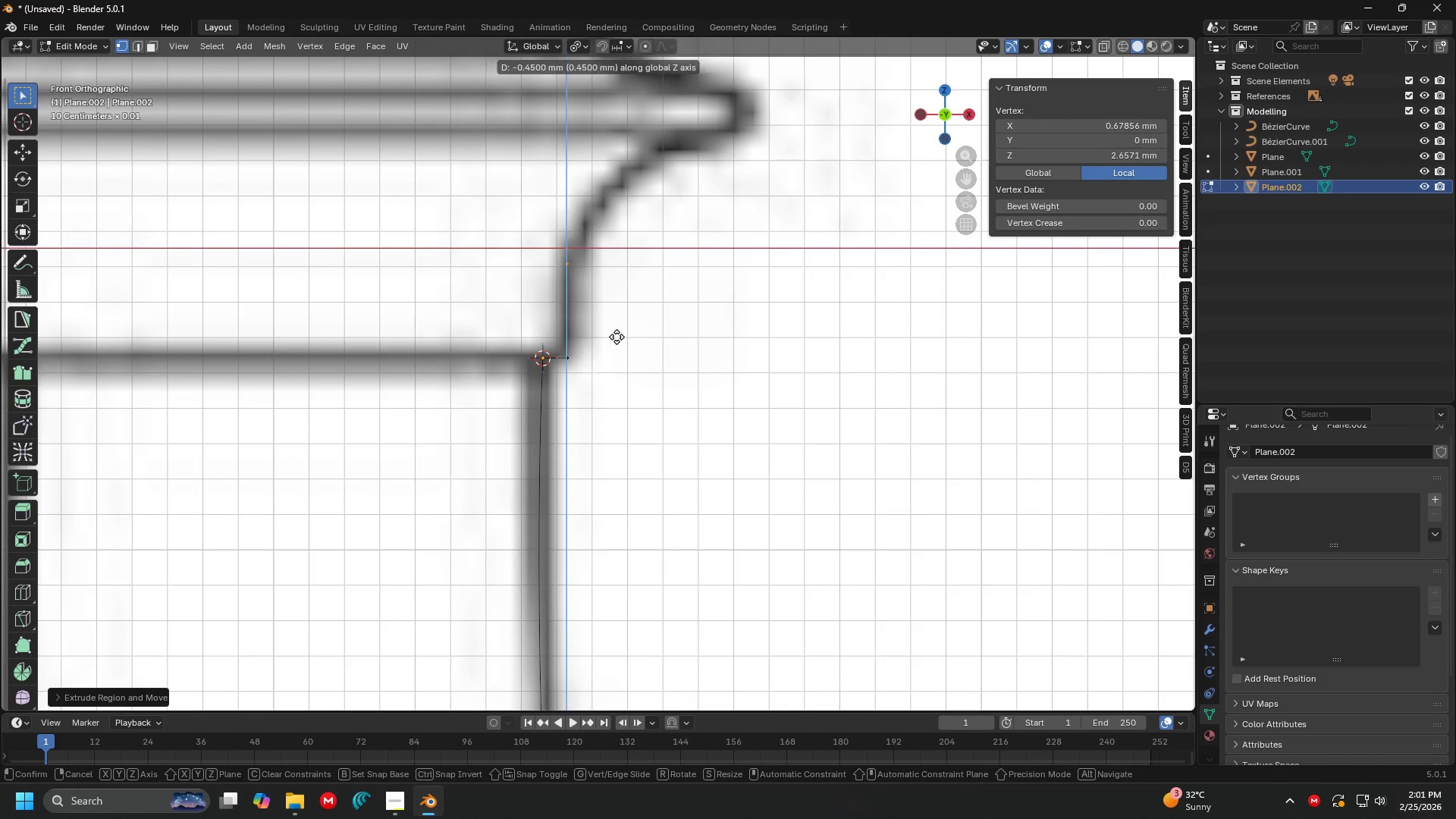 
left_click([618, 325])
 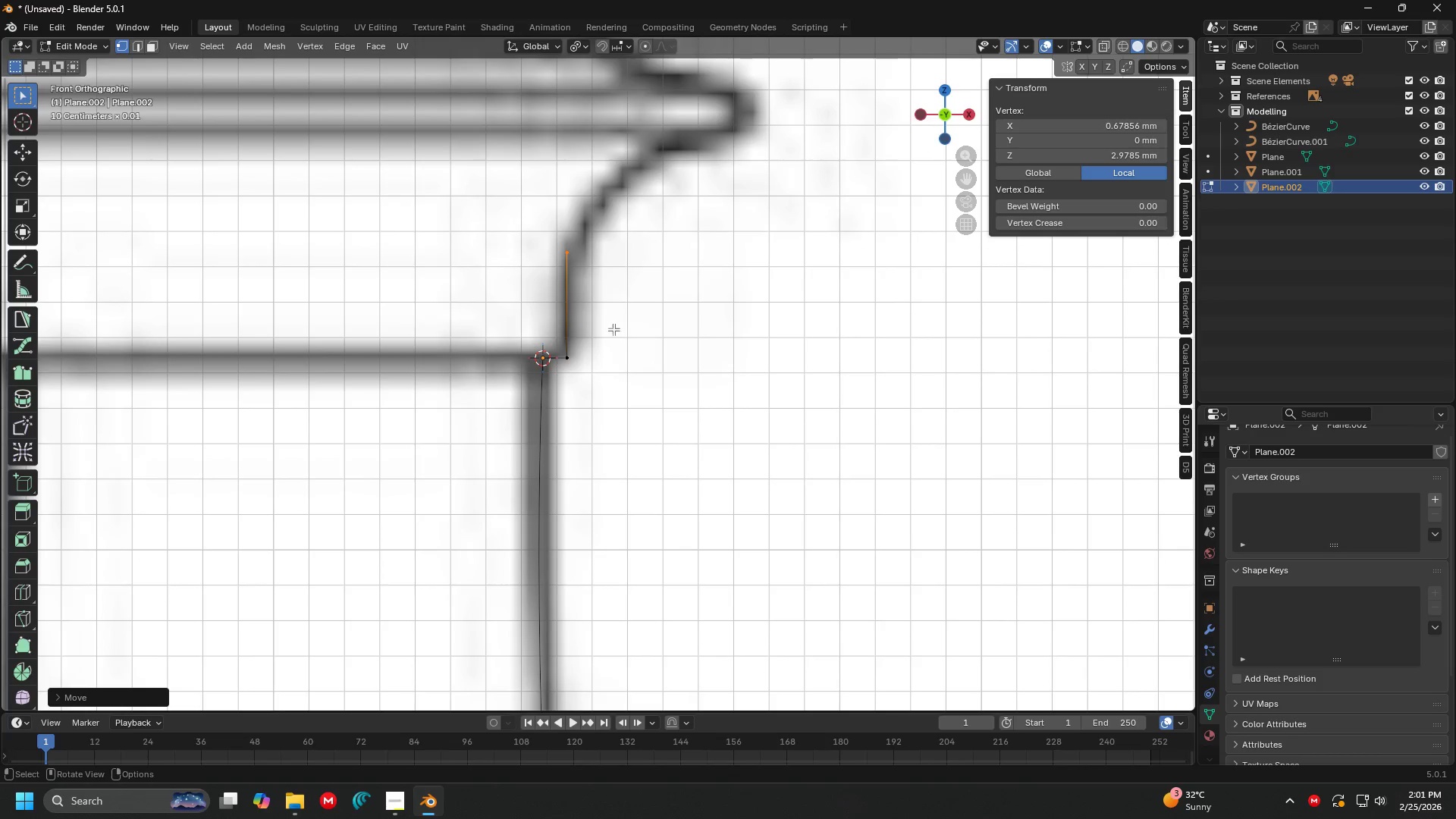 
key(Tab)
 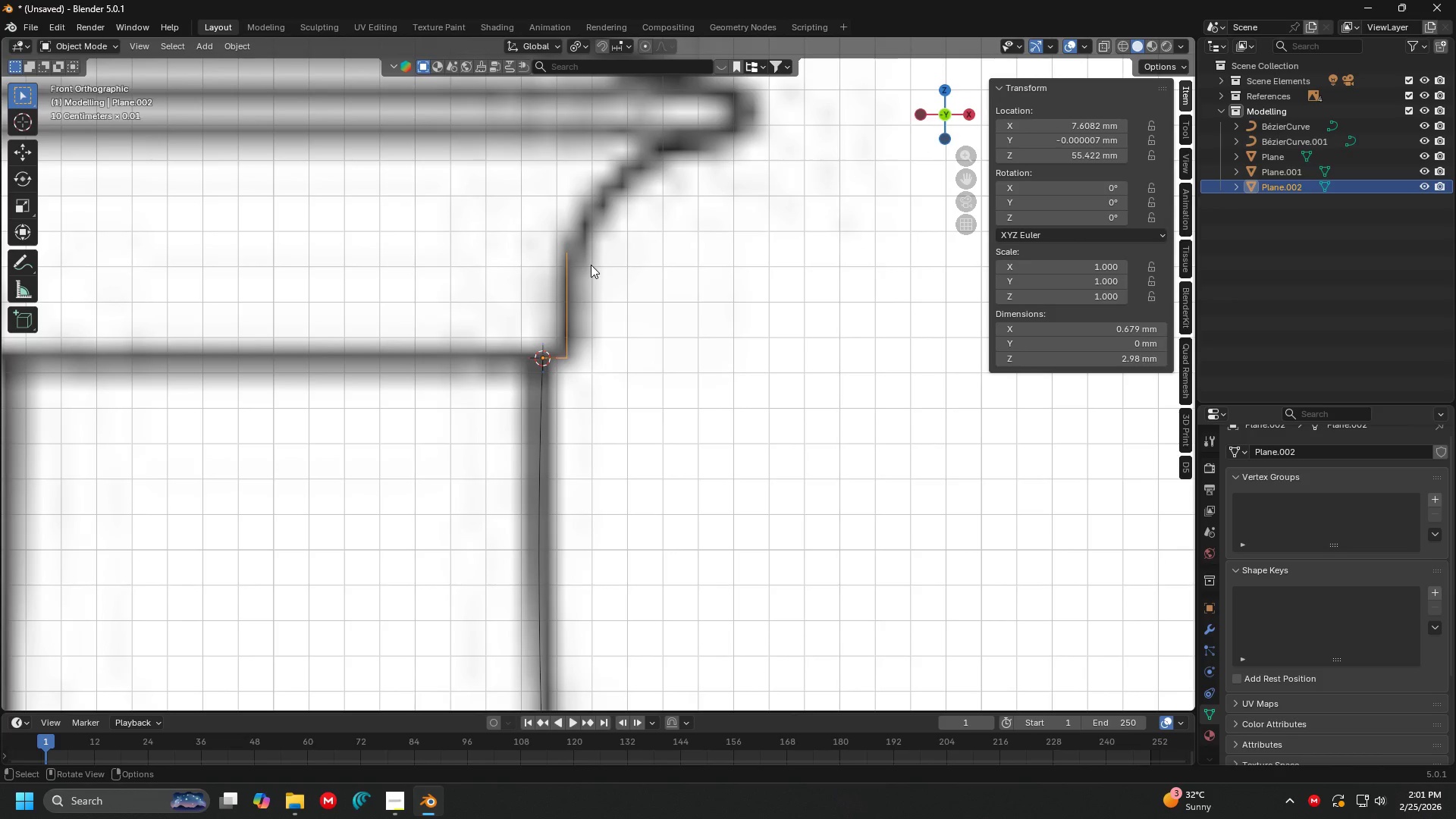 
key(Tab)
 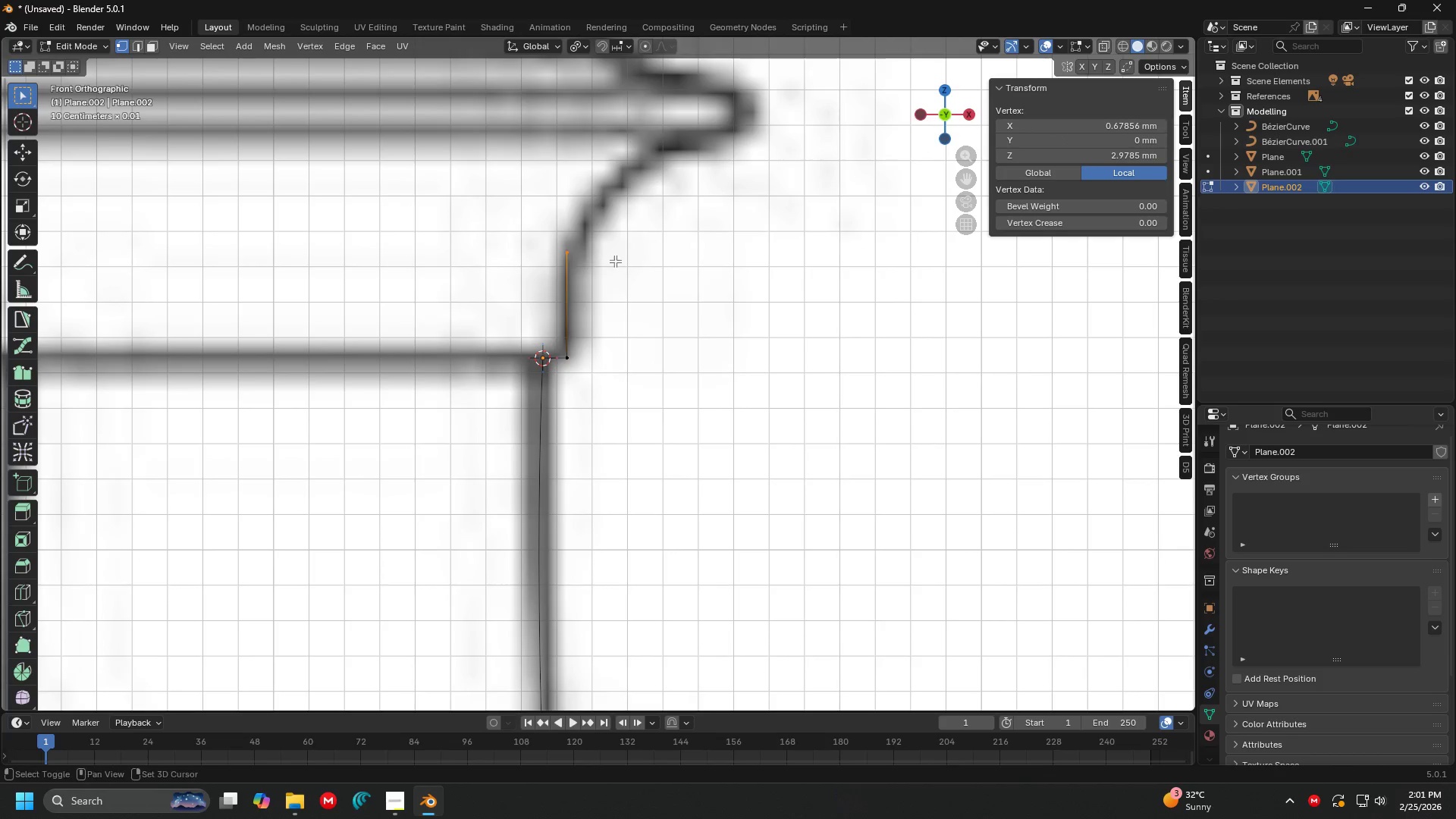 
key(Shift+ShiftLeft)
 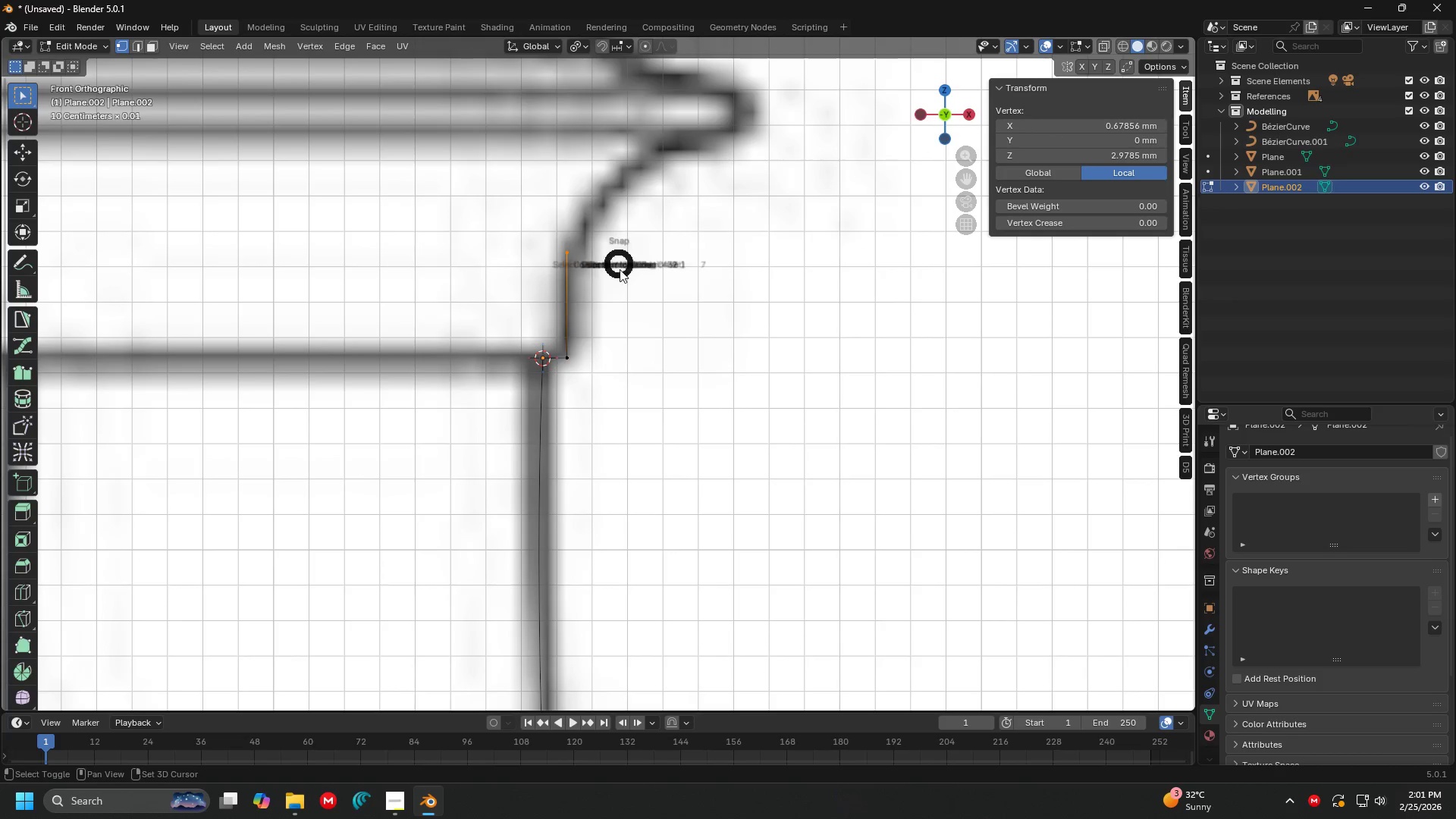 
key(Shift+S)
 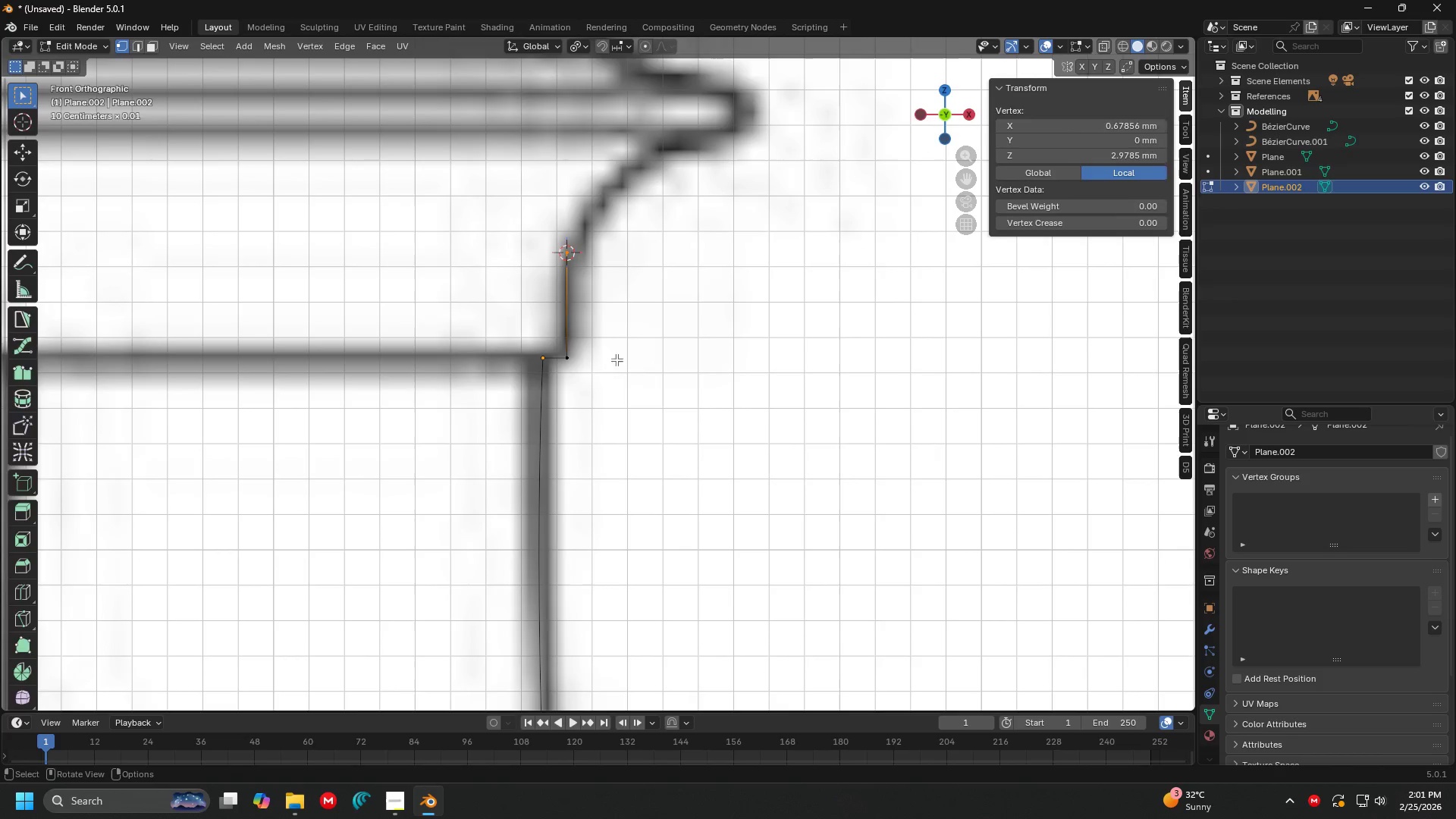 
key(Tab)
 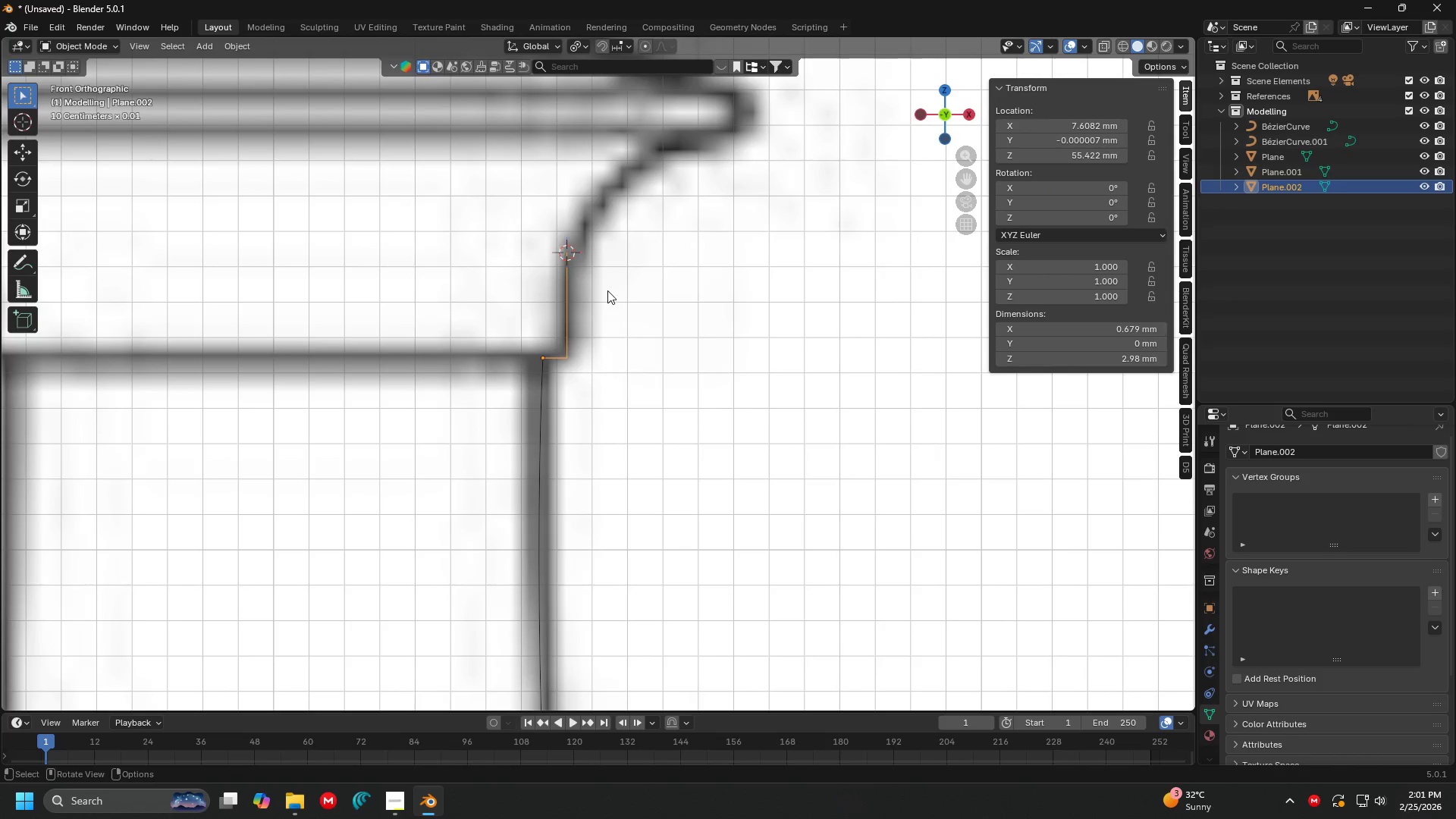 
key(Shift+ShiftLeft)
 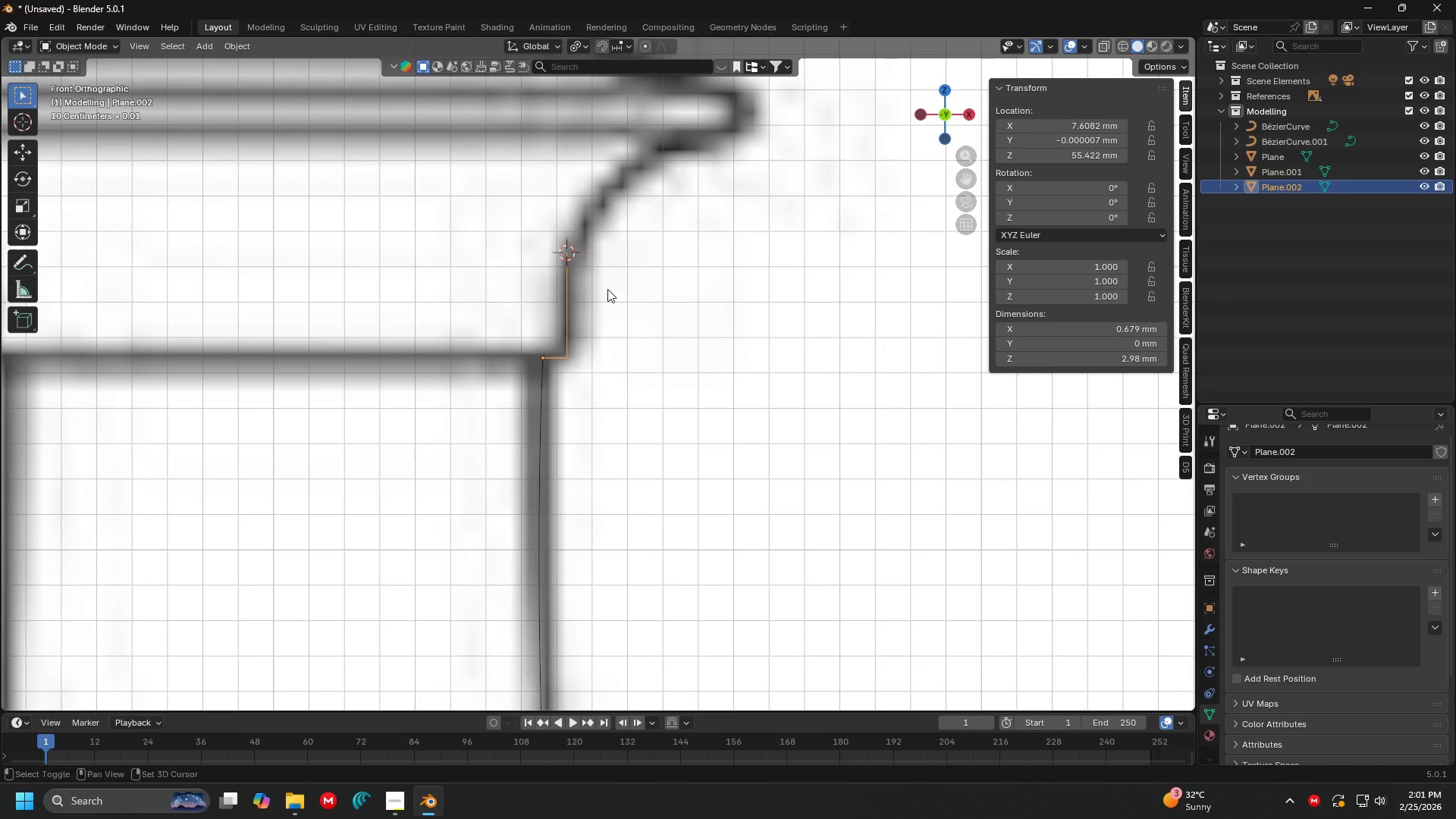 
key(Shift+A)
 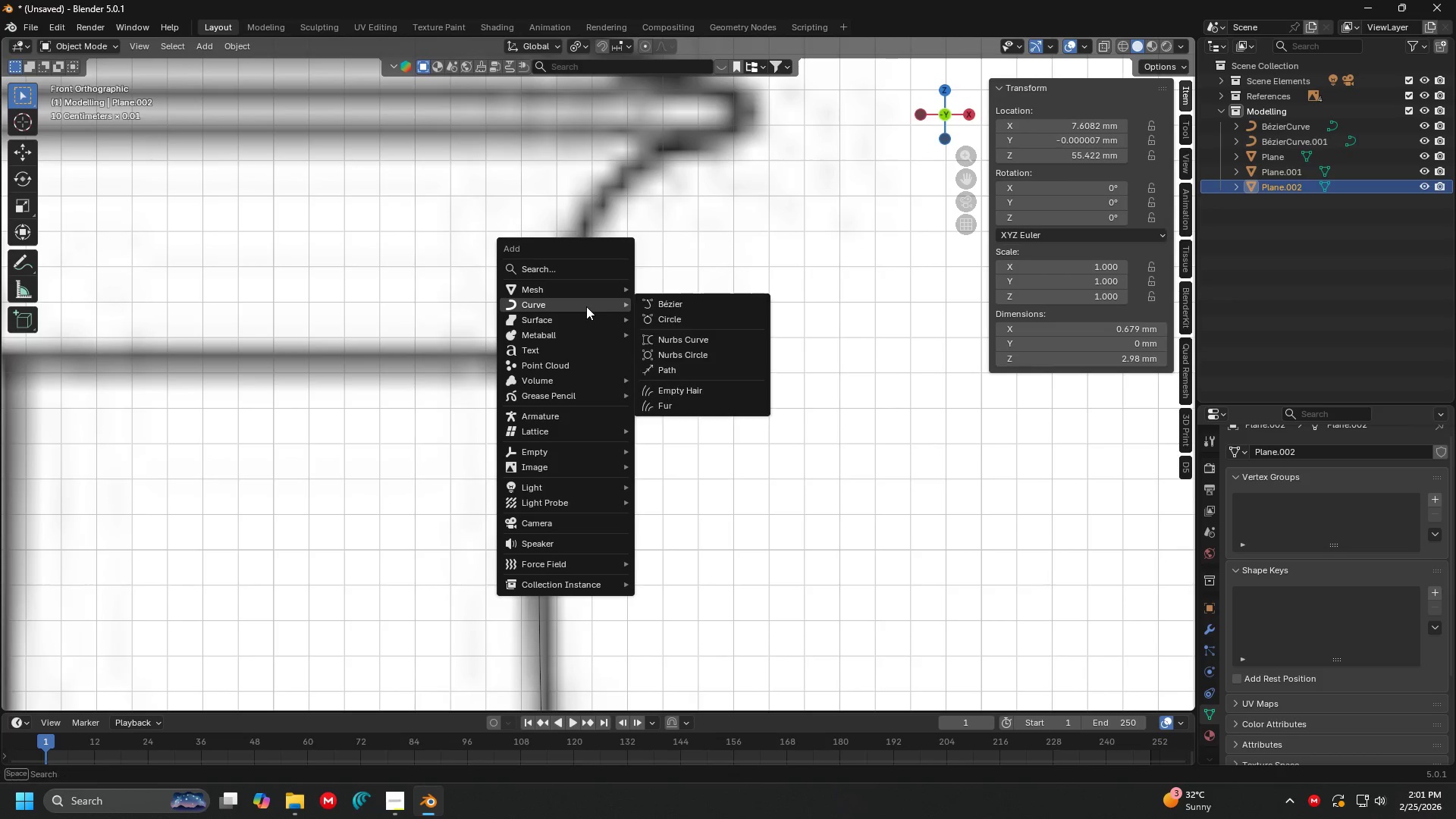 
double_click([671, 305])
 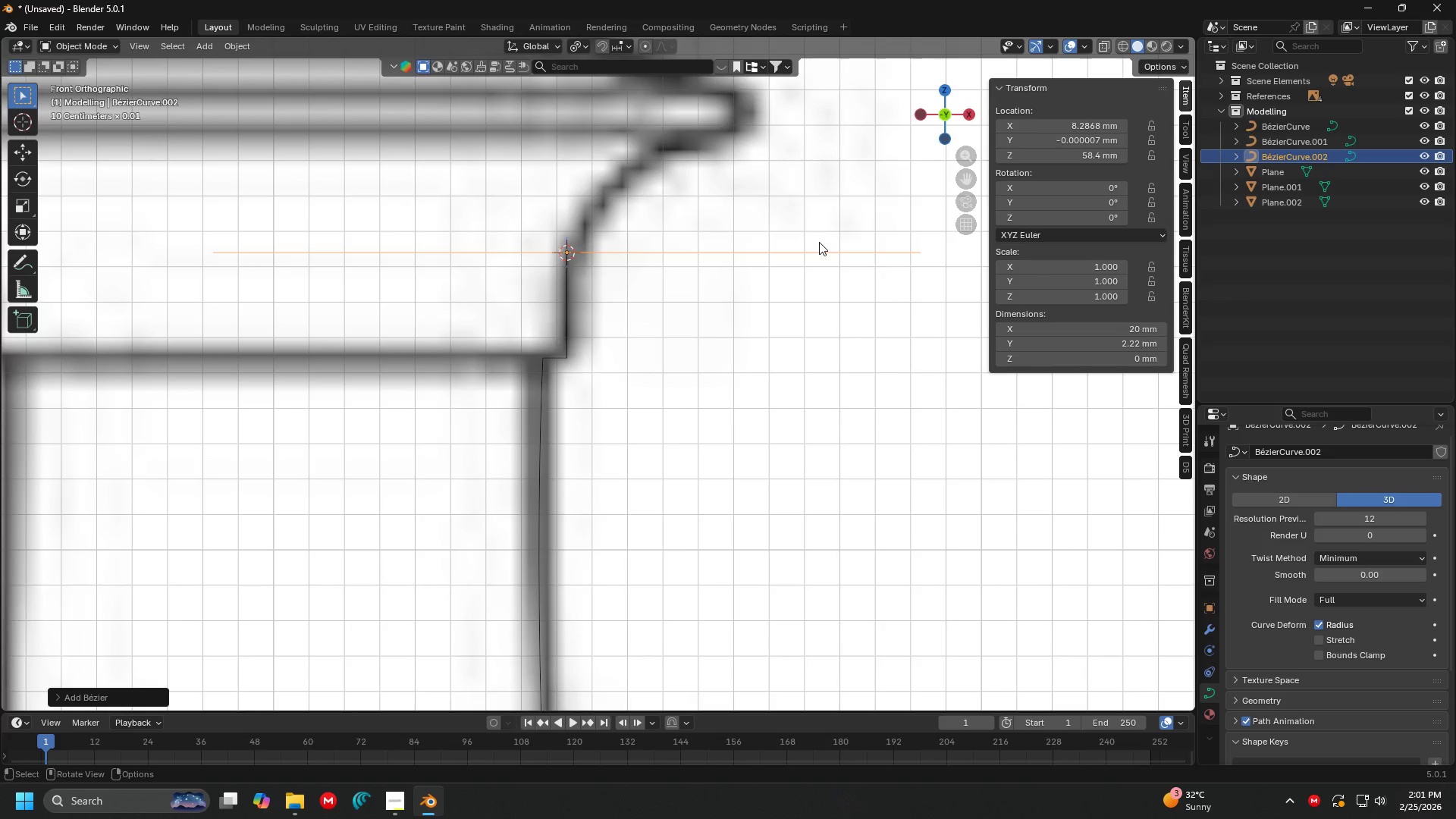 
type(rx90)
 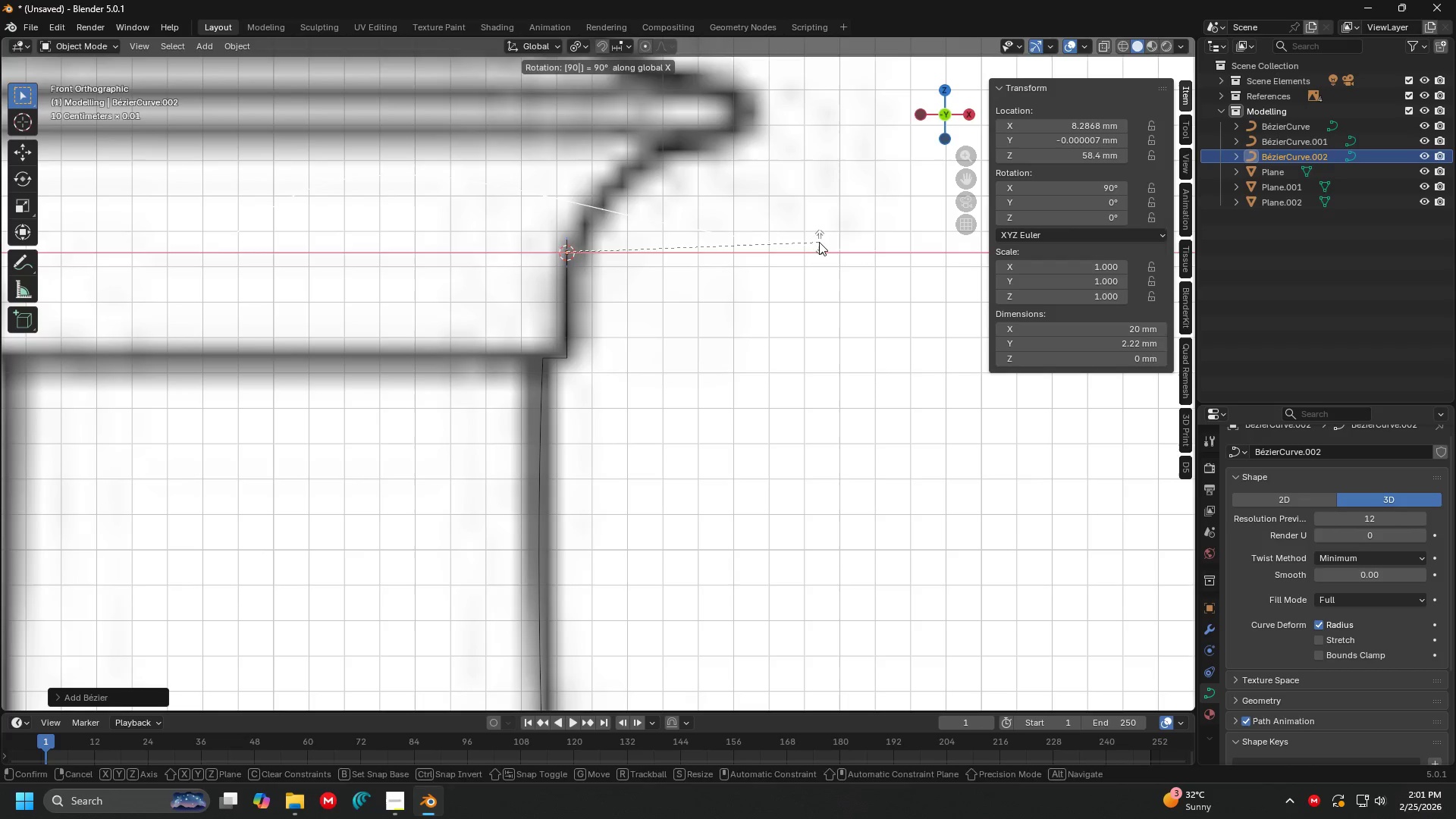 
key(Enter)
 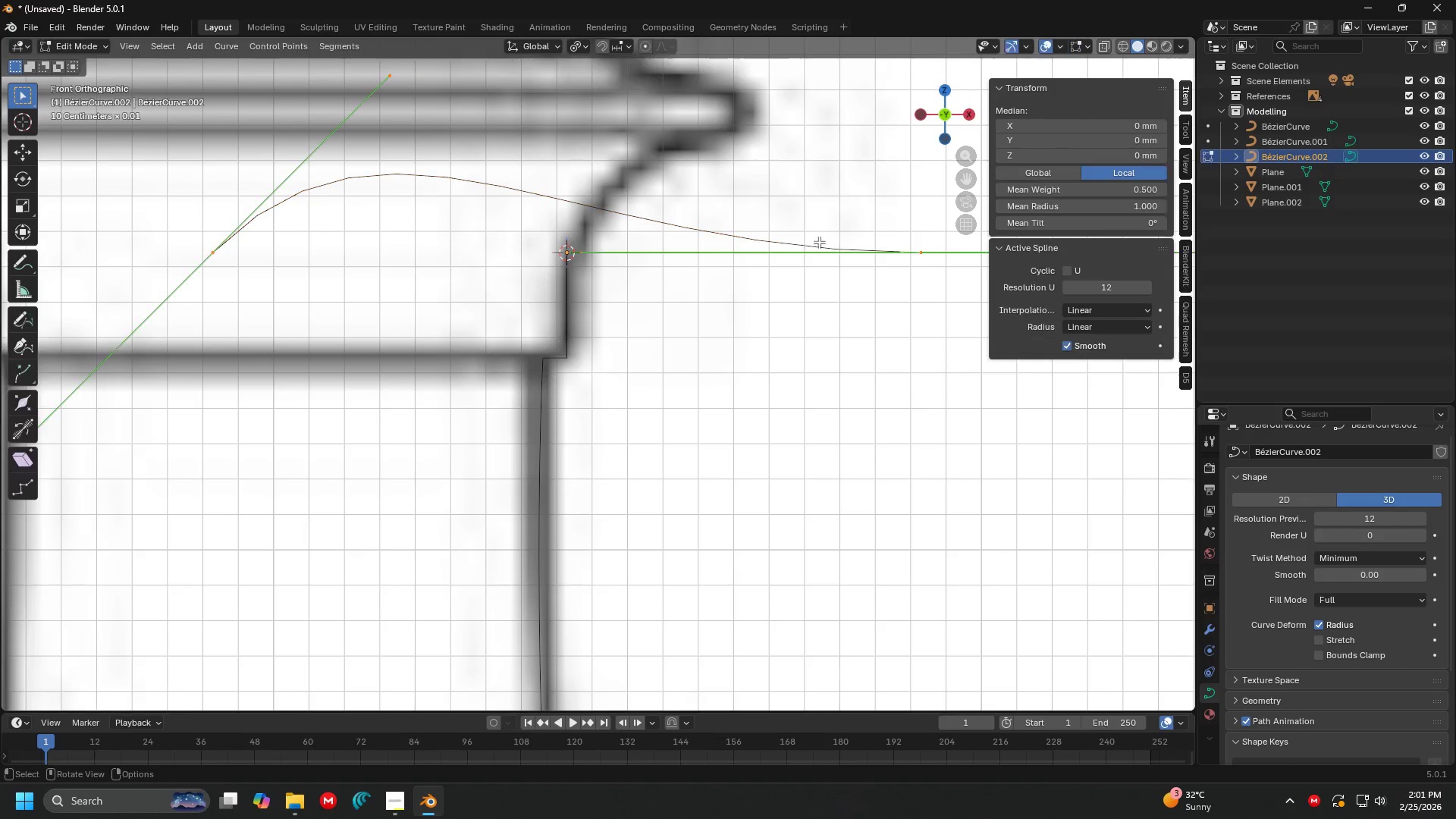 
key(Tab)
 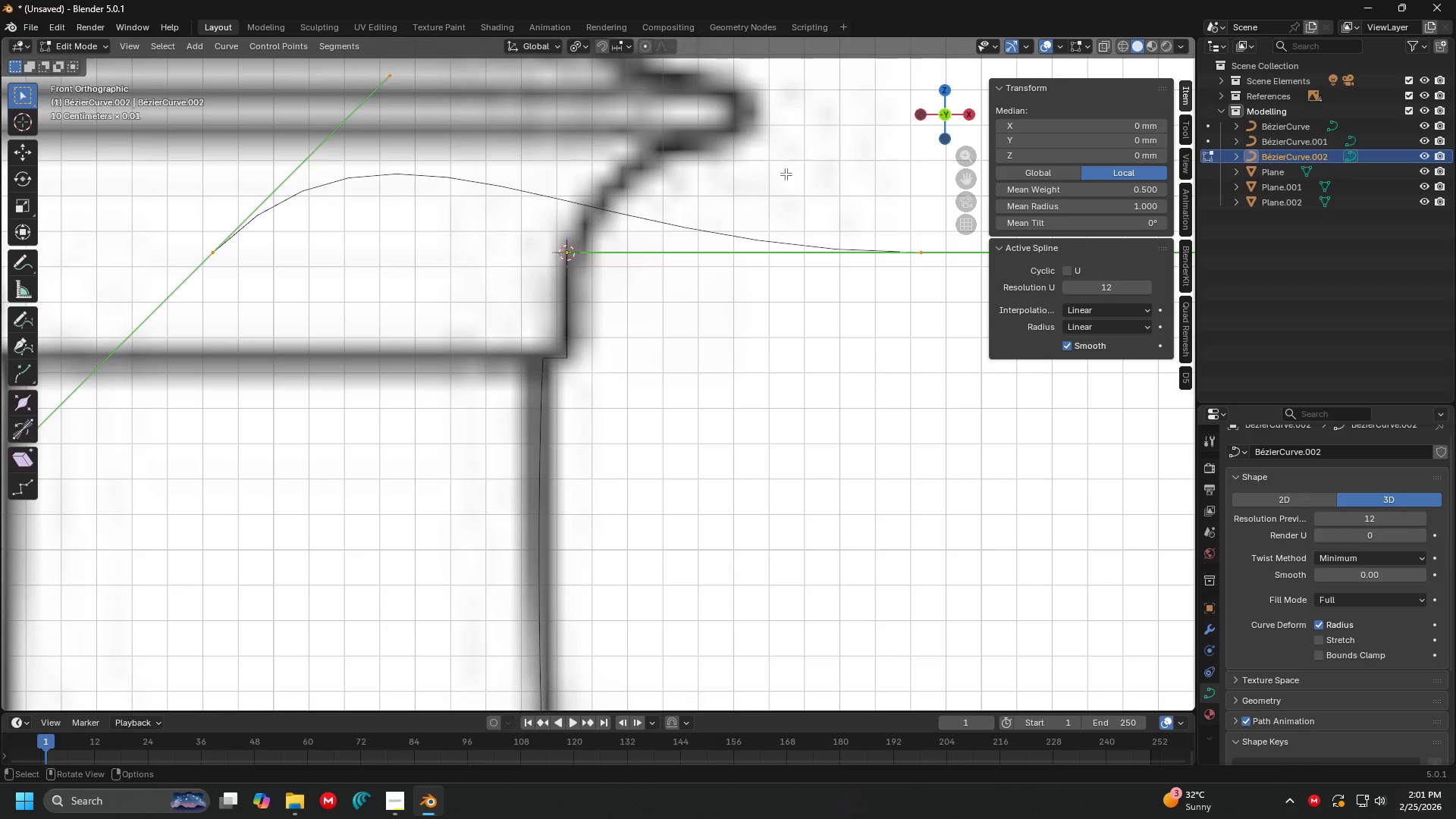 
key(Shift+ShiftLeft)
 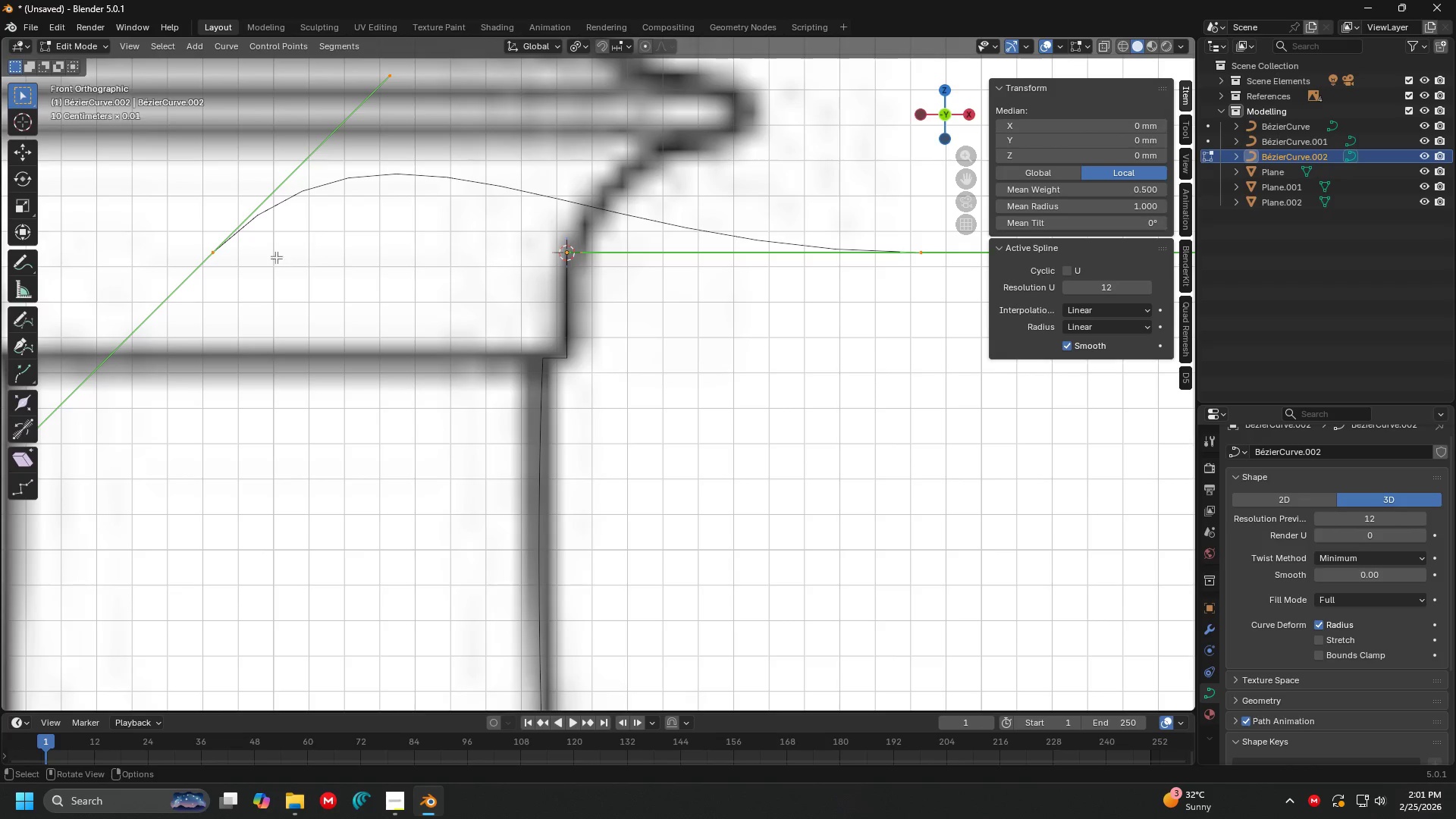 
left_click([232, 251])
 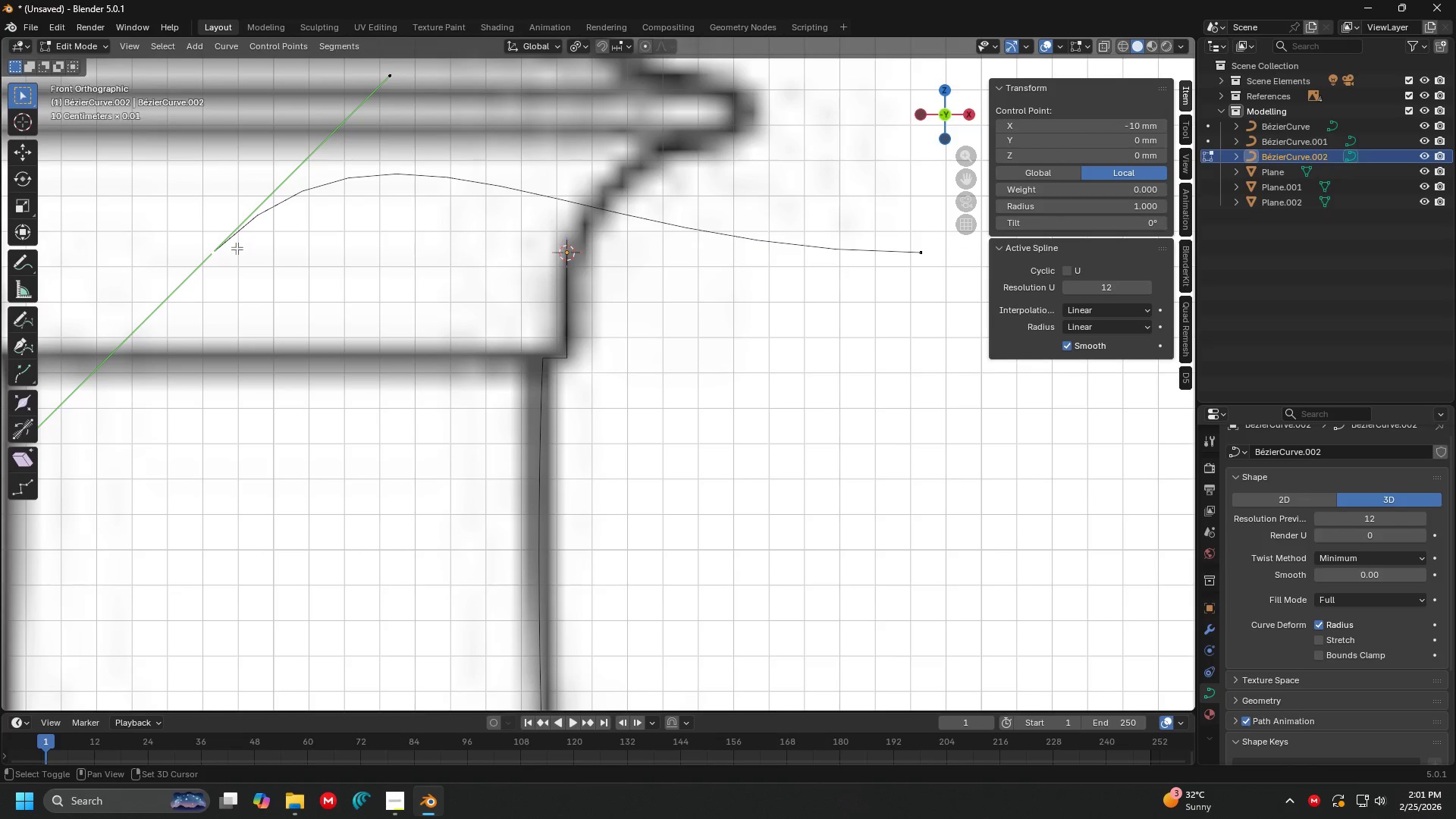 
key(Shift+ShiftLeft)
 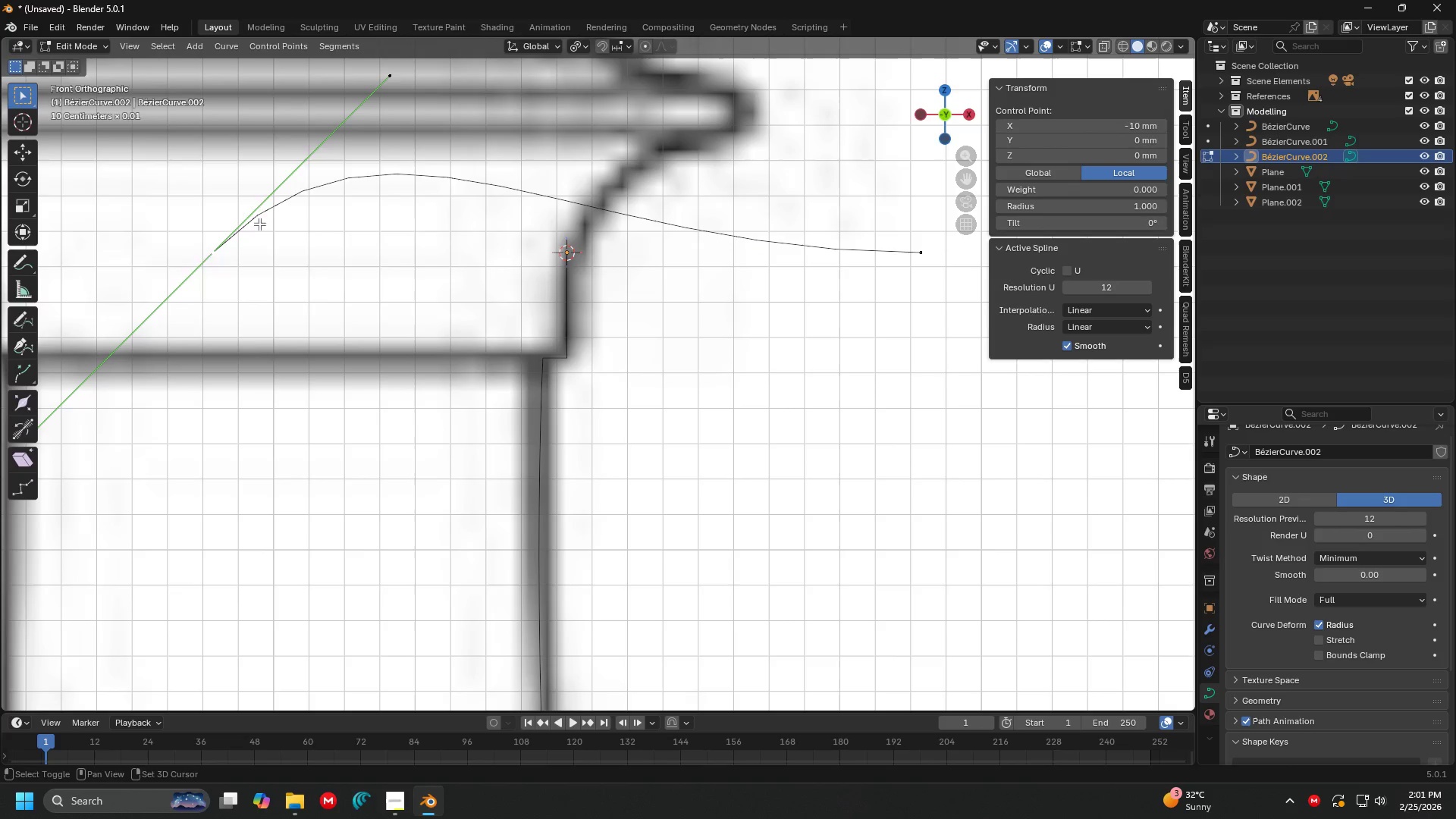 
key(Shift+S)
 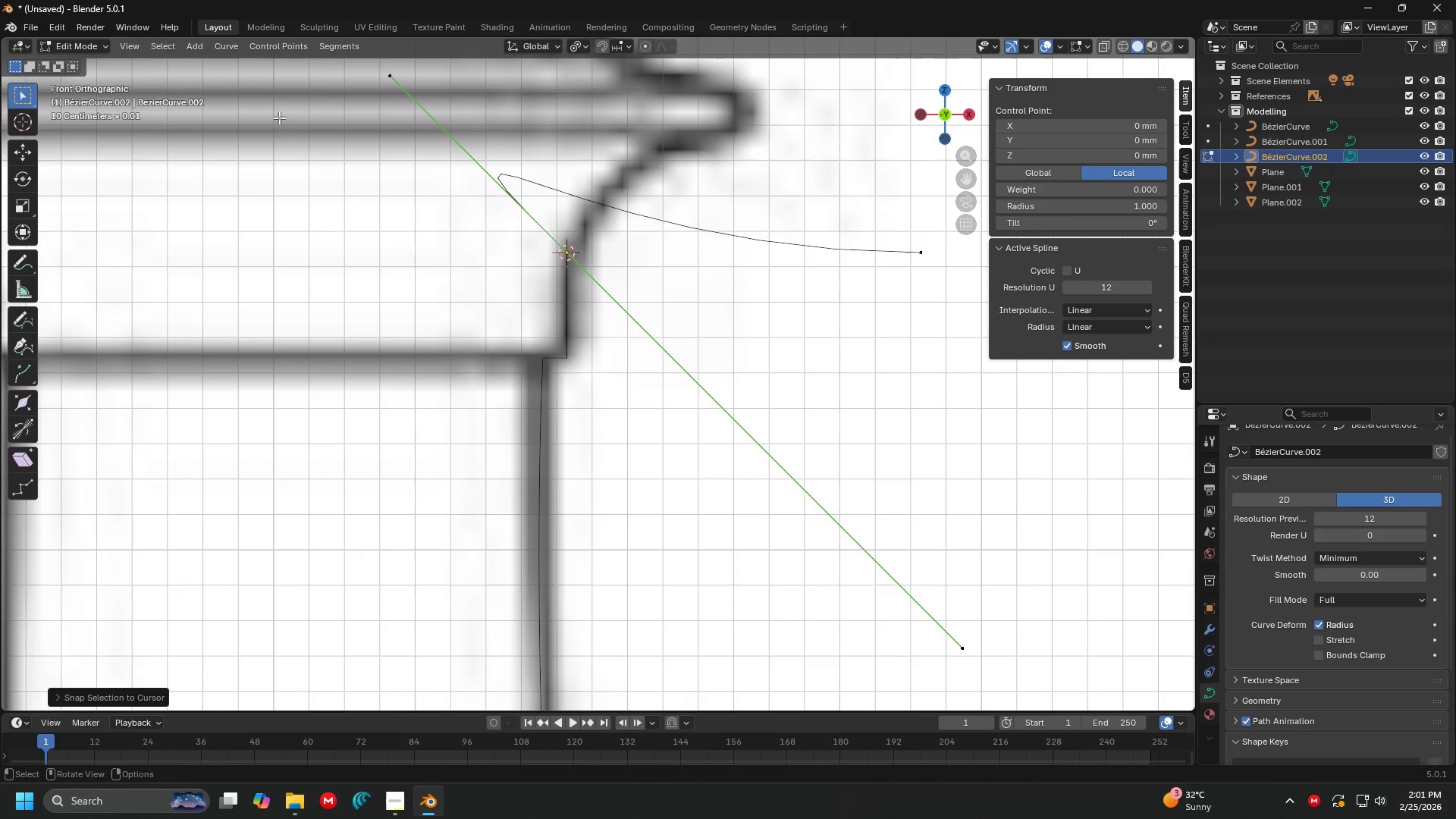 
hold_key(key=ShiftLeft, duration=0.33)
 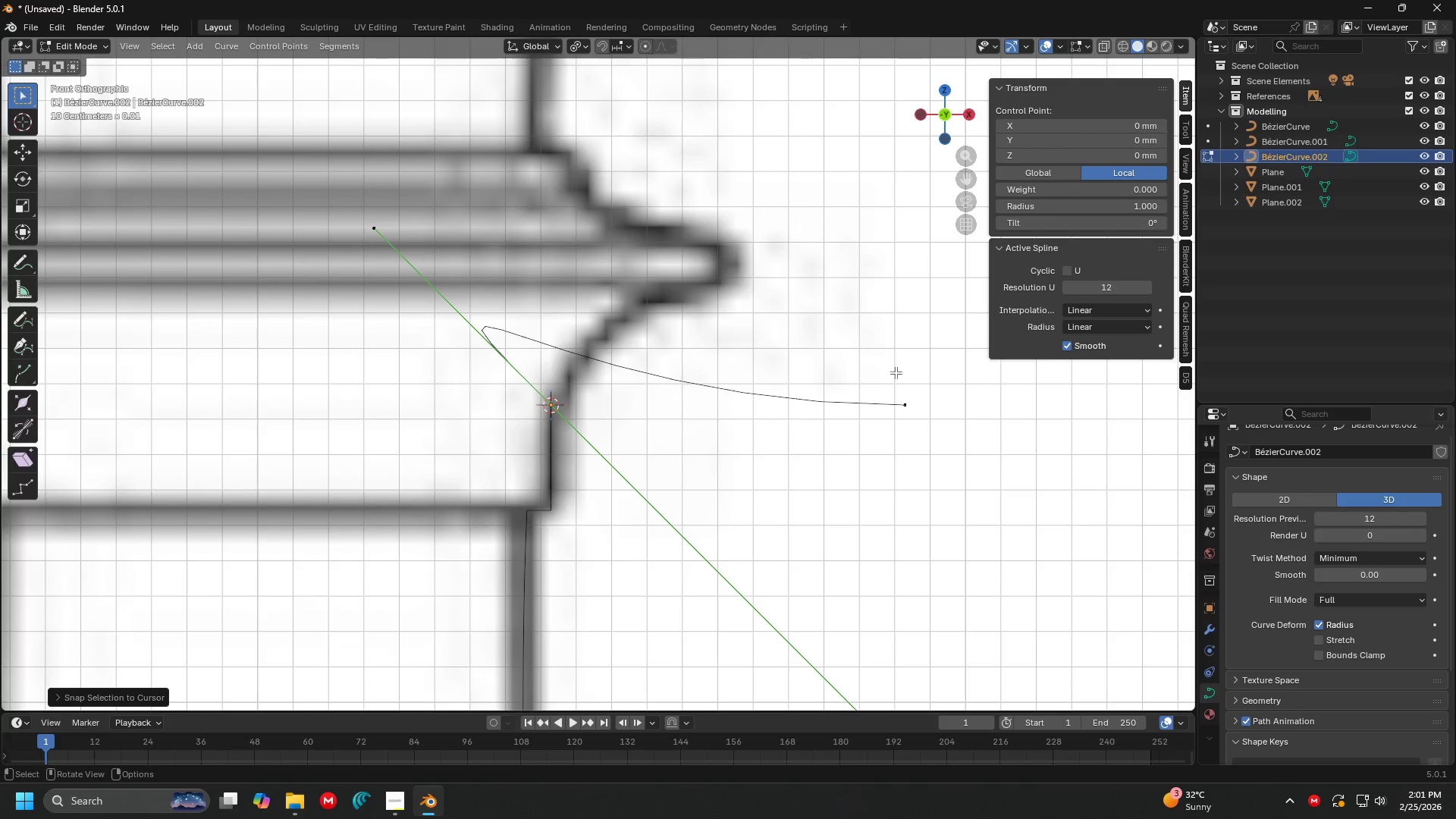 
left_click([894, 385])
 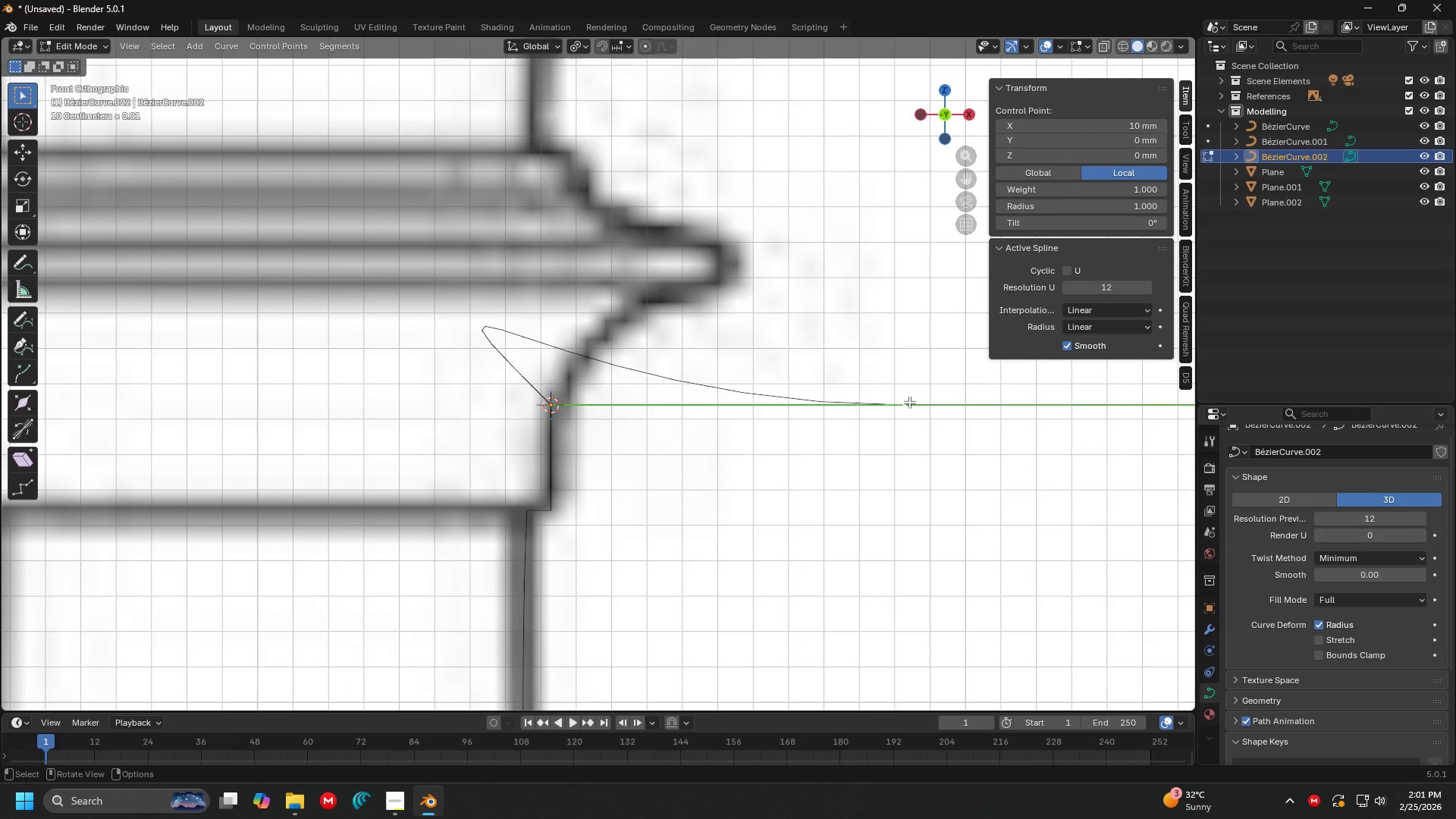 
key(G)
 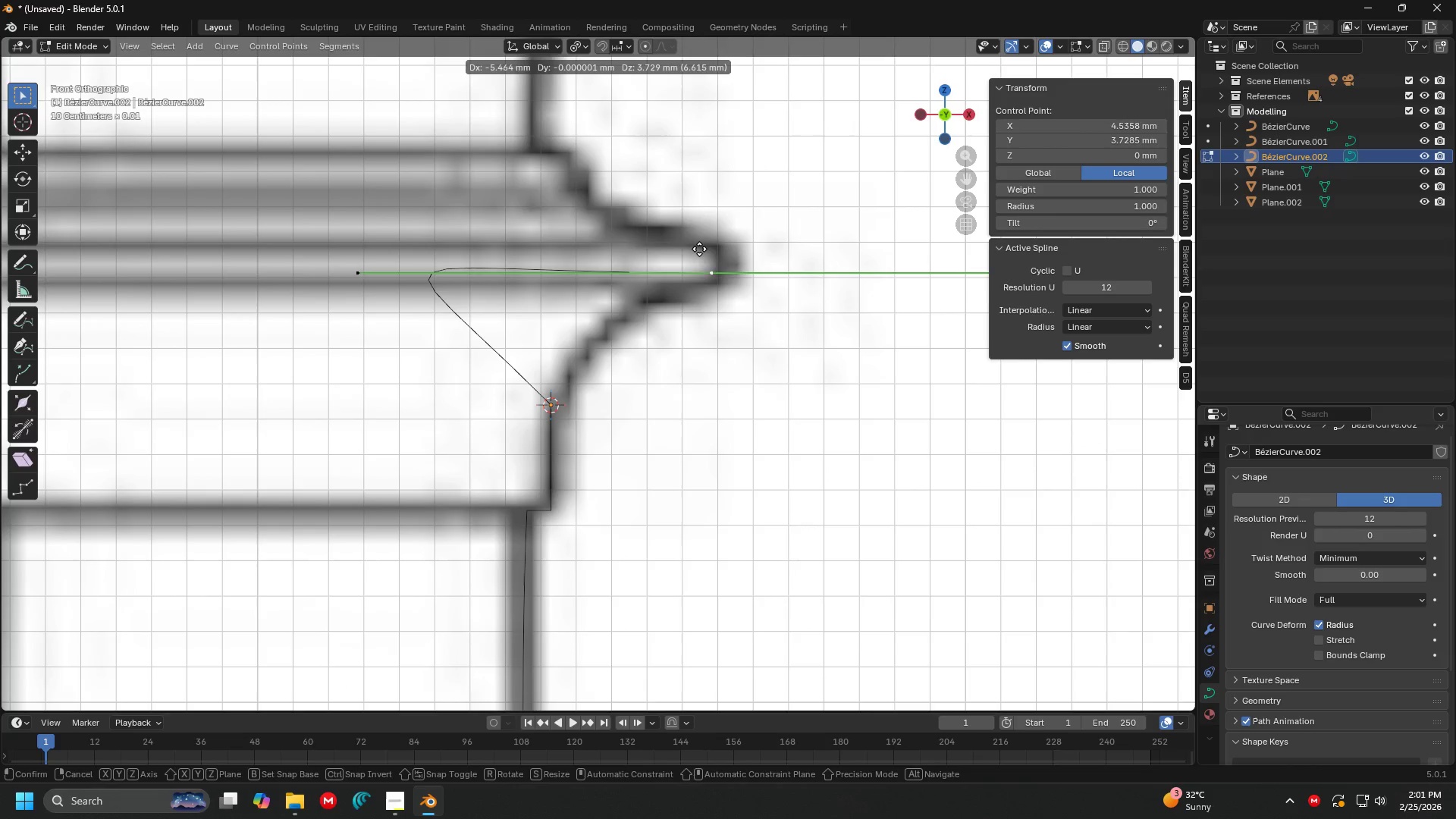 
left_click([696, 248])
 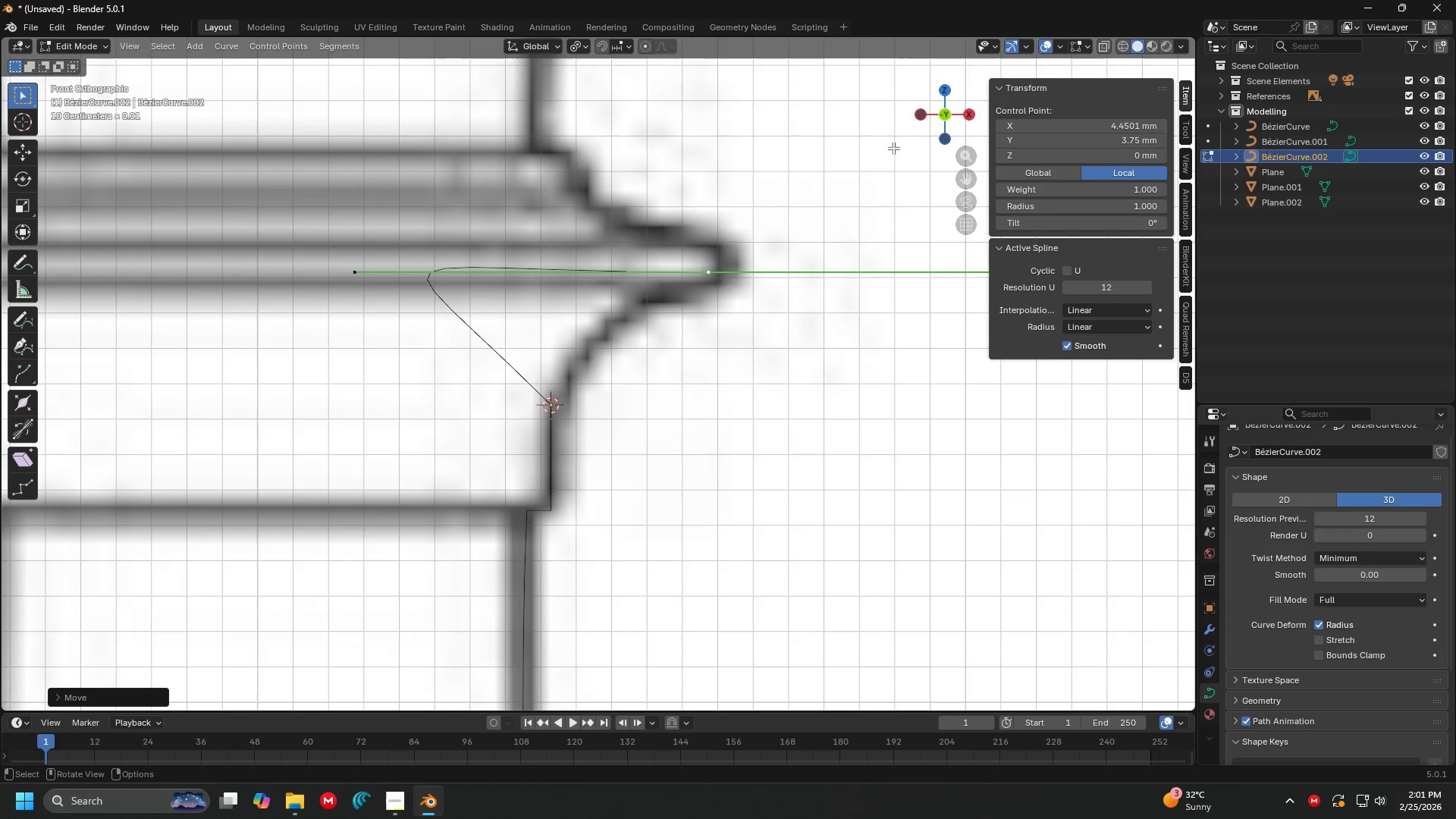 
key(S)
 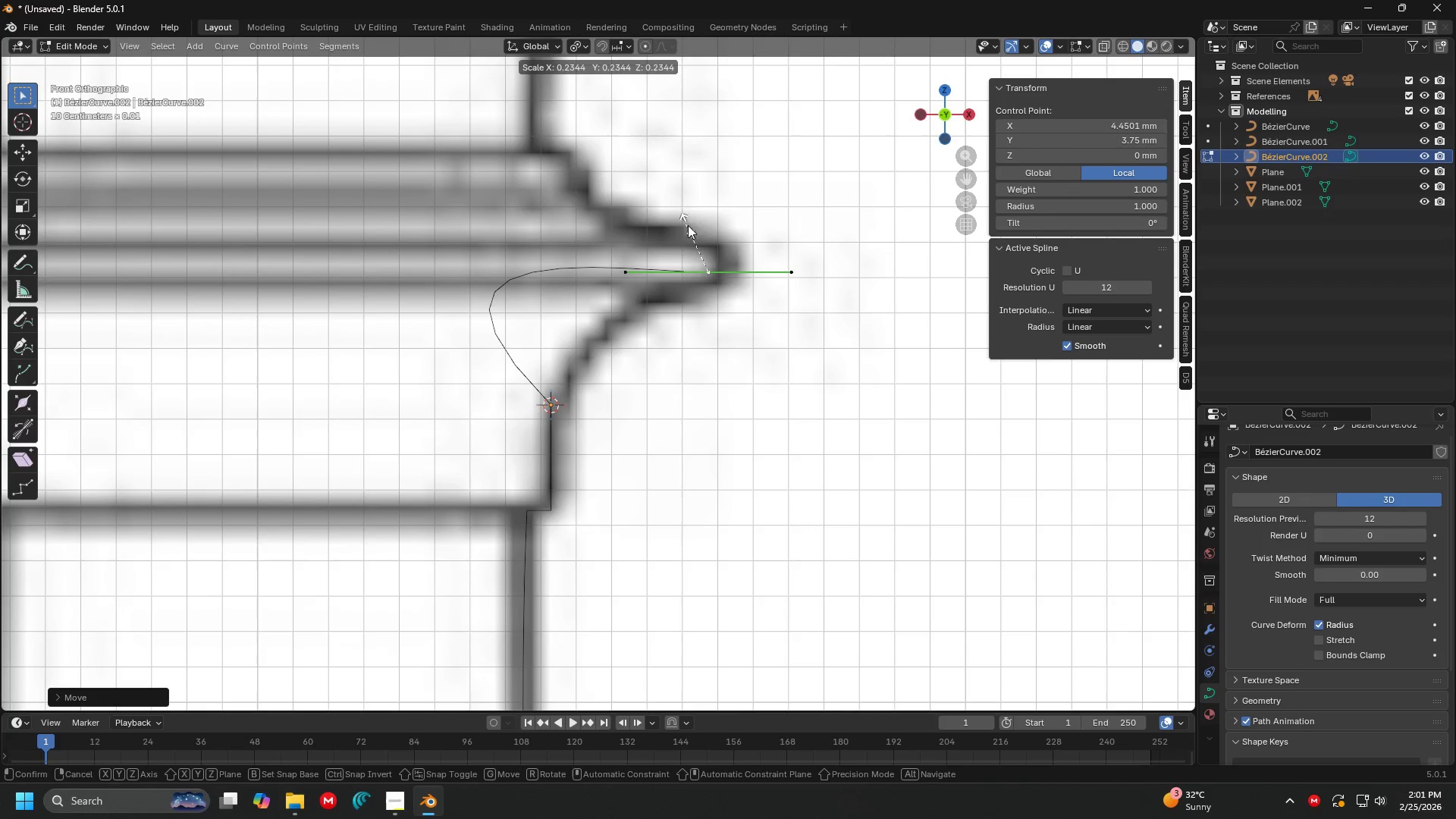 
left_click([699, 241])
 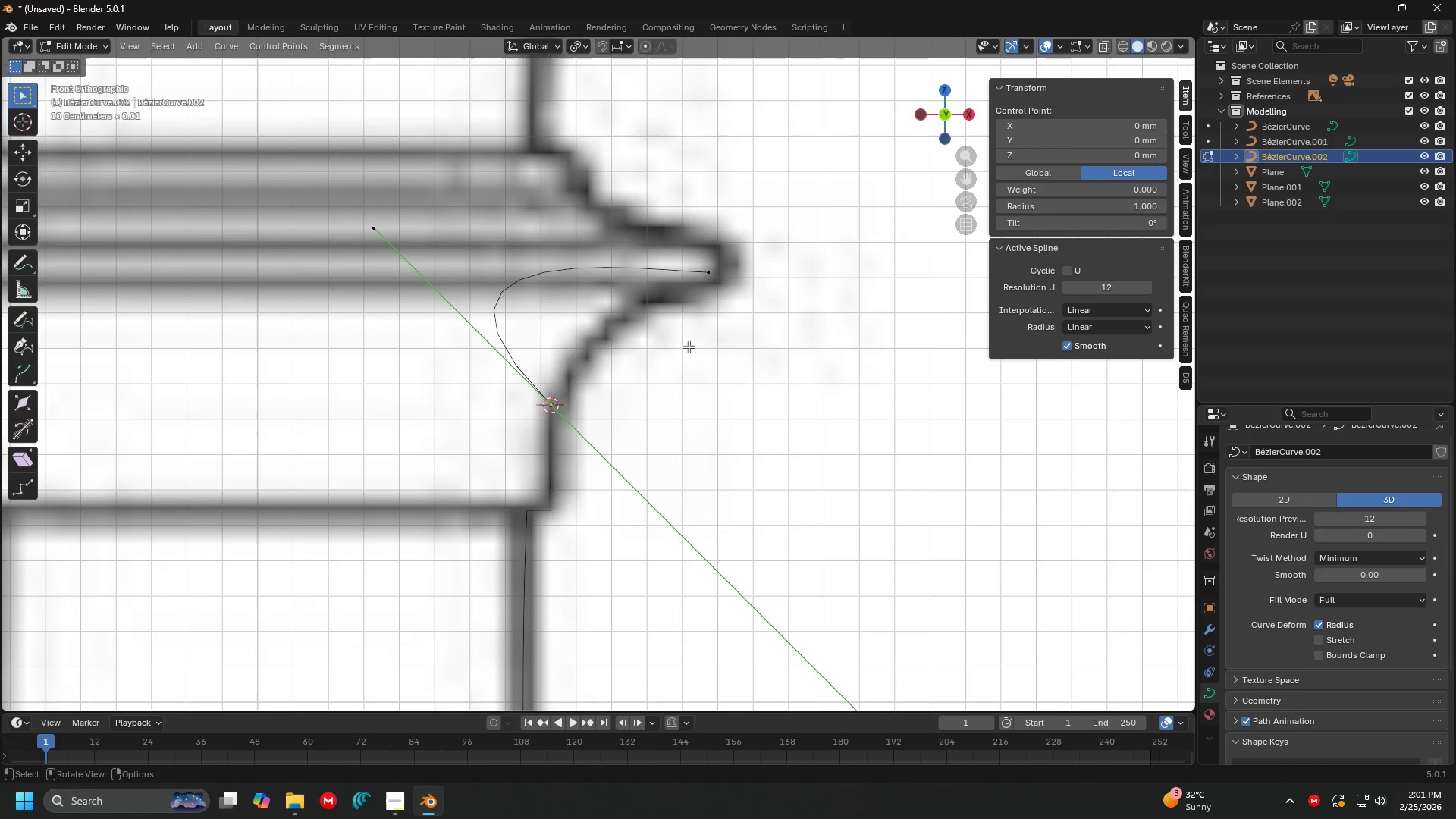 
key(S)
 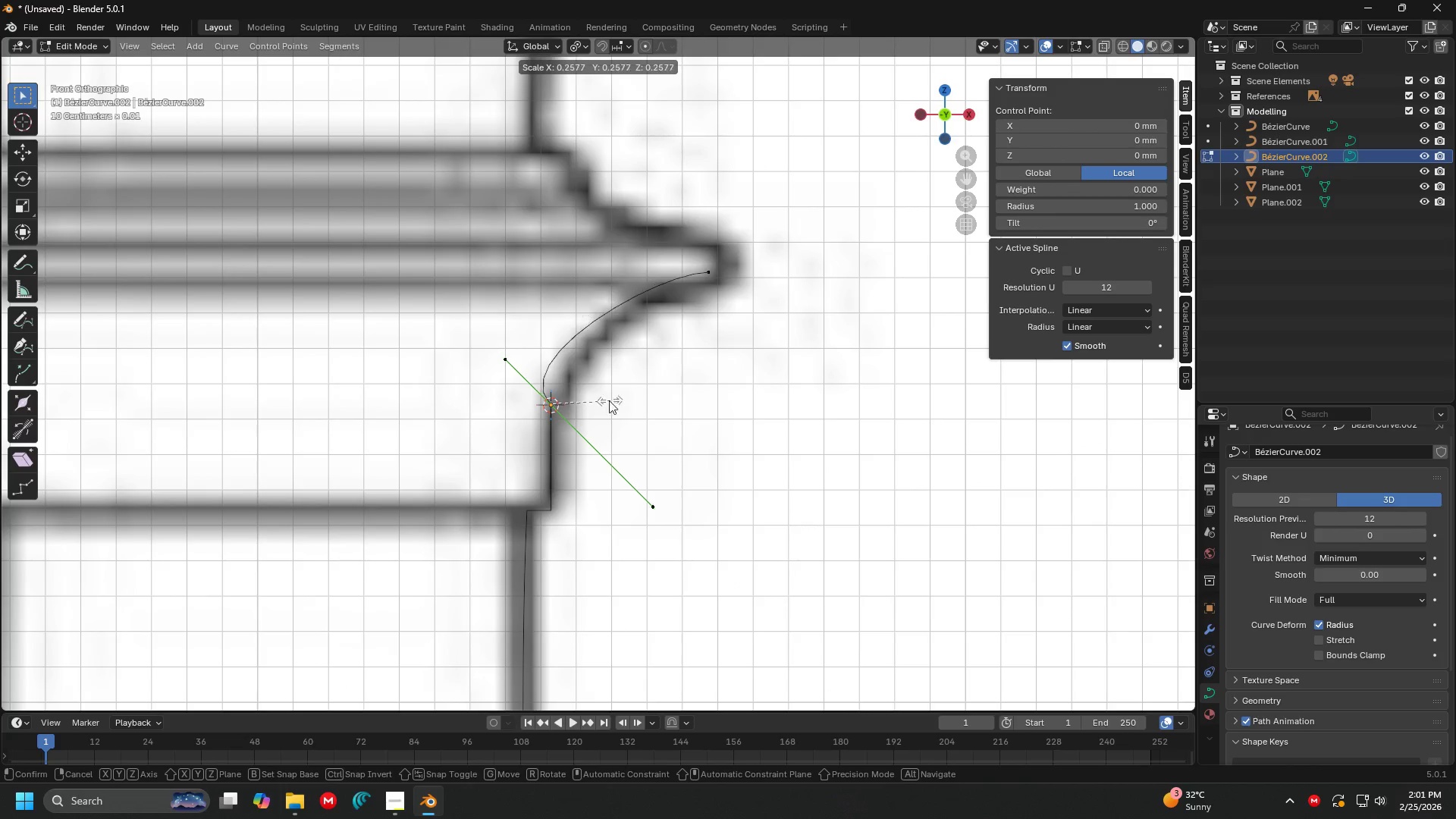 
left_click([601, 400])
 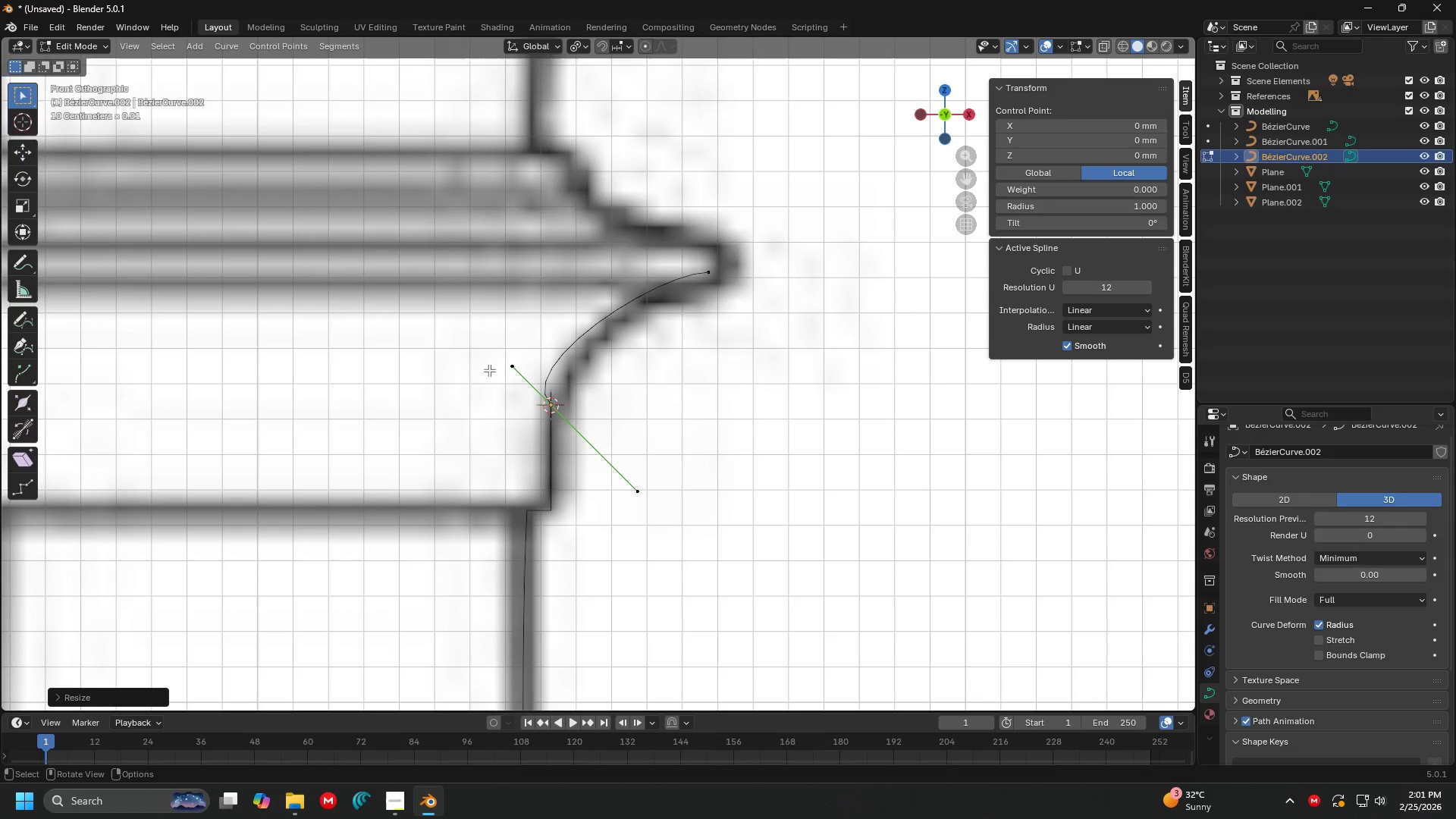 
left_click([499, 362])
 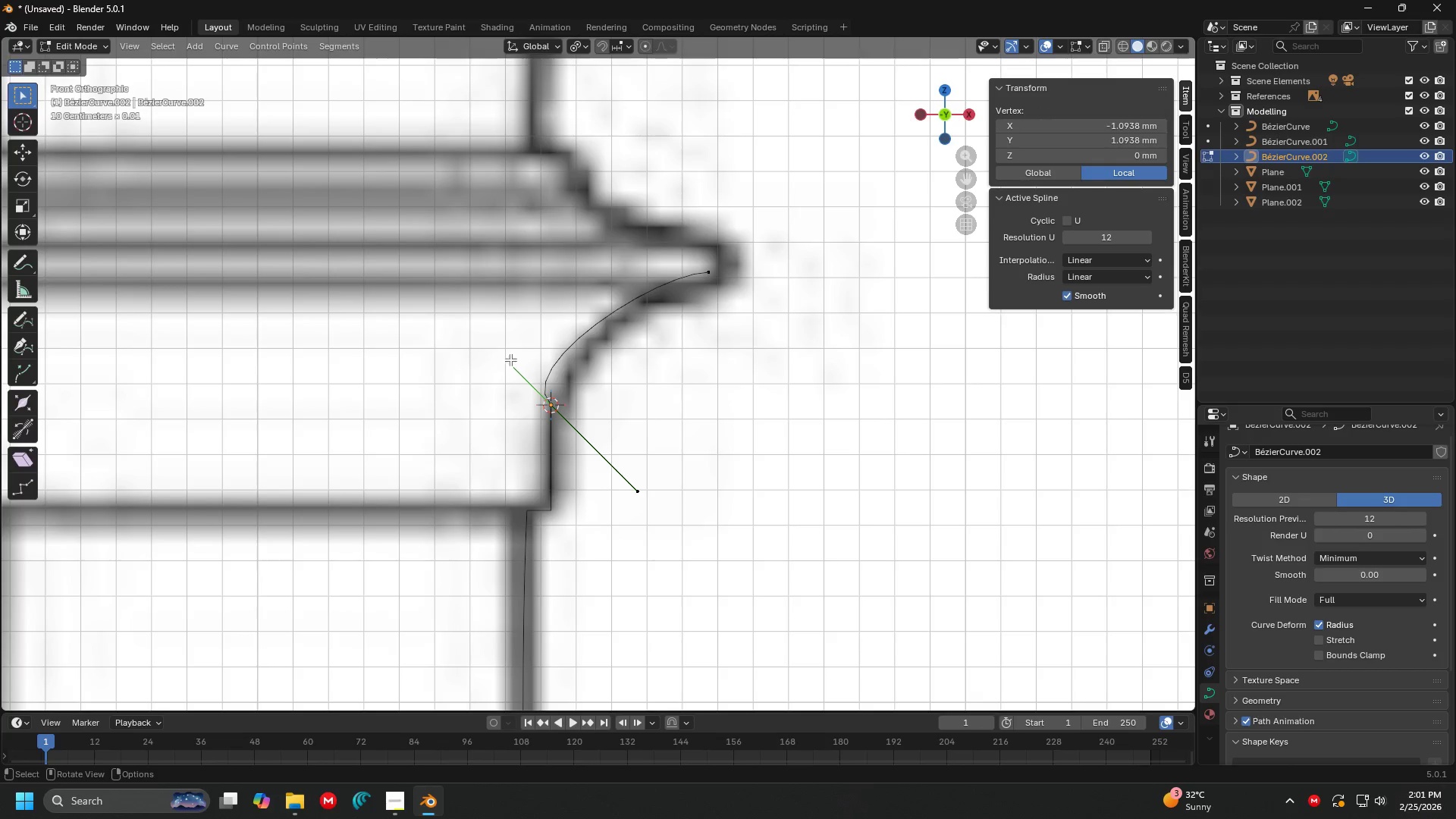 
type(gg)
 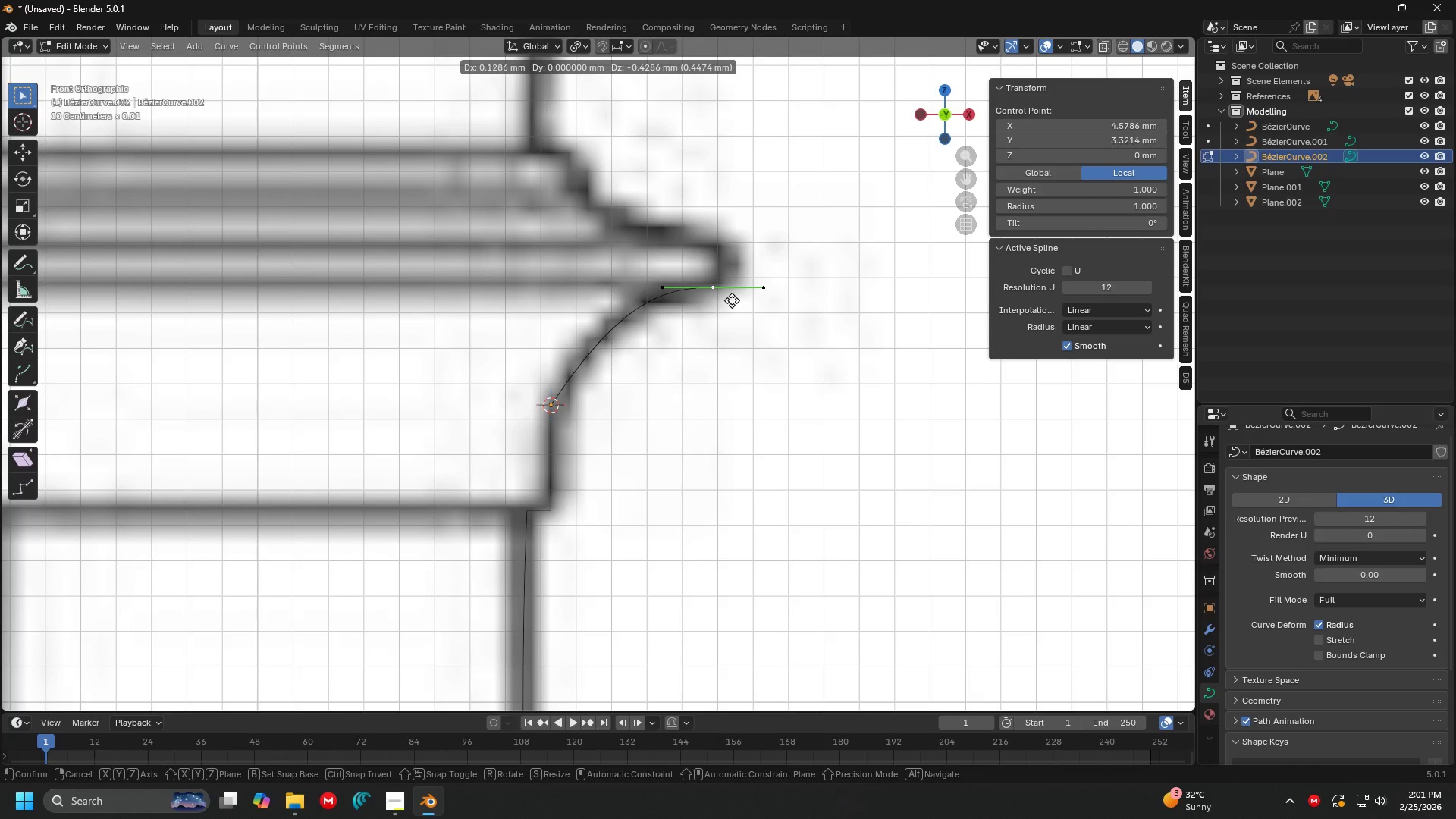 
left_click([732, 298])
 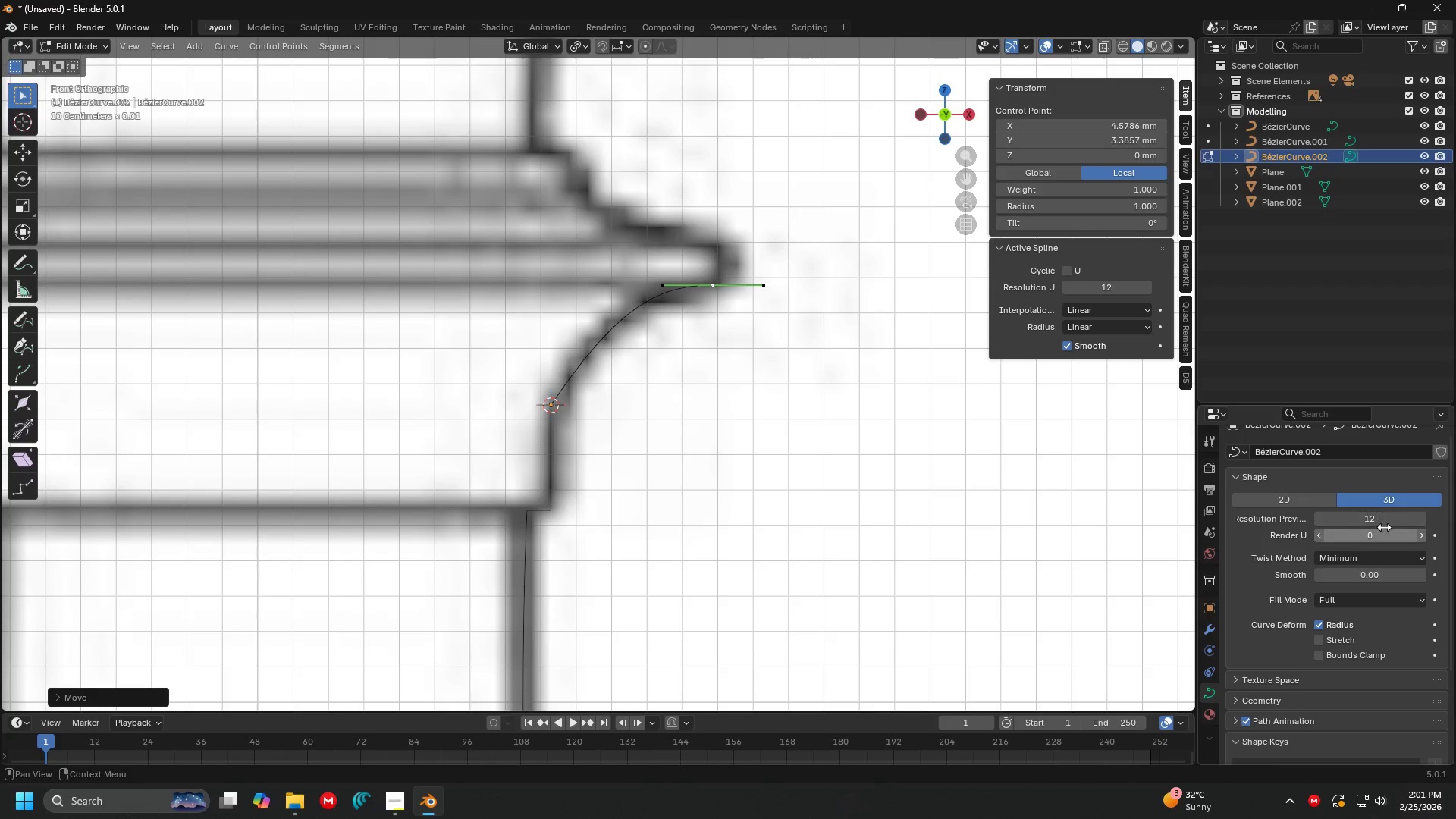 
left_click([1379, 519])
 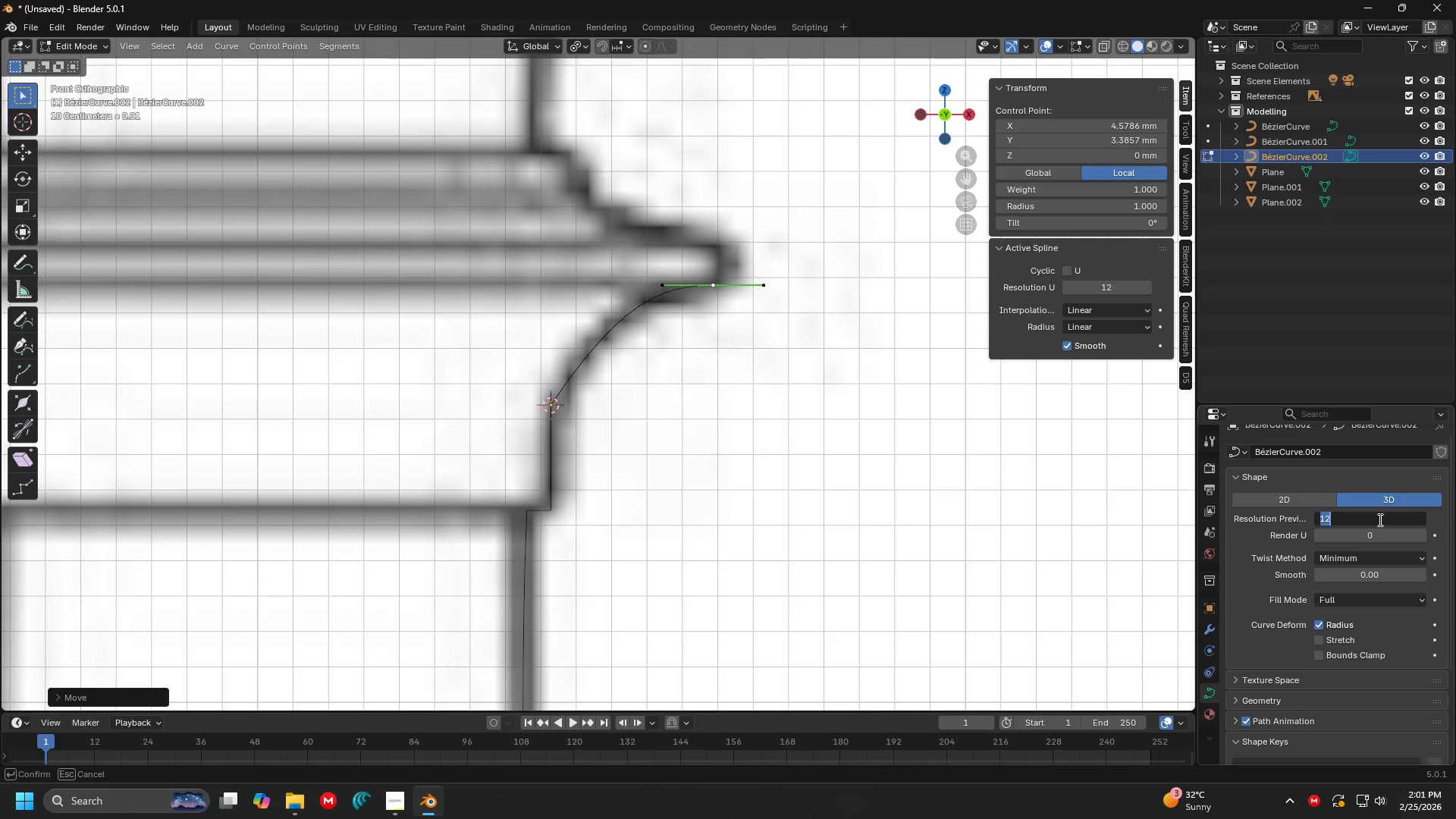 
type(24)
 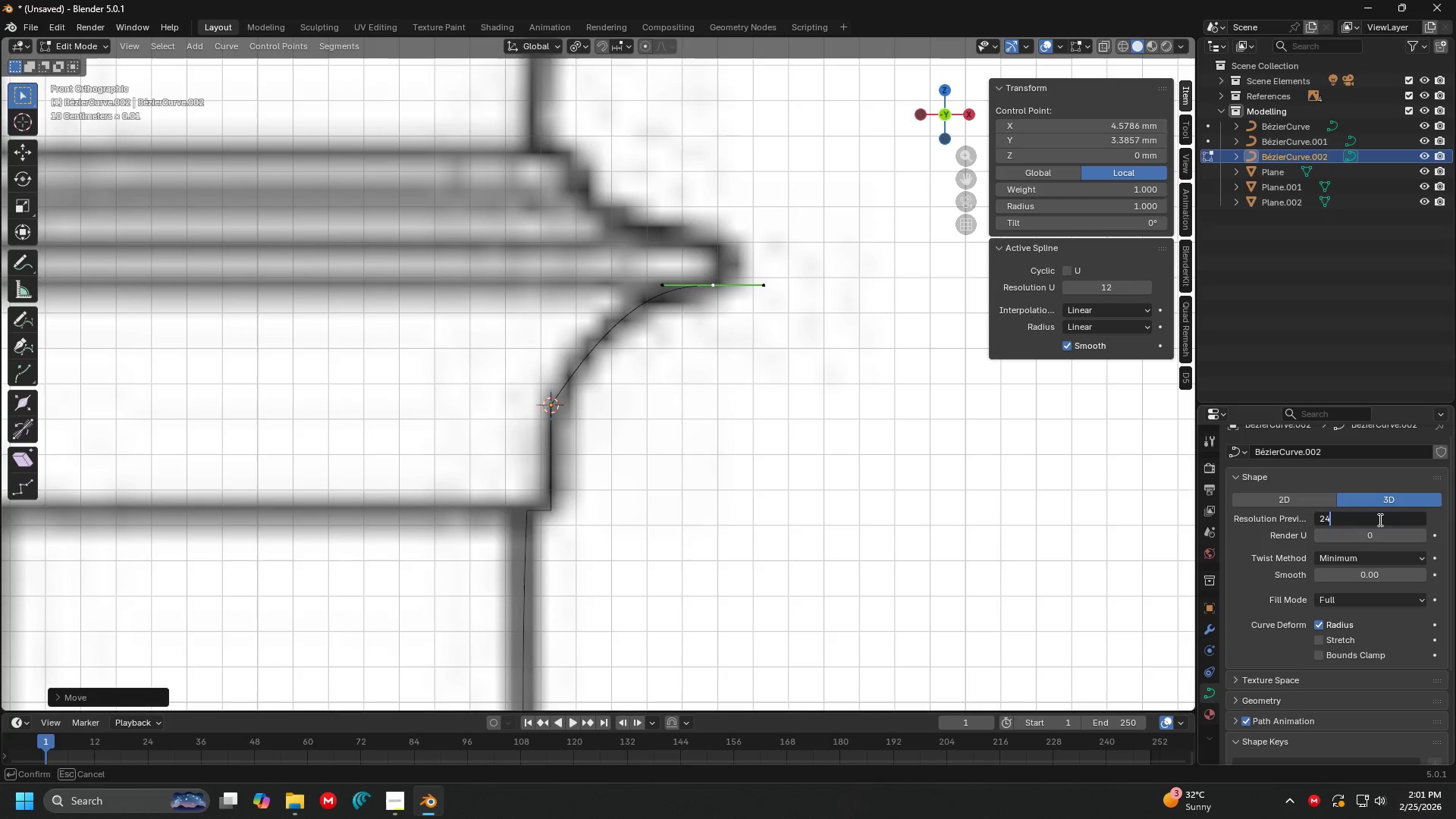 
key(Enter)
 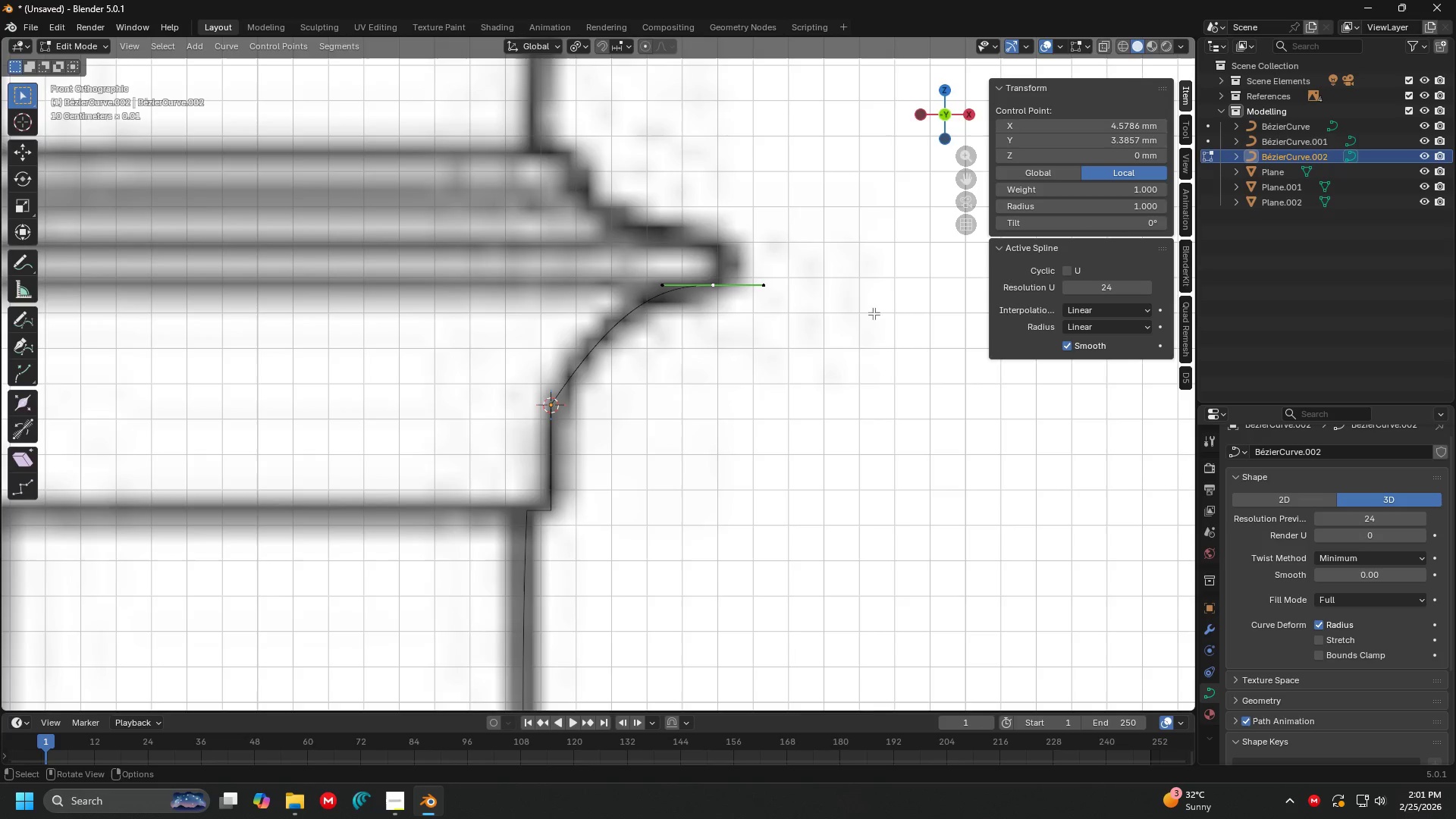 
scroll: coordinate [679, 368], scroll_direction: up, amount: 4.0
 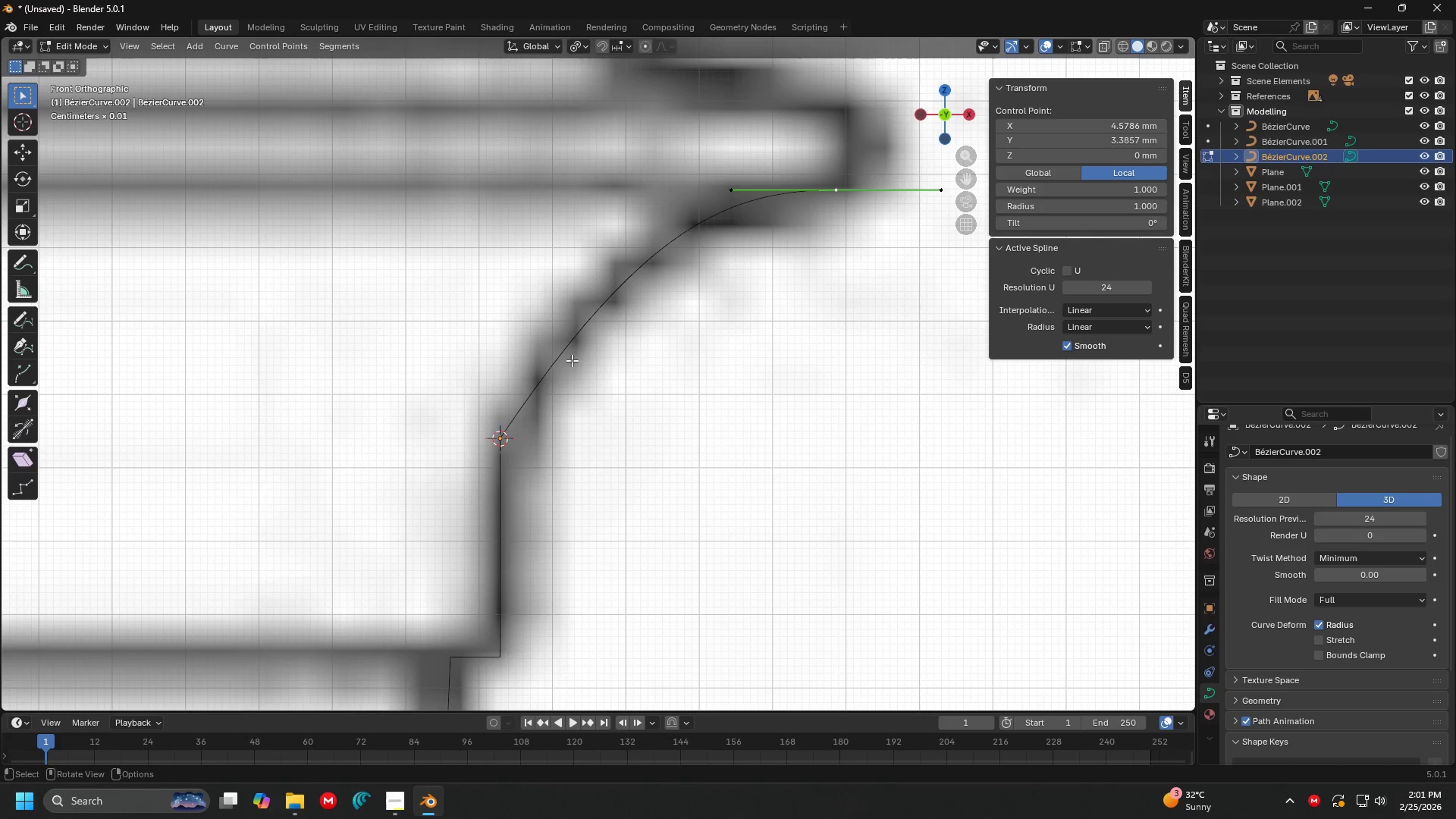 
left_click([573, 371])
 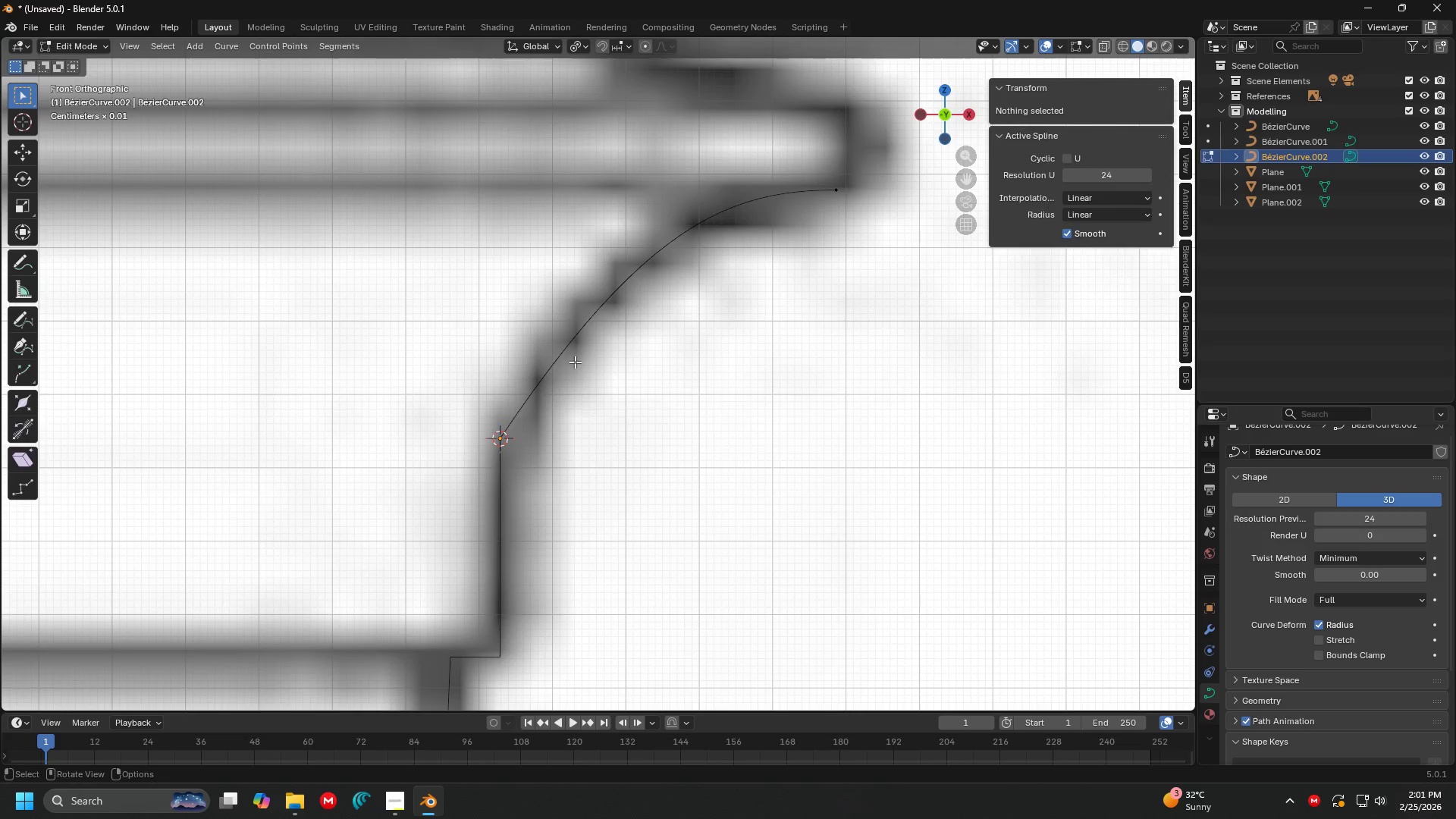 
key(Tab)
 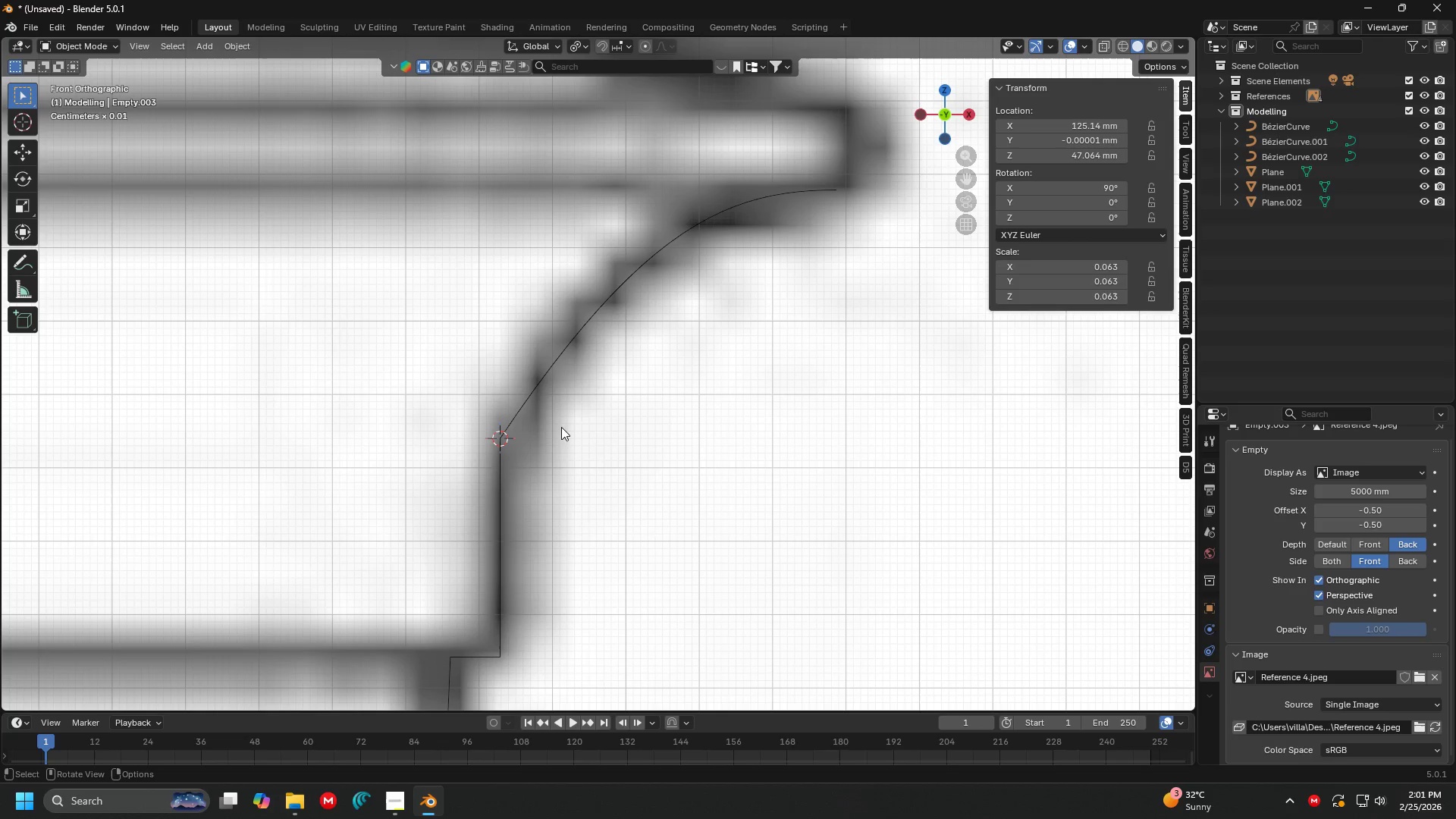 
left_click([516, 418])
 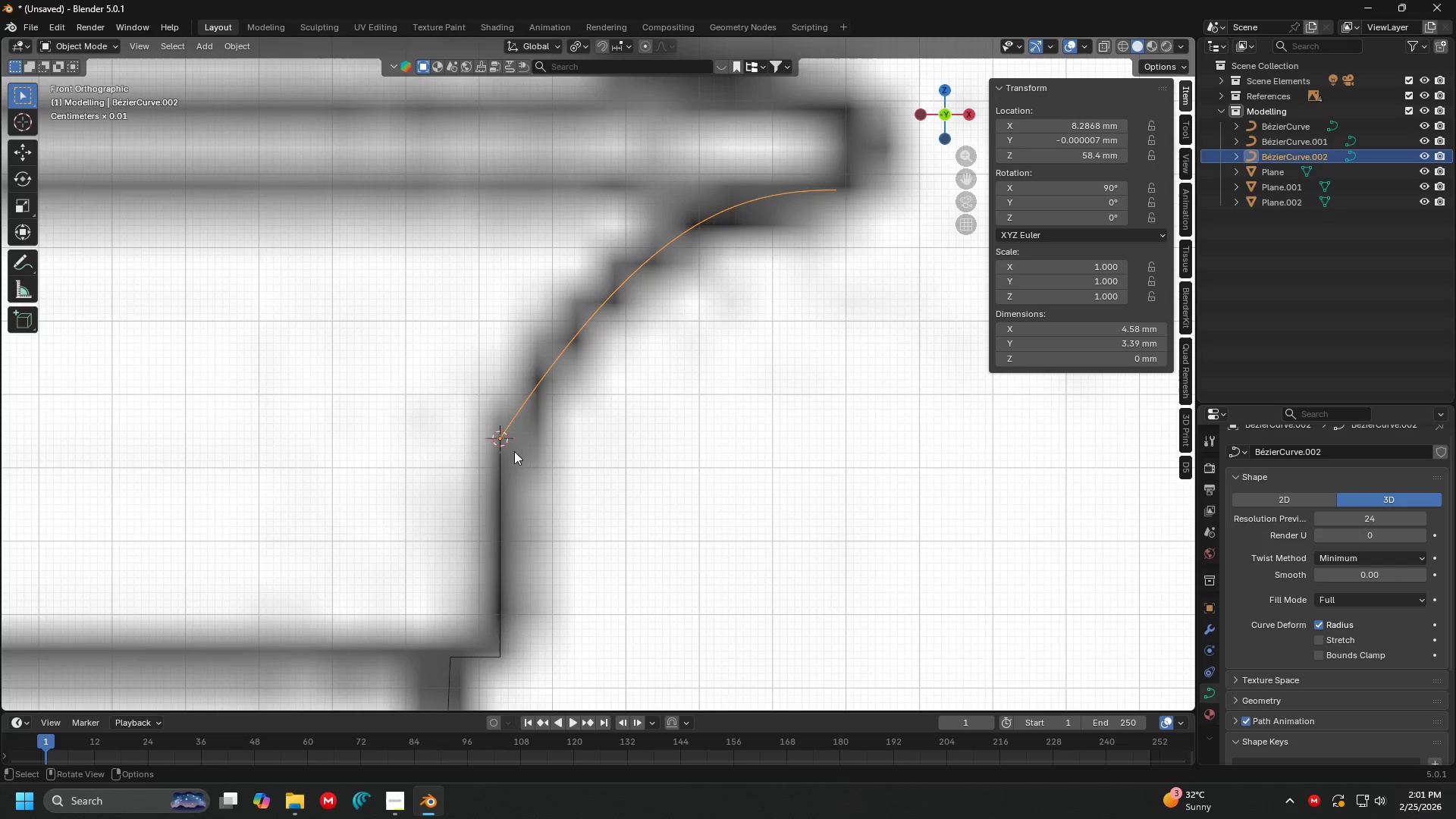 
hold_key(key=ShiftLeft, duration=0.36)
 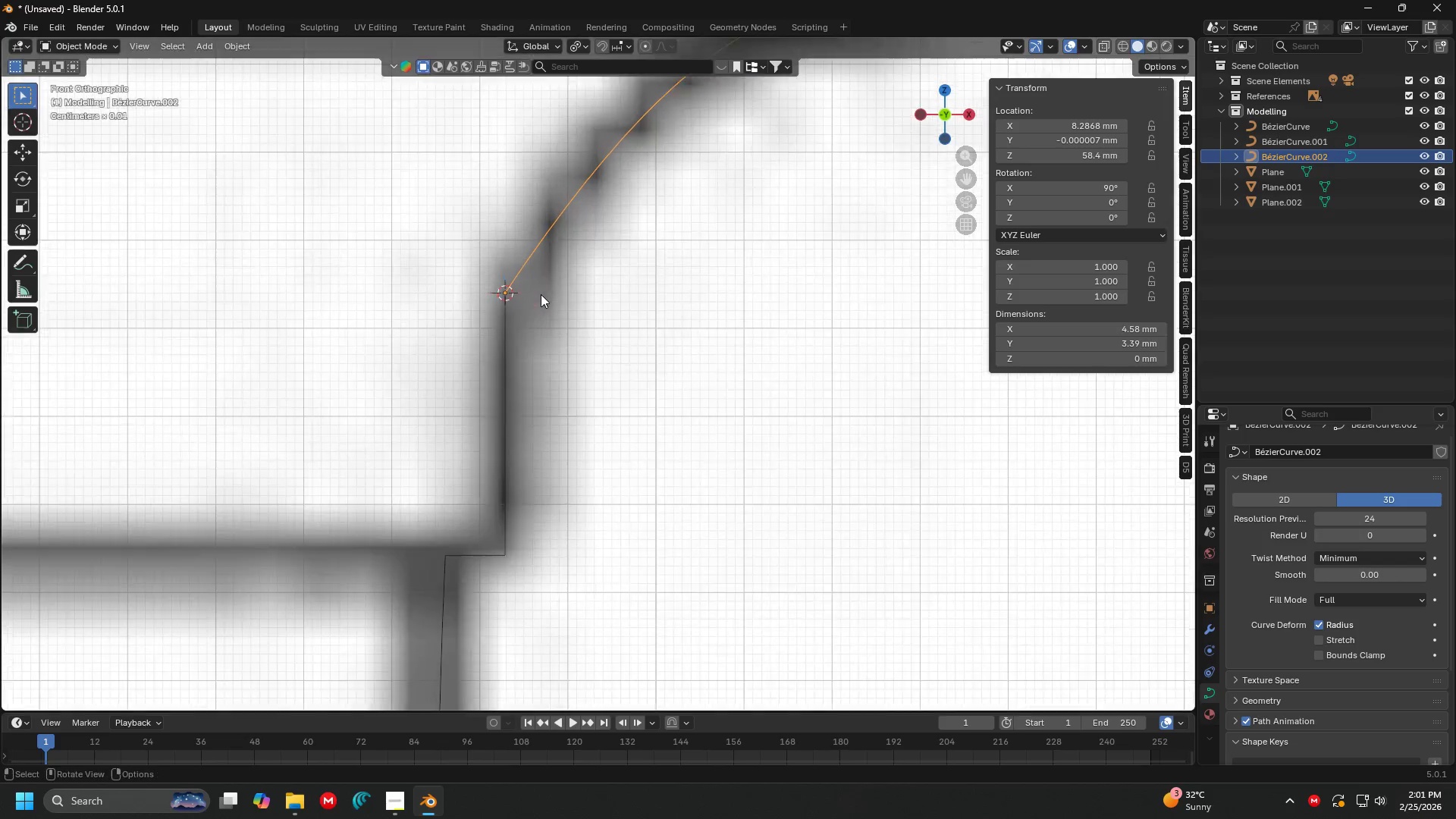 
scroll: coordinate [541, 294], scroll_direction: up, amount: 5.0
 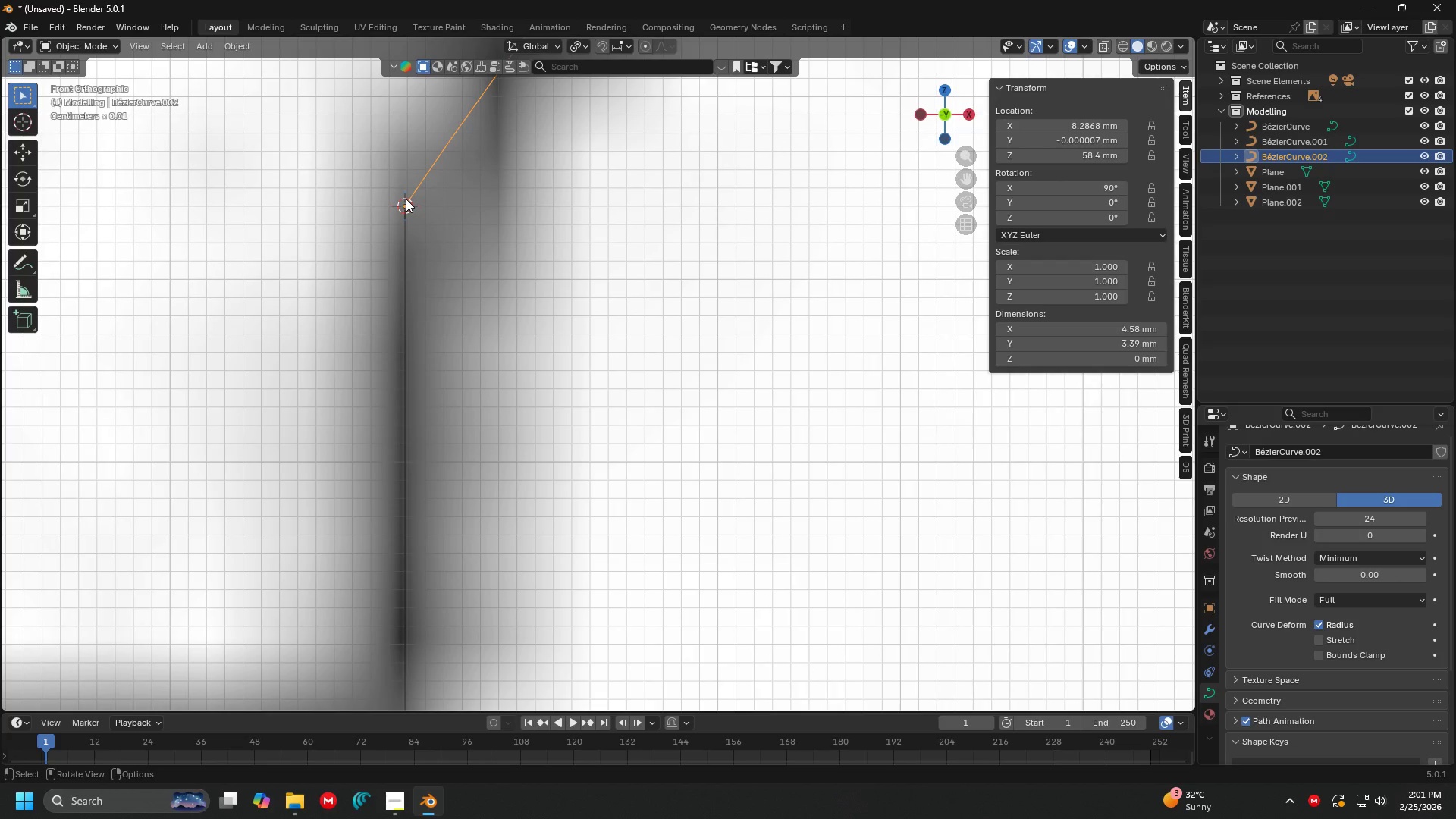 
hold_key(key=ShiftLeft, duration=0.39)
 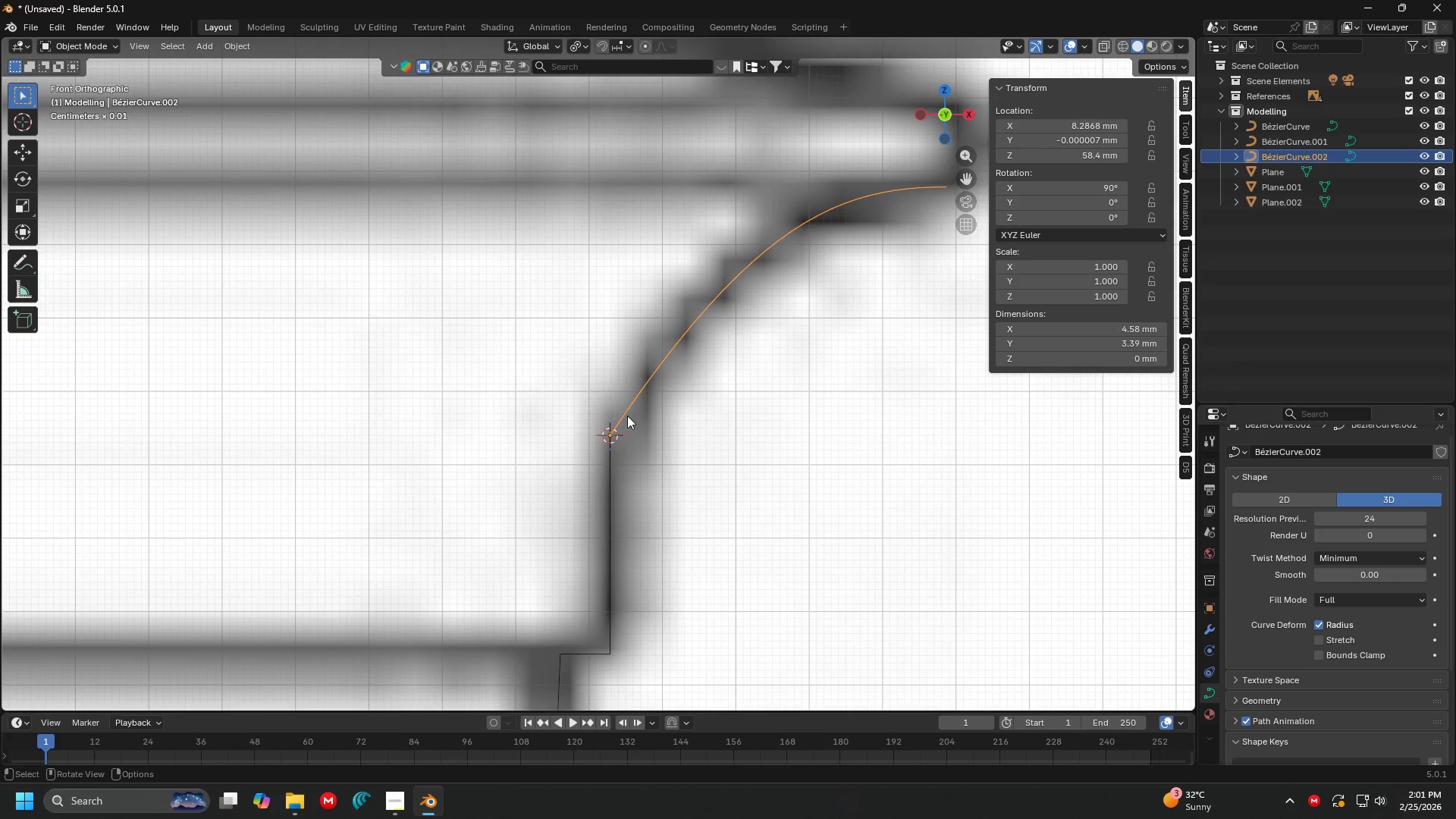 
scroll: coordinate [406, 199], scroll_direction: down, amount: 5.0
 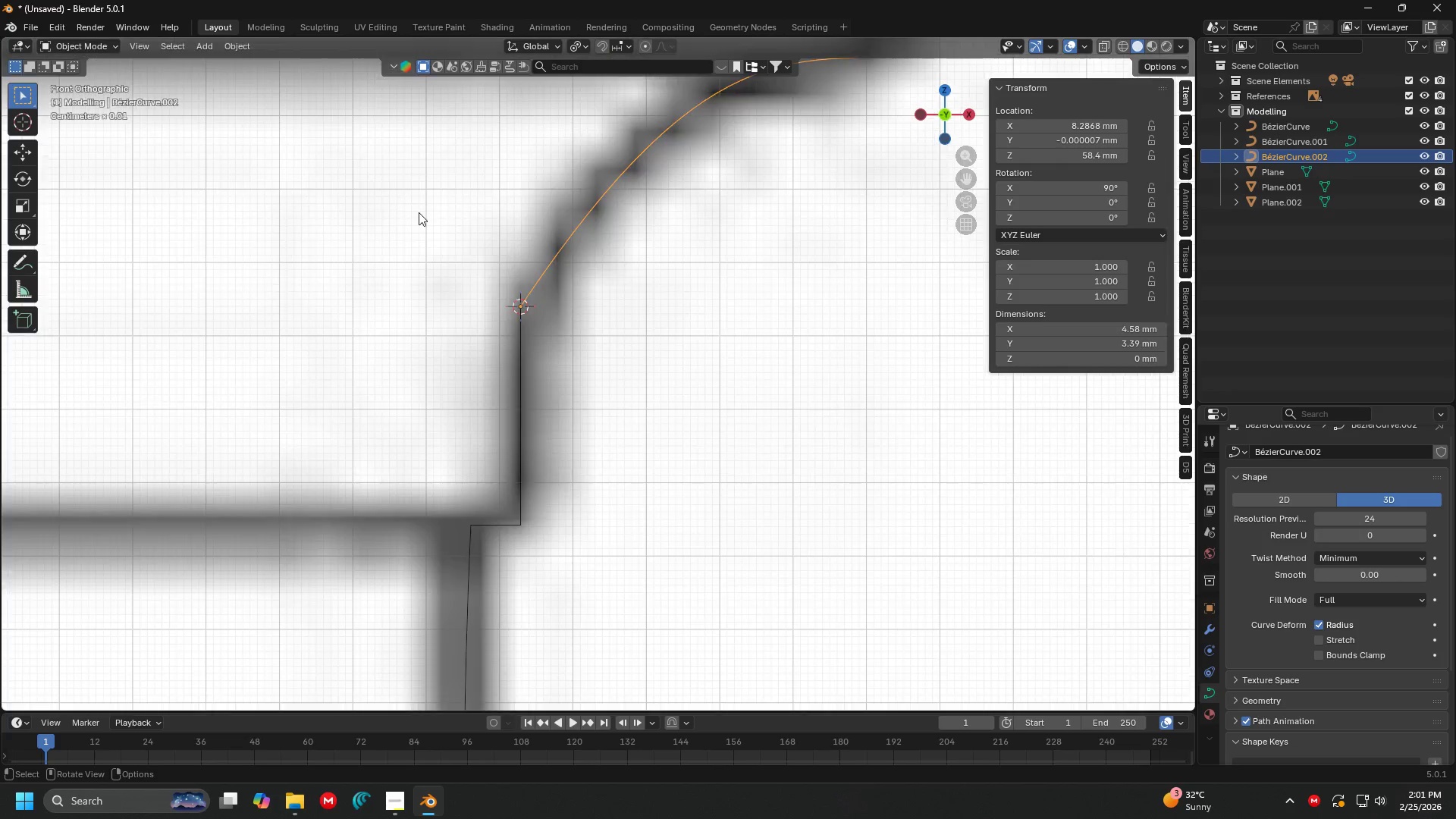 
hold_key(key=ShiftLeft, duration=0.5)
 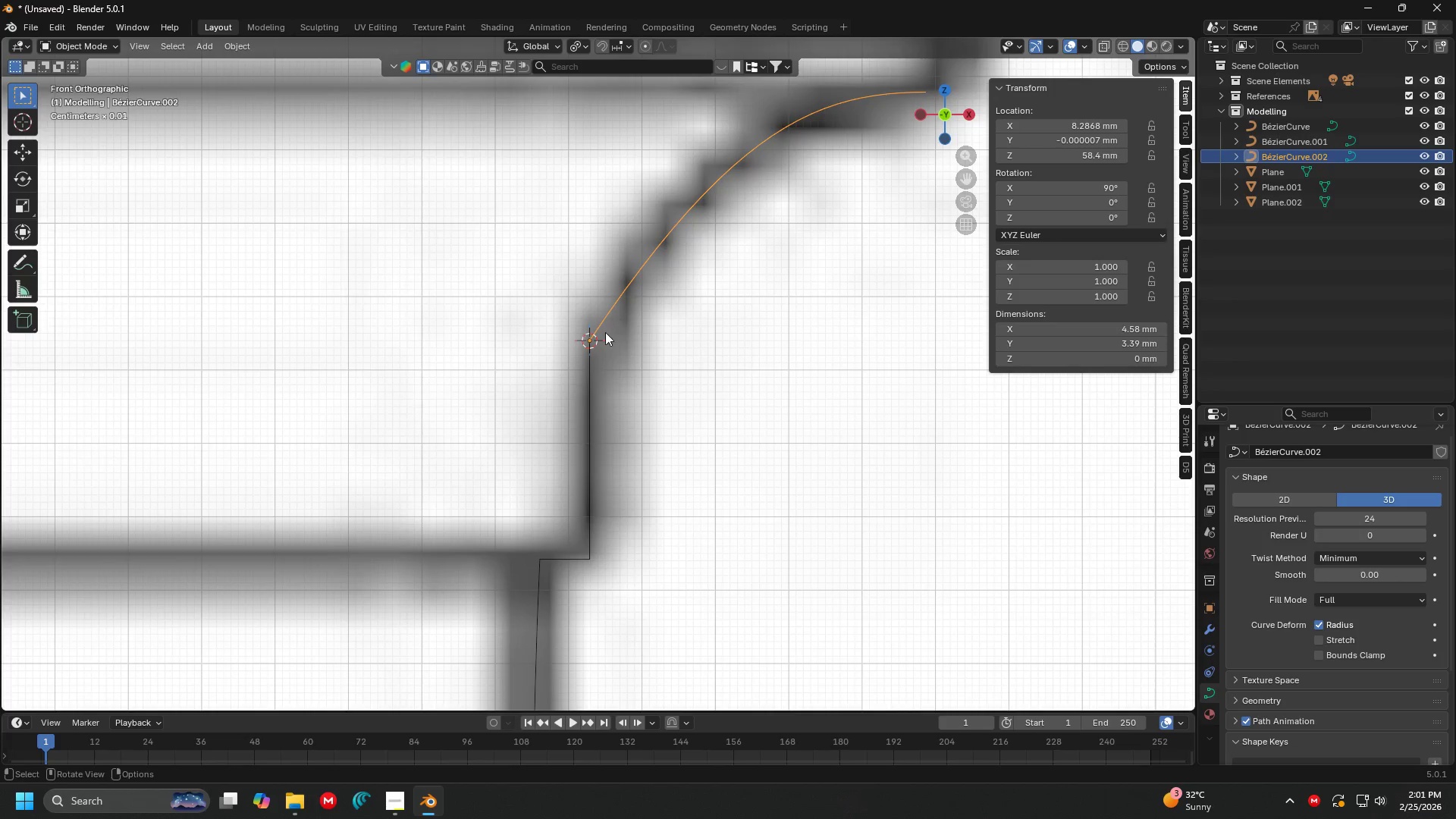 
scroll: coordinate [604, 334], scroll_direction: up, amount: 2.0
 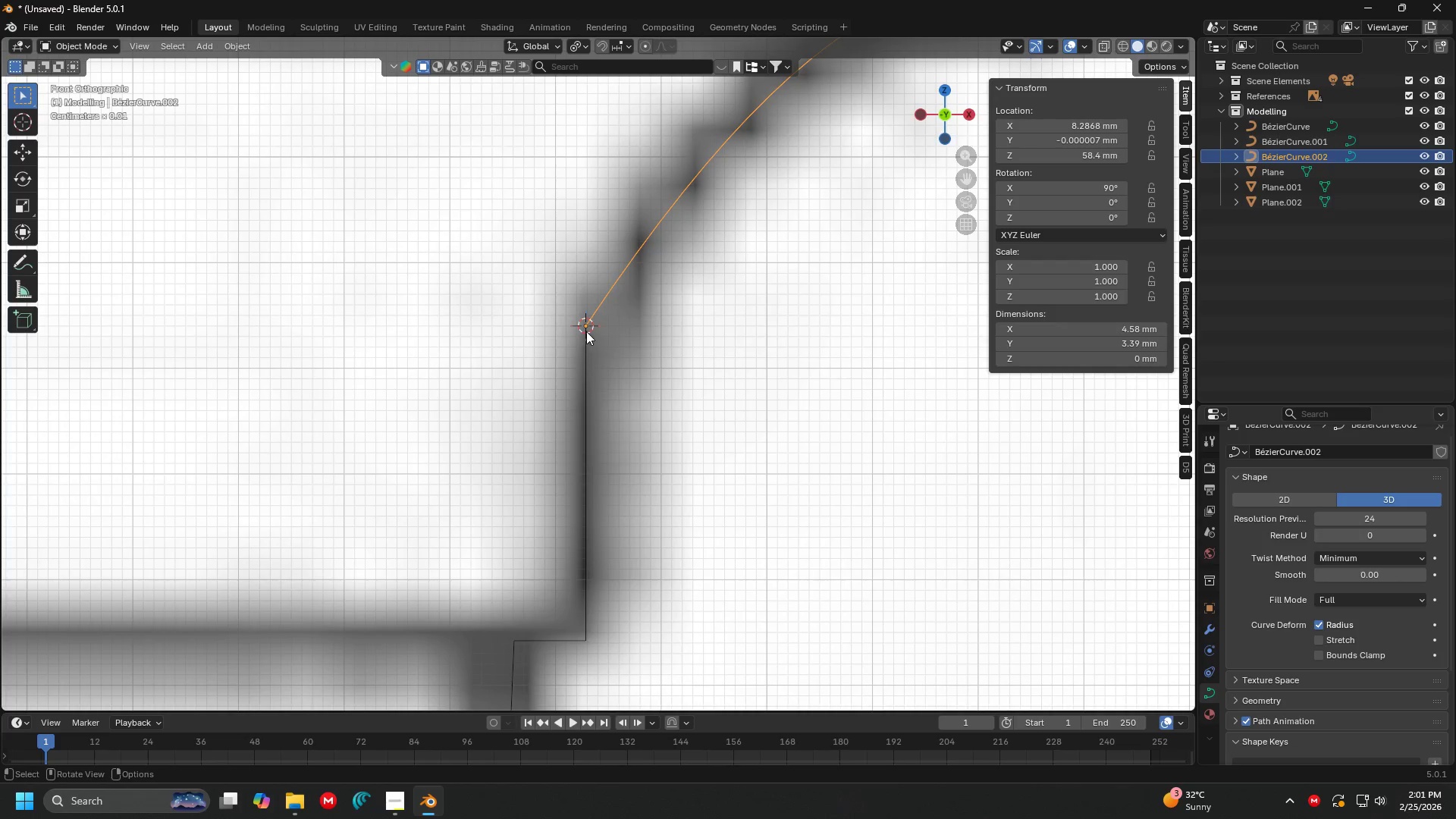 
left_click([603, 287])
 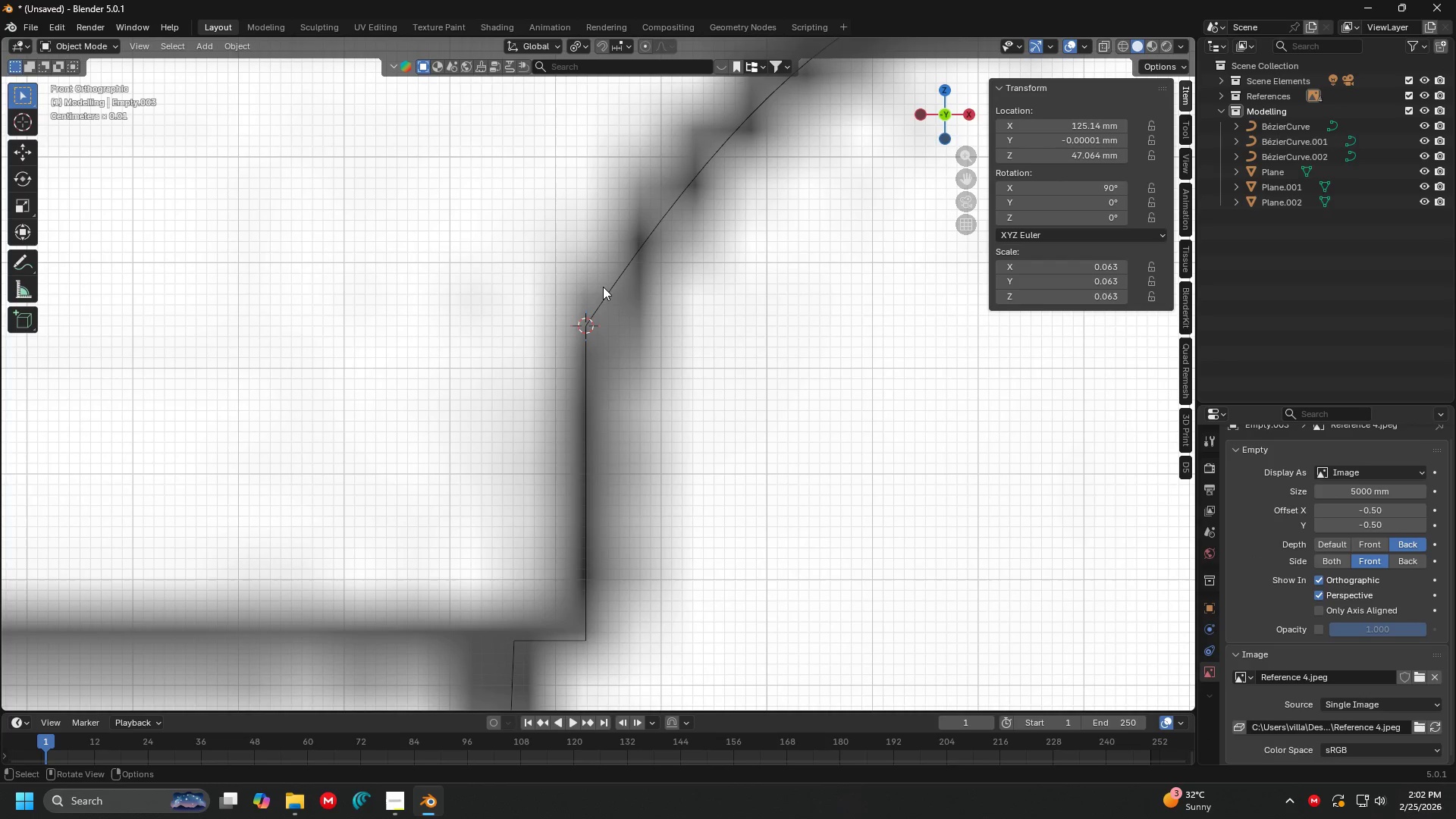 
key(Tab)
 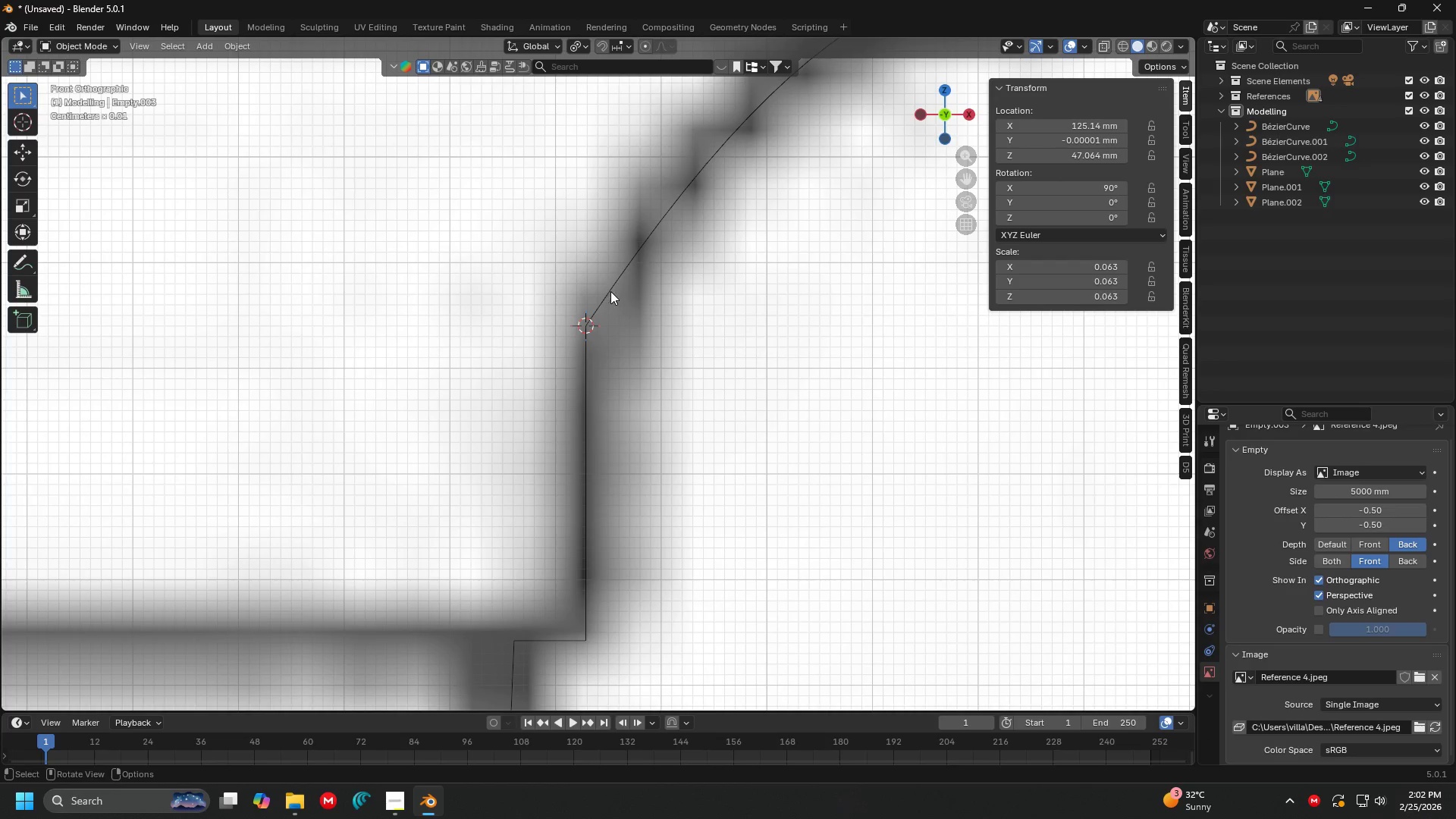 
left_click([610, 291])
 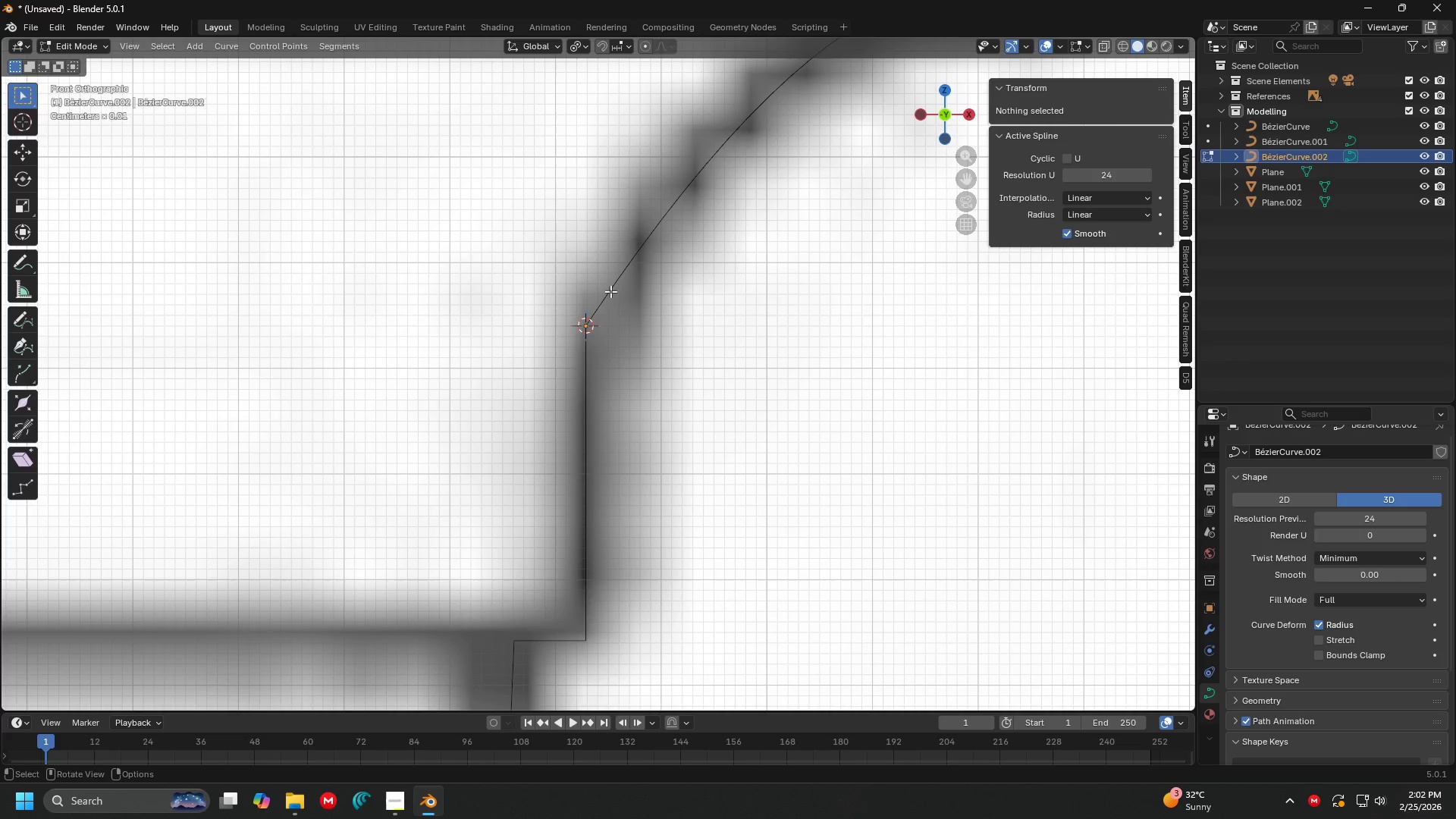 
key(Tab)
 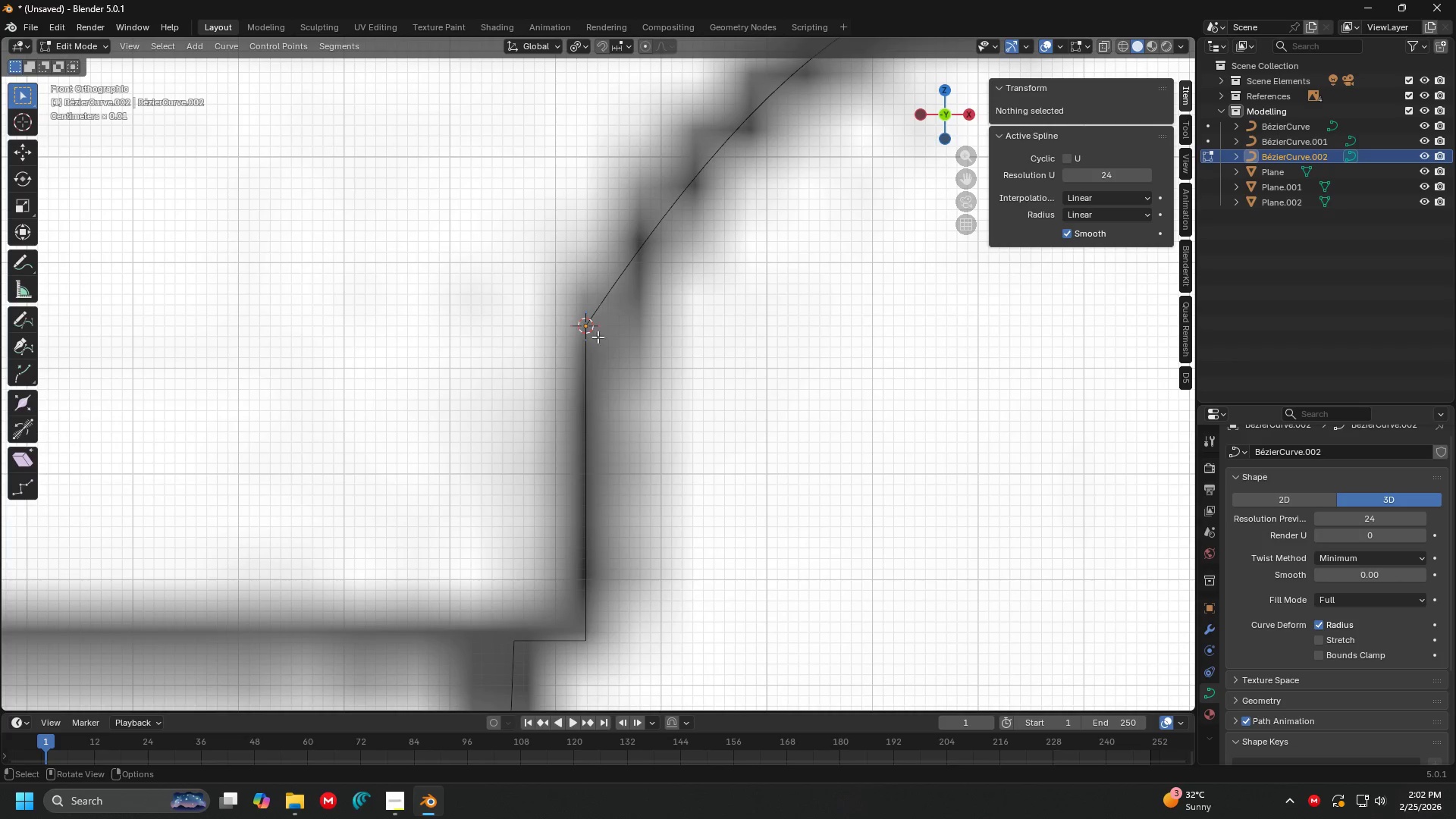 
left_click([583, 325])
 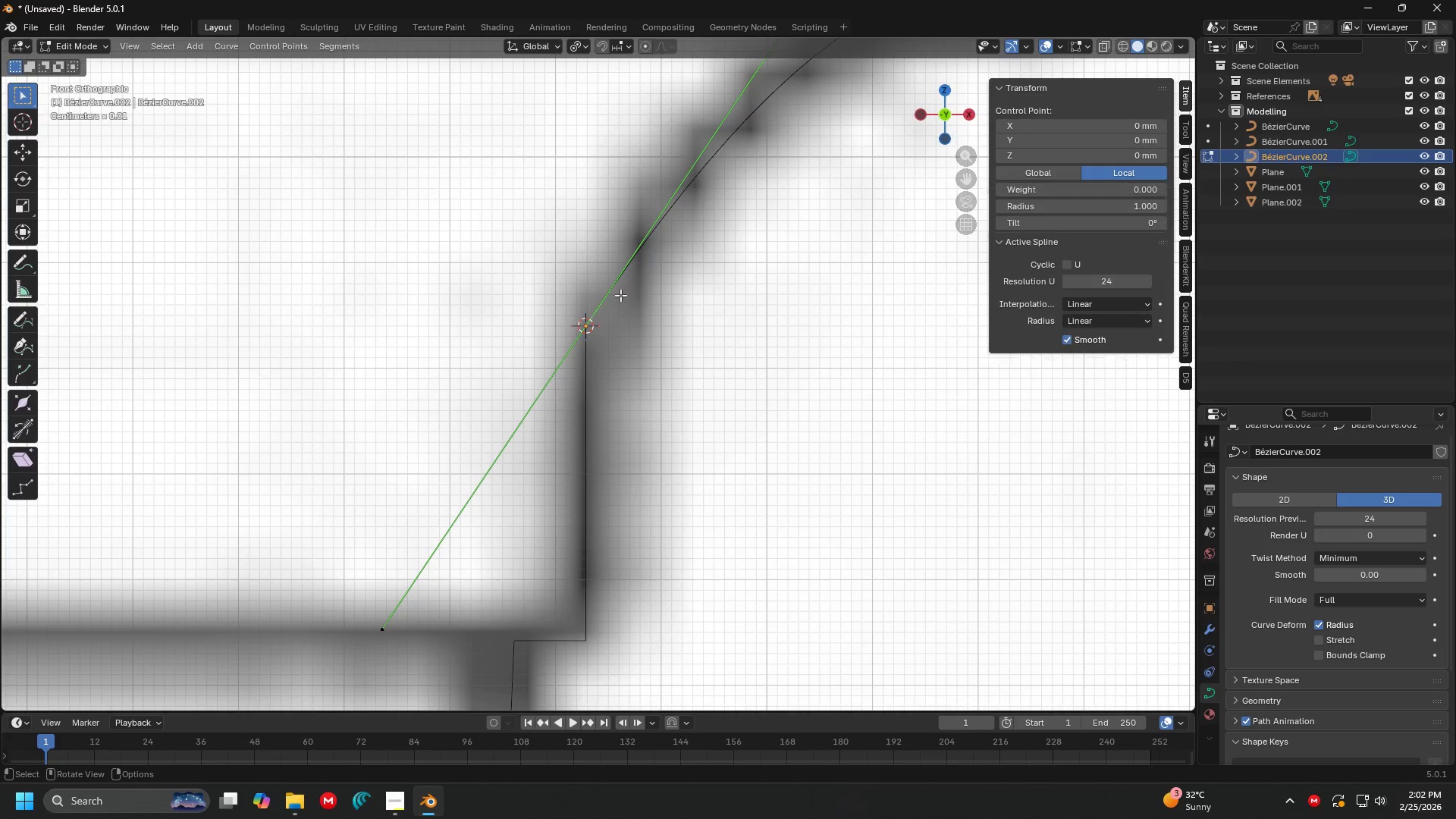 
key(Shift+ShiftLeft)
 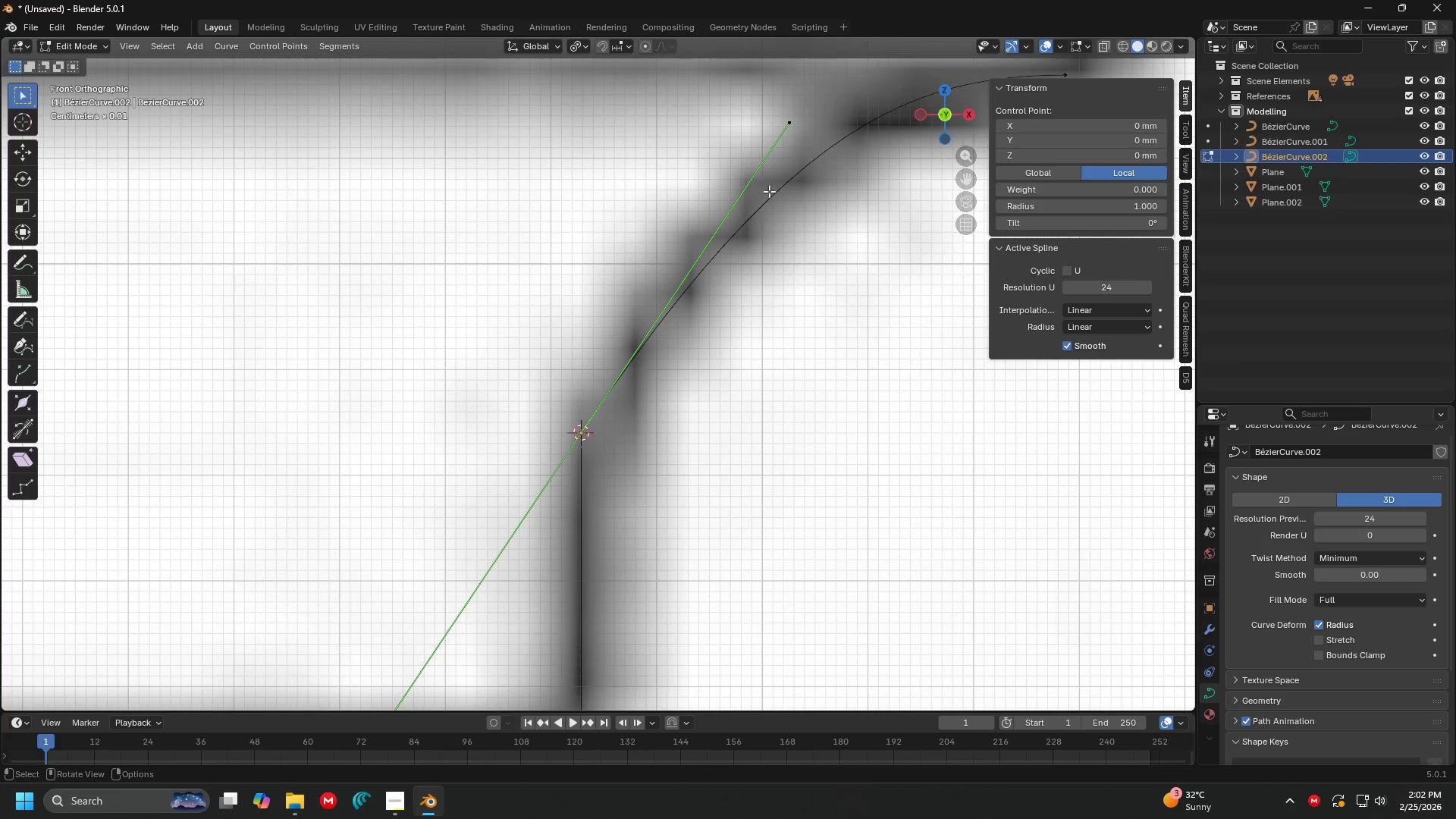 
left_click([777, 144])
 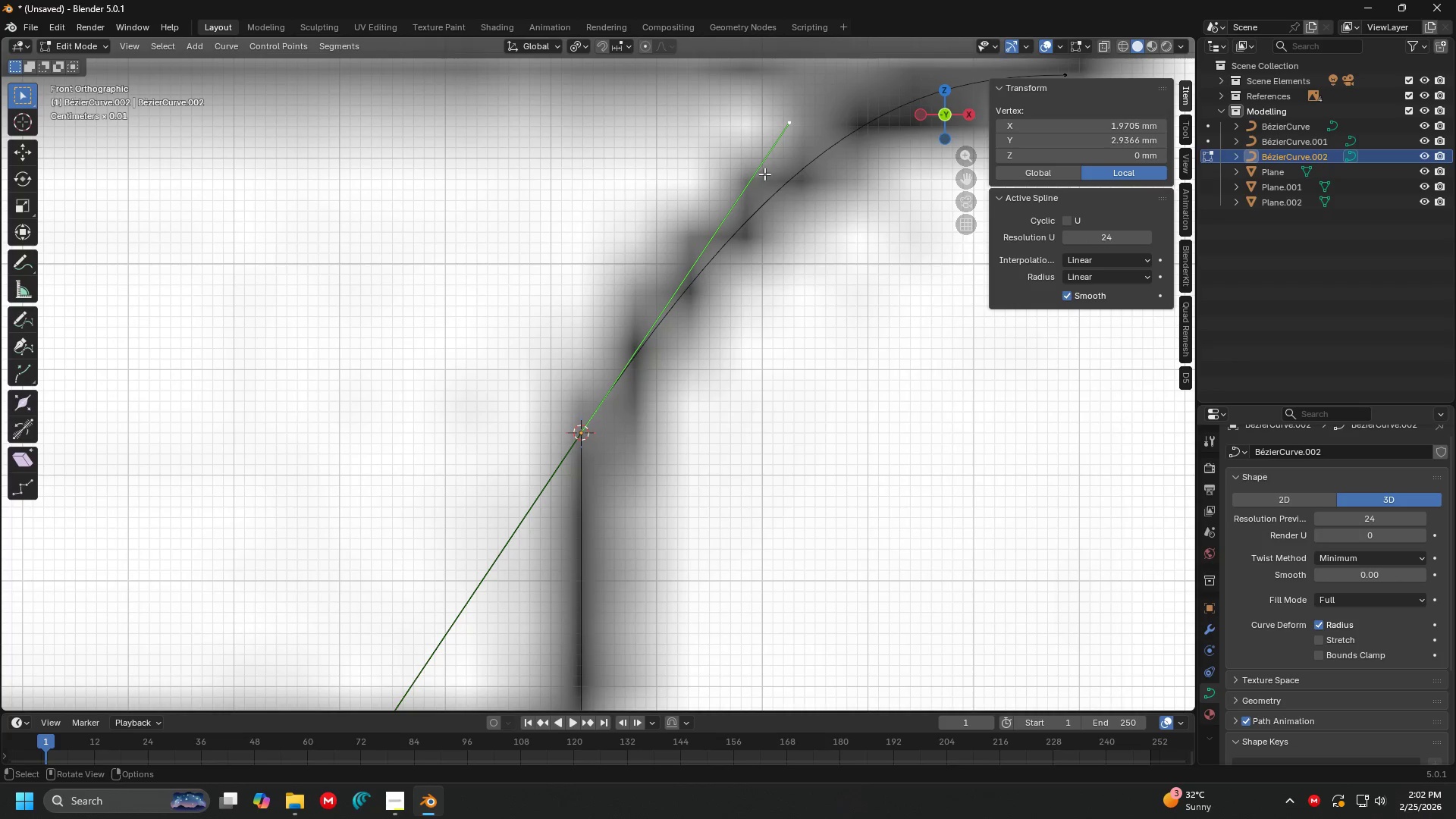 
key(G)
 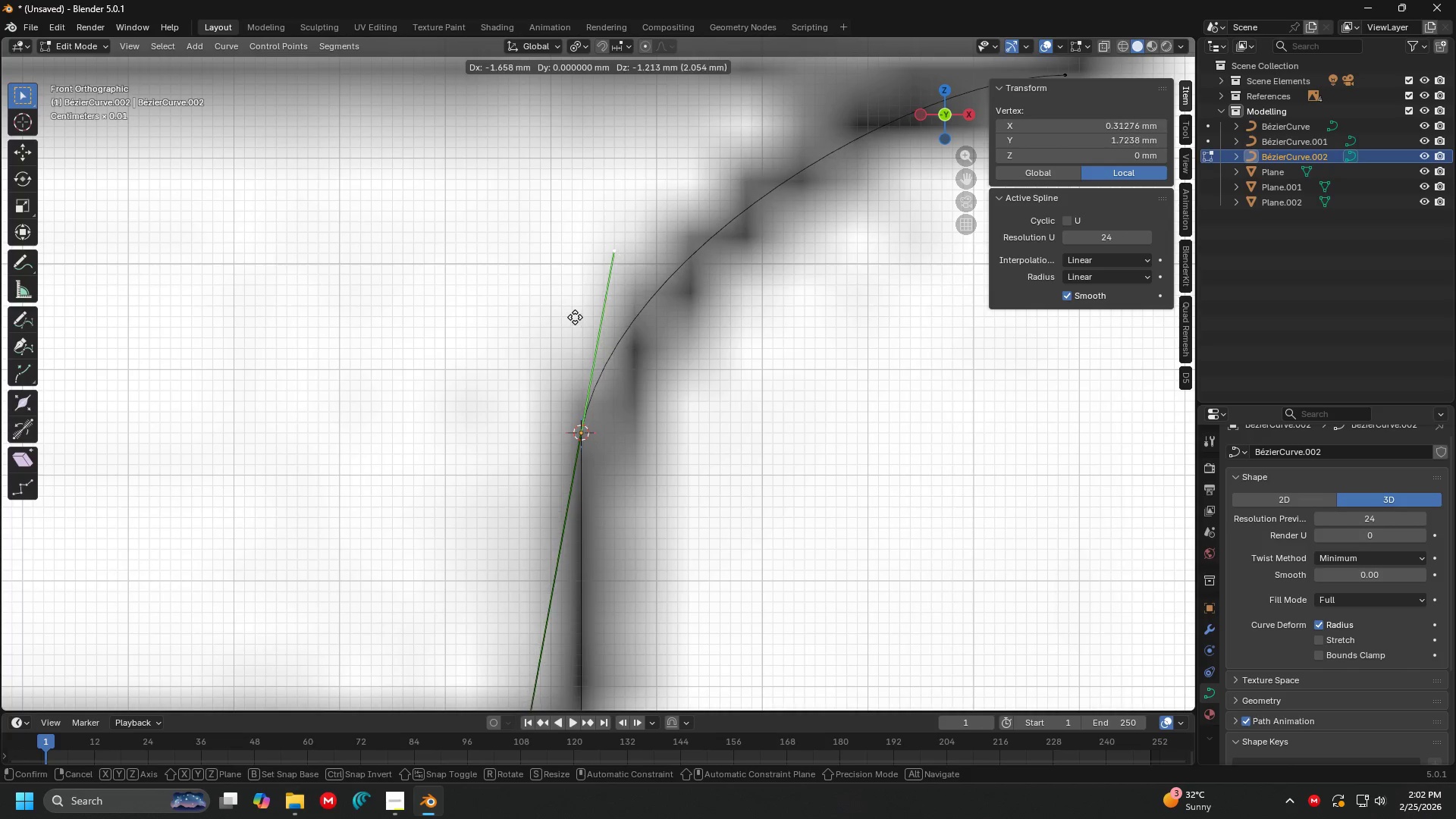 
key(Tab)
 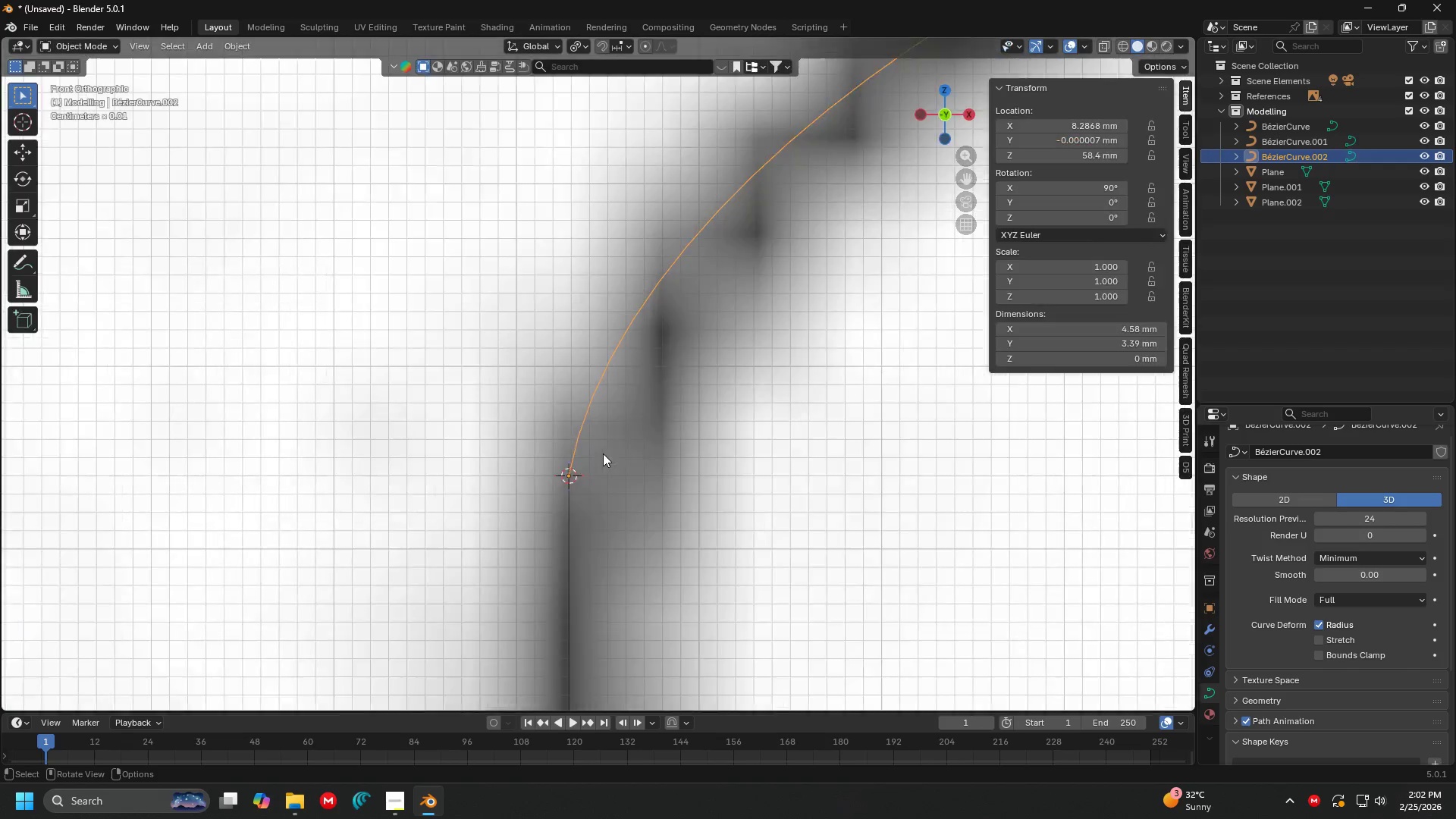 
hold_key(key=ShiftLeft, duration=0.34)
 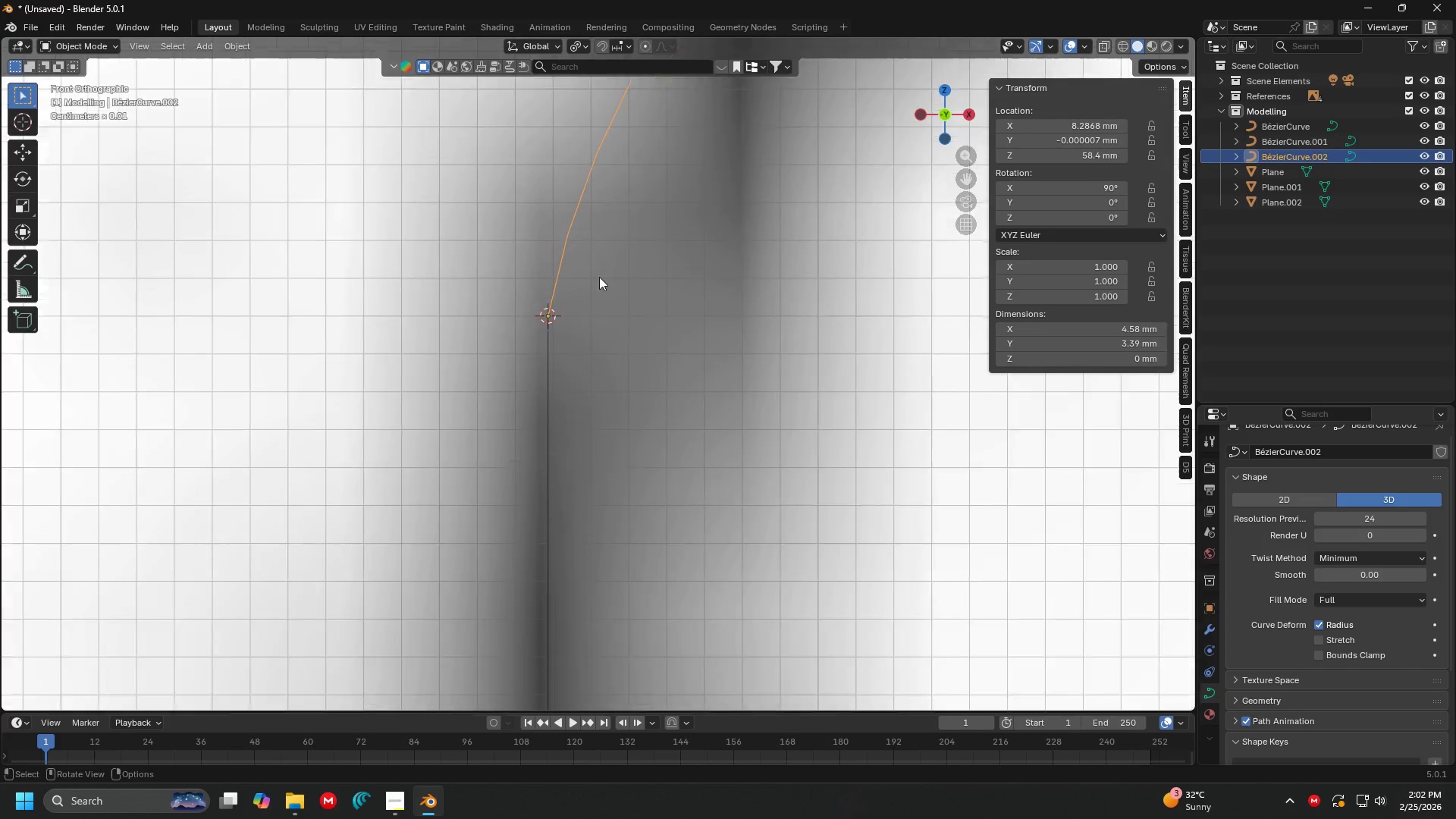 
scroll: coordinate [579, 331], scroll_direction: up, amount: 12.0
 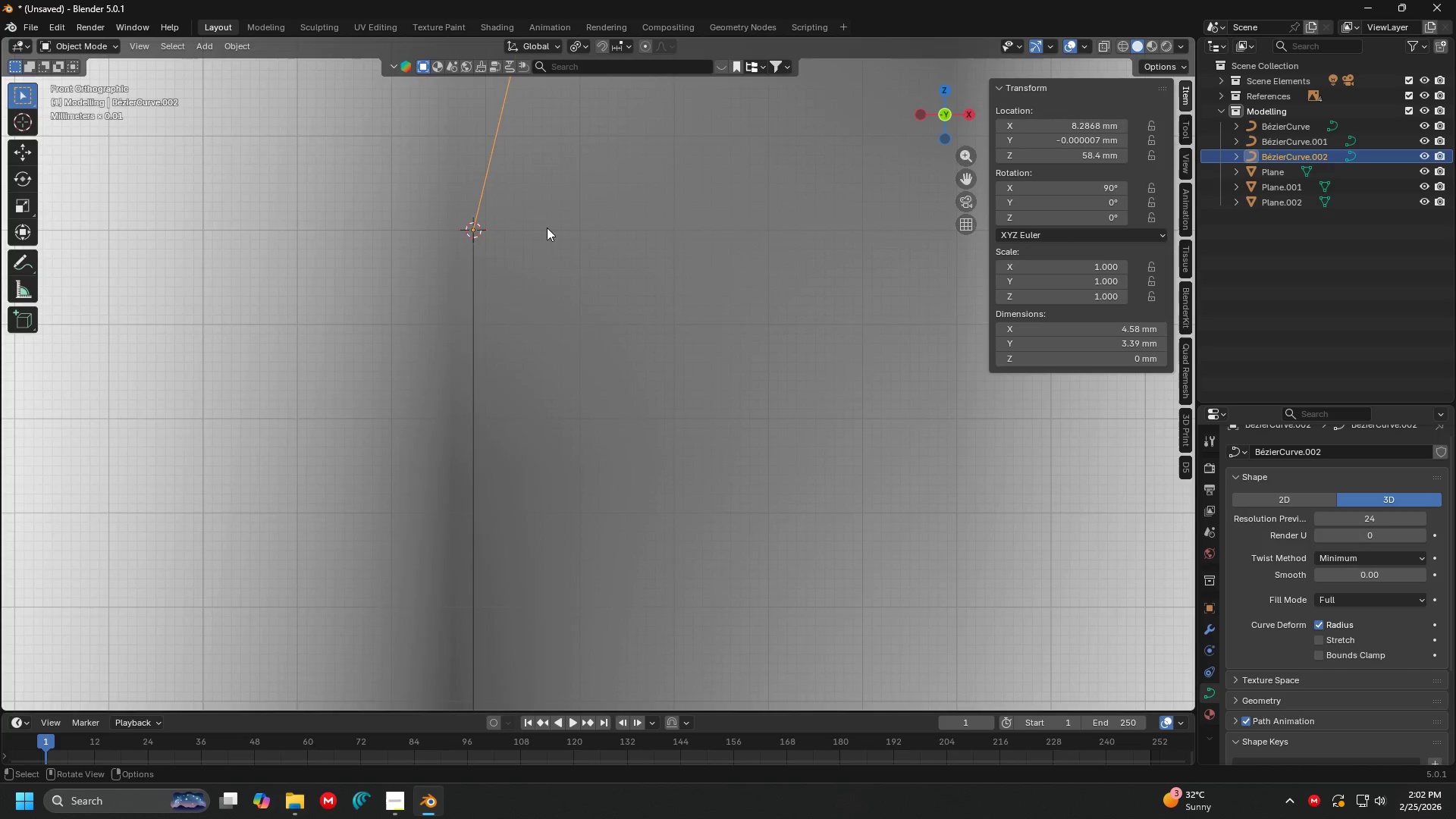 
hold_key(key=ShiftLeft, duration=0.36)
 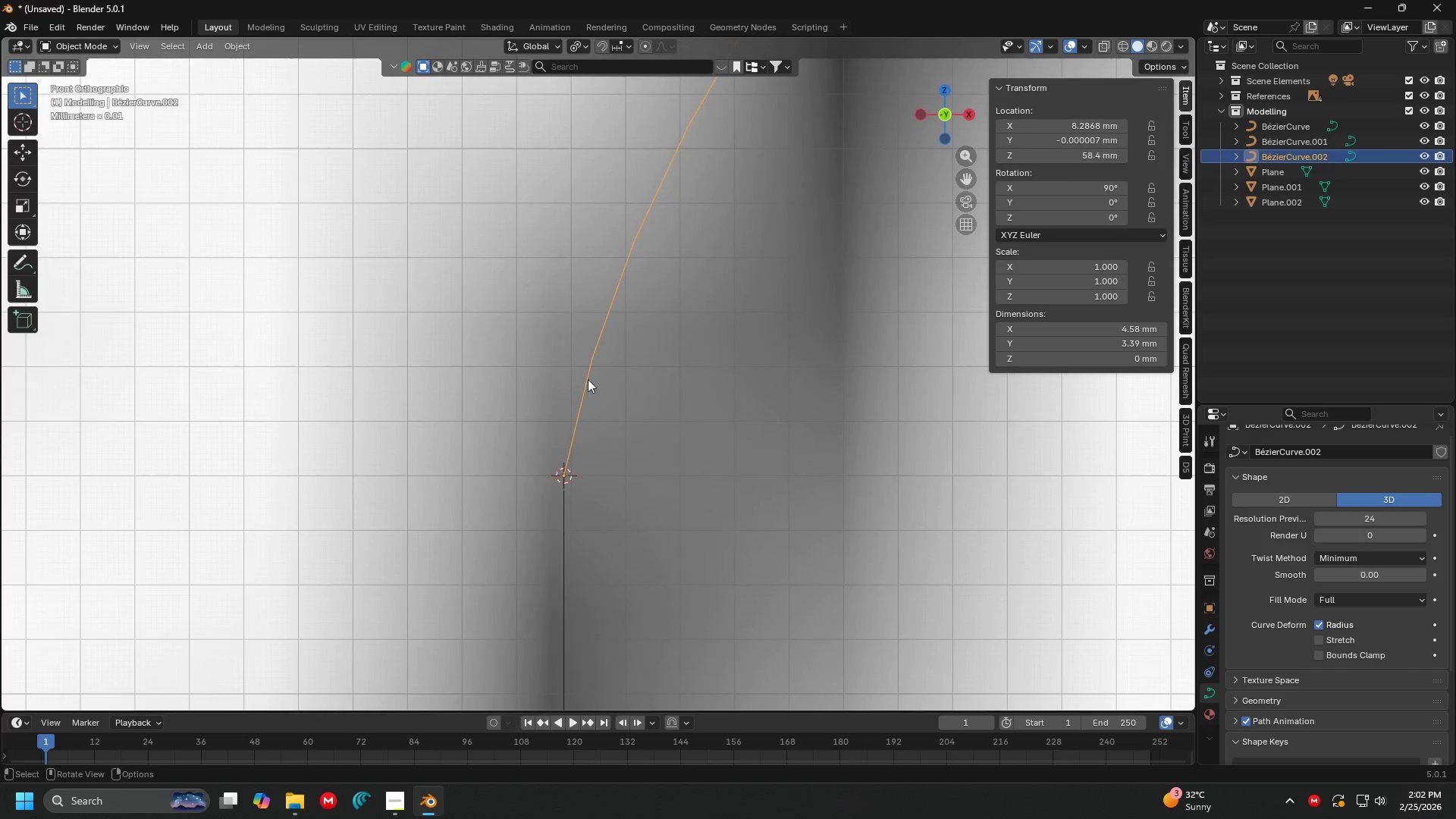 
scroll: coordinate [546, 225], scroll_direction: down, amount: 3.0
 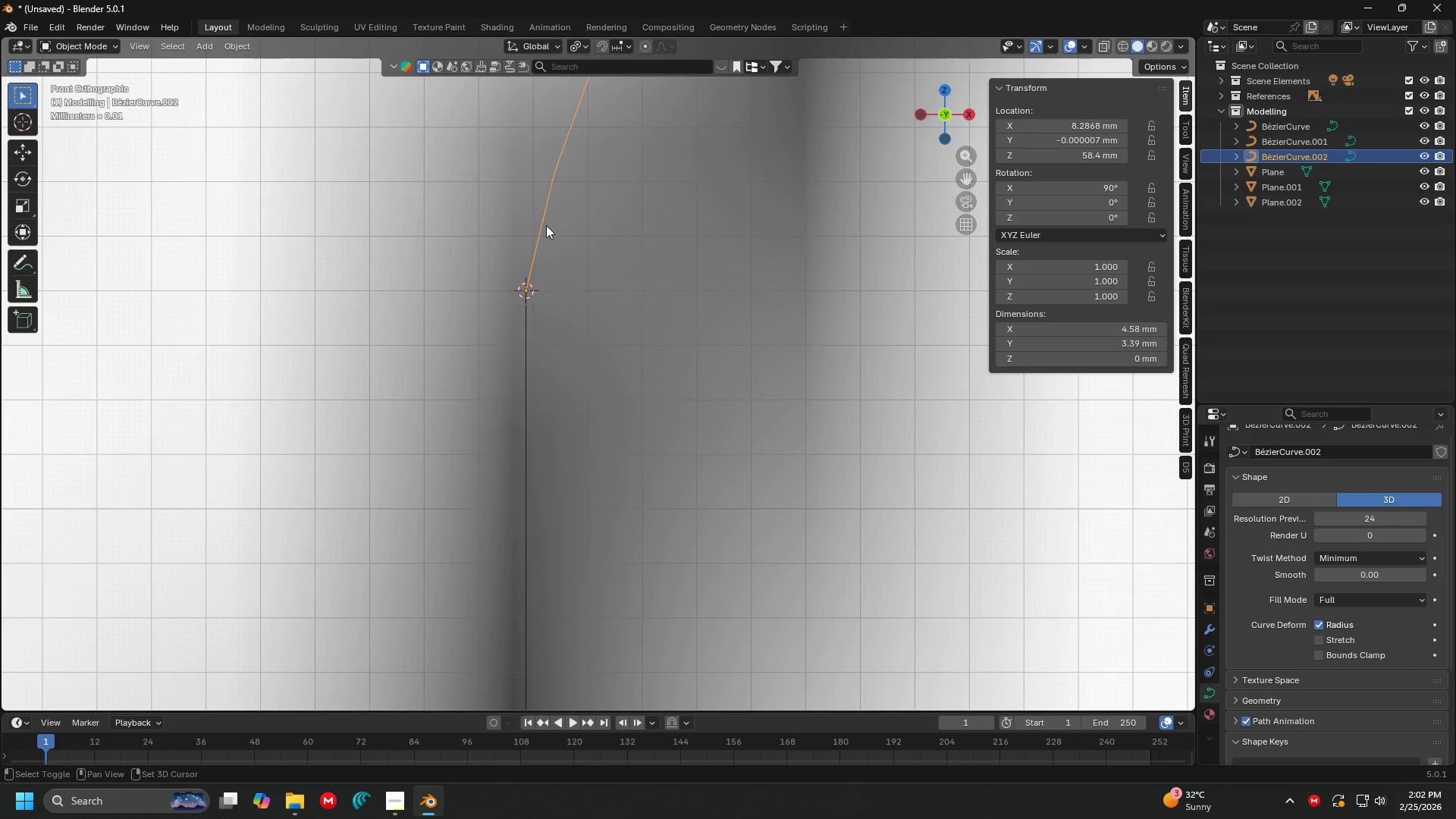 
key(Shift+ShiftLeft)
 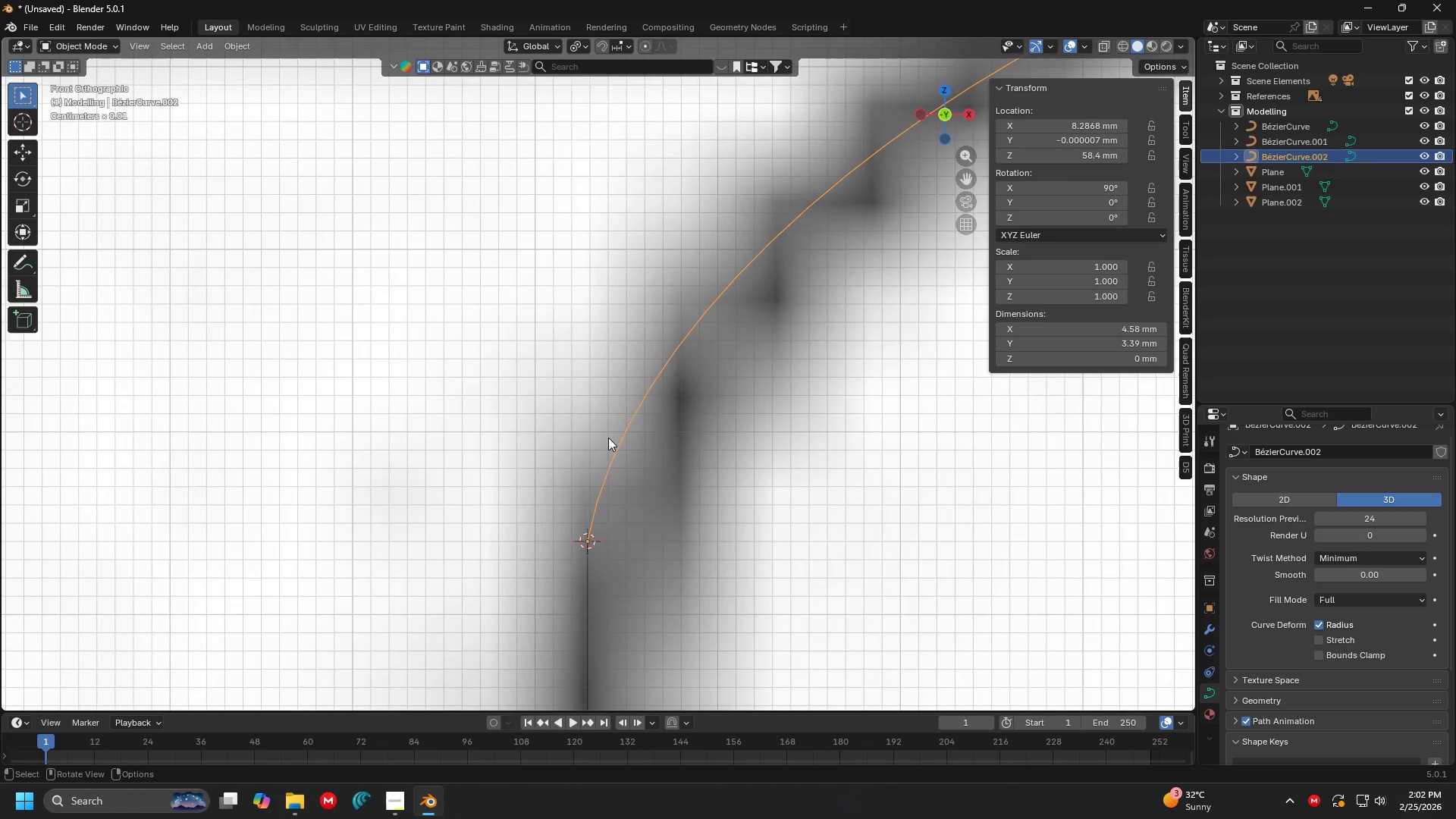 
scroll: coordinate [588, 360], scroll_direction: down, amount: 6.0
 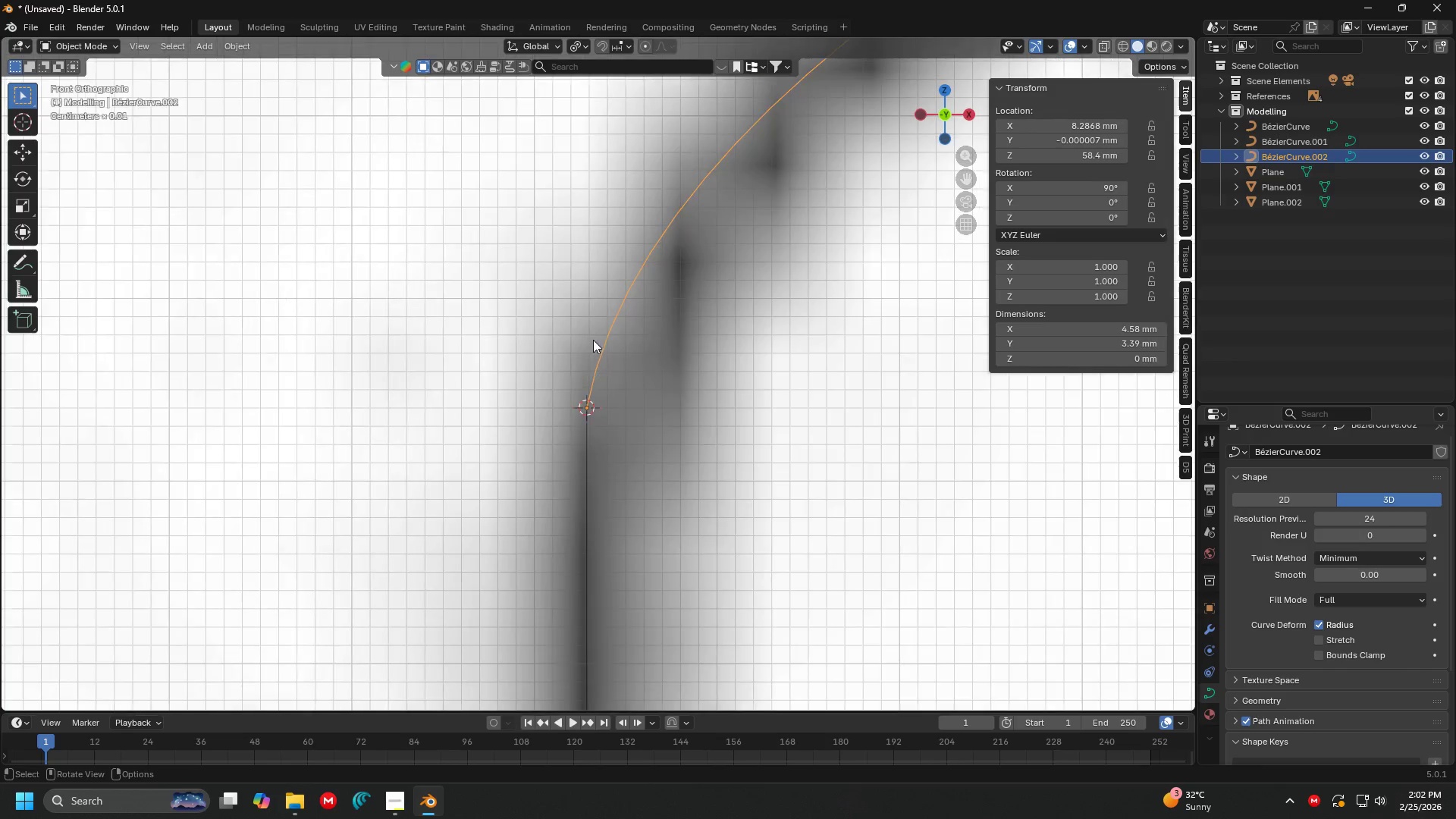 
key(Tab)
 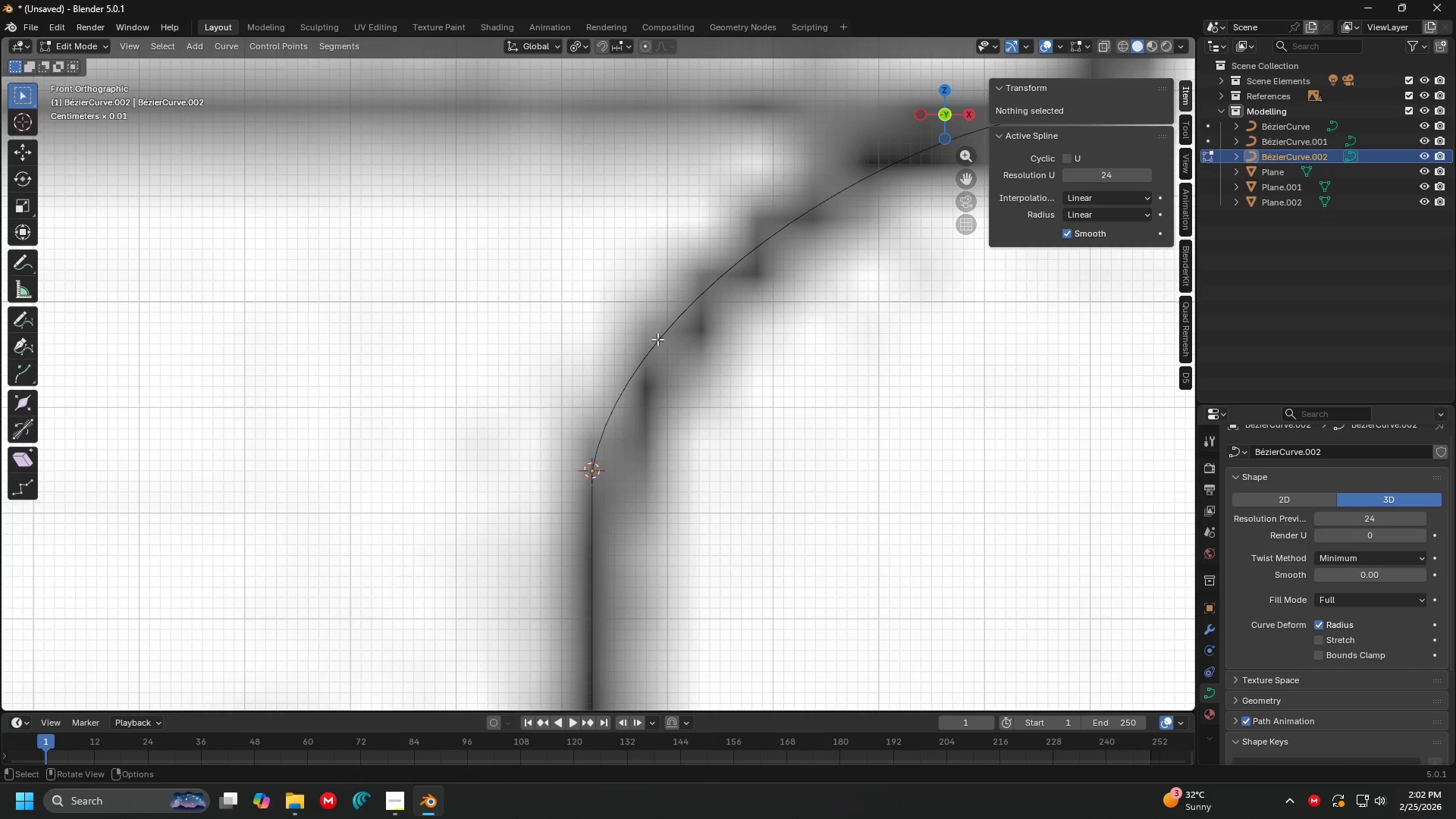 
scroll: coordinate [659, 337], scroll_direction: down, amount: 7.0
 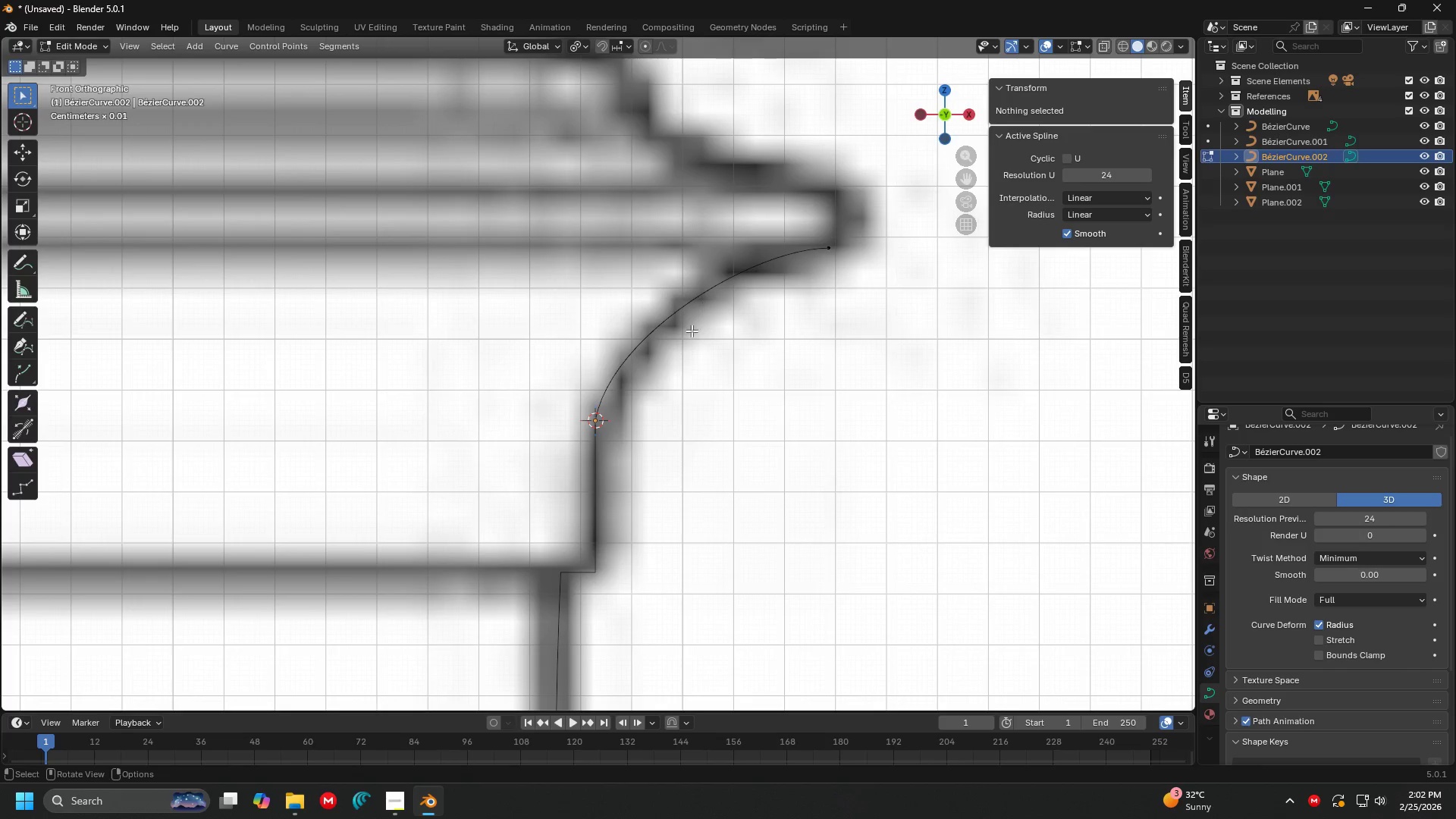 
left_click([590, 416])
 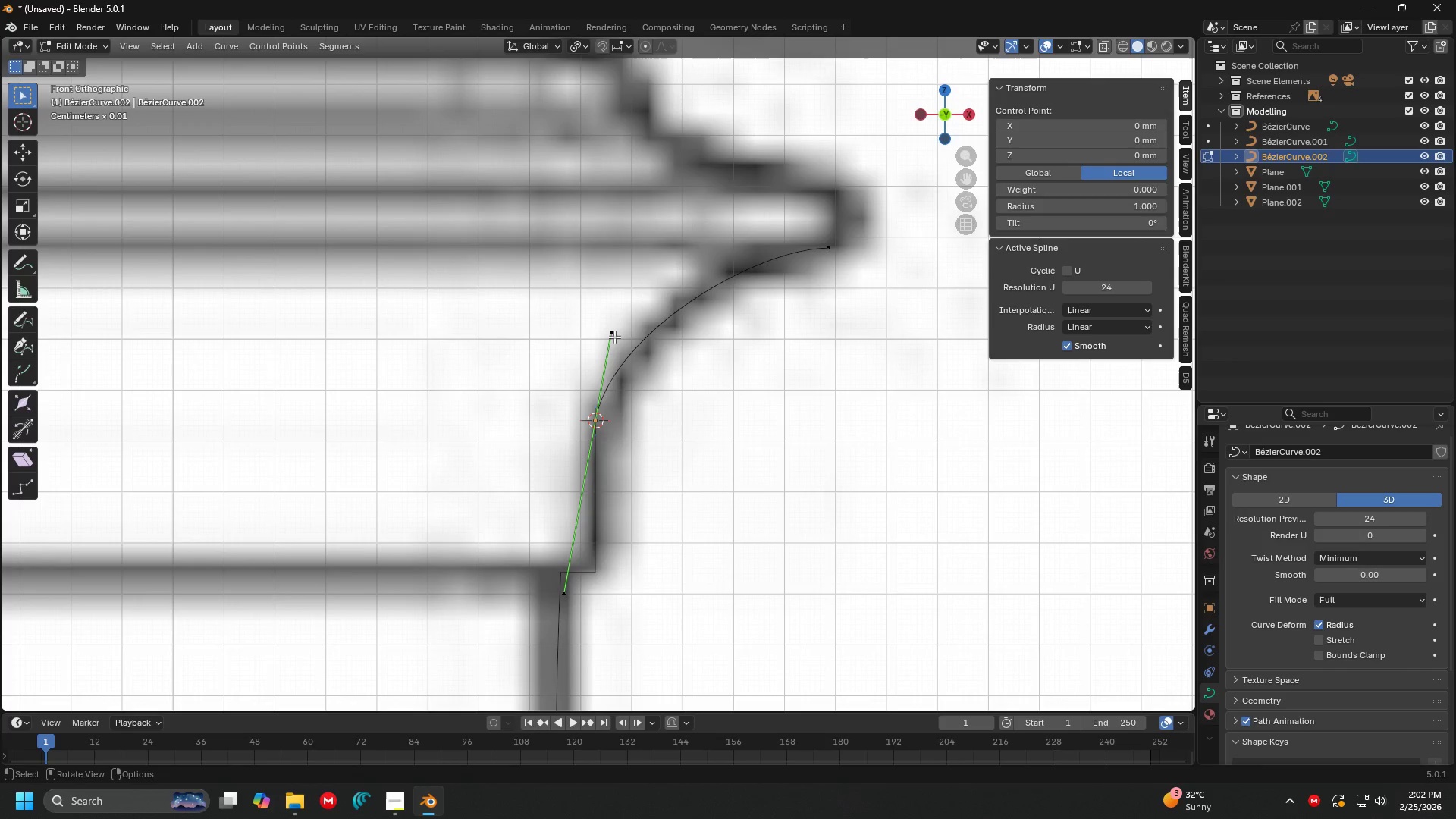 
left_click([614, 337])
 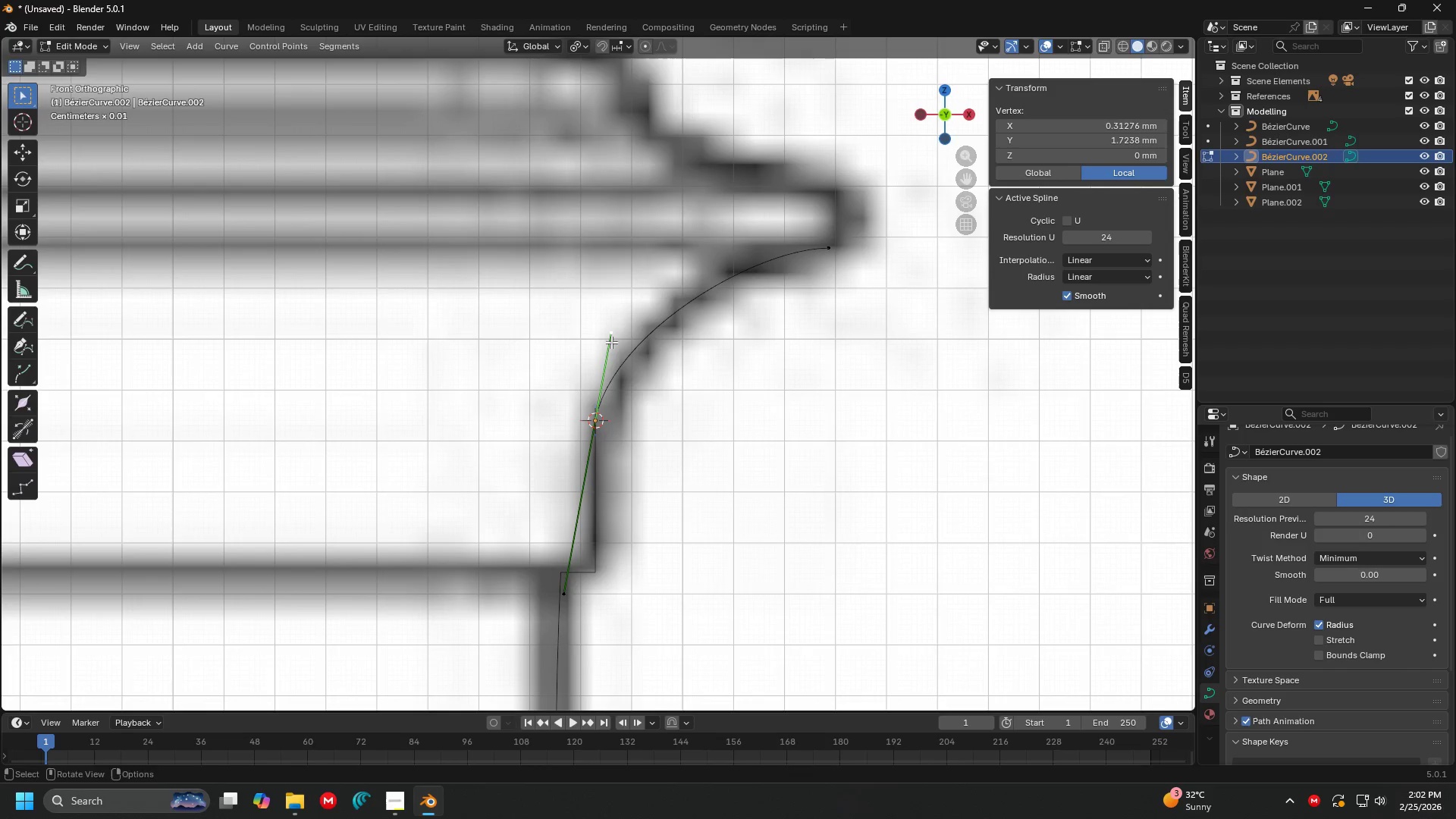 
key(G)
 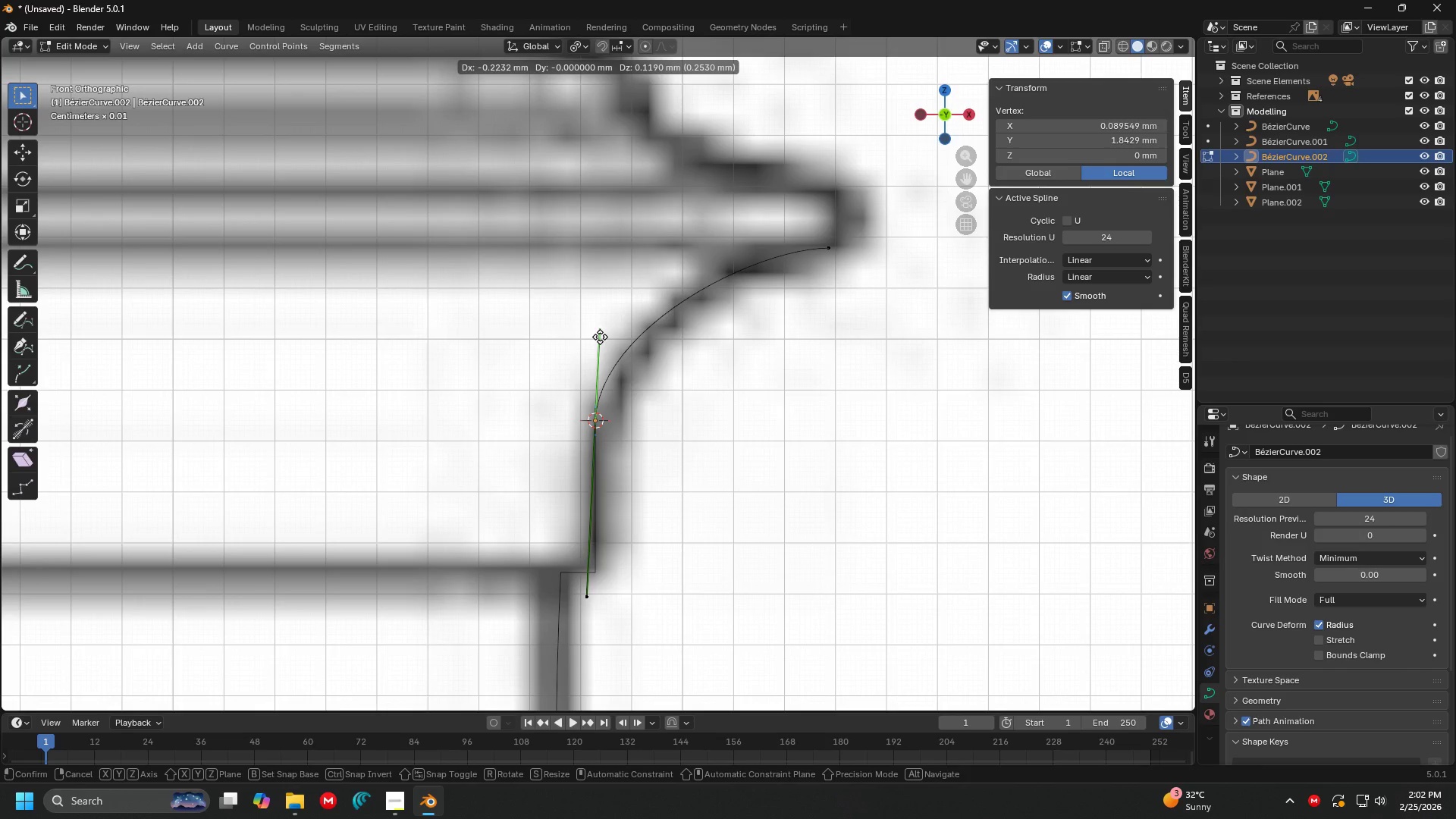 
left_click([599, 335])
 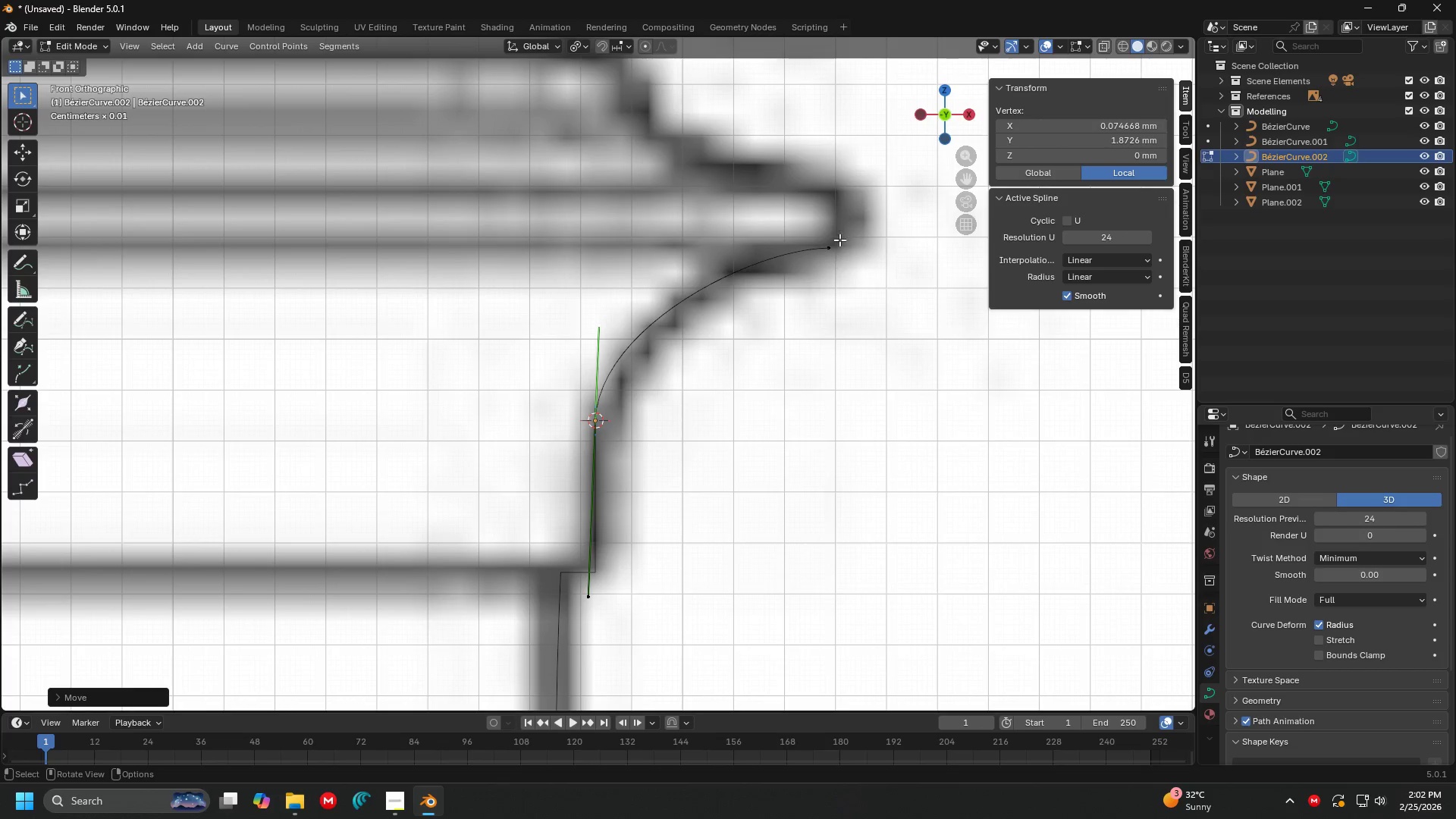 
left_click([839, 239])
 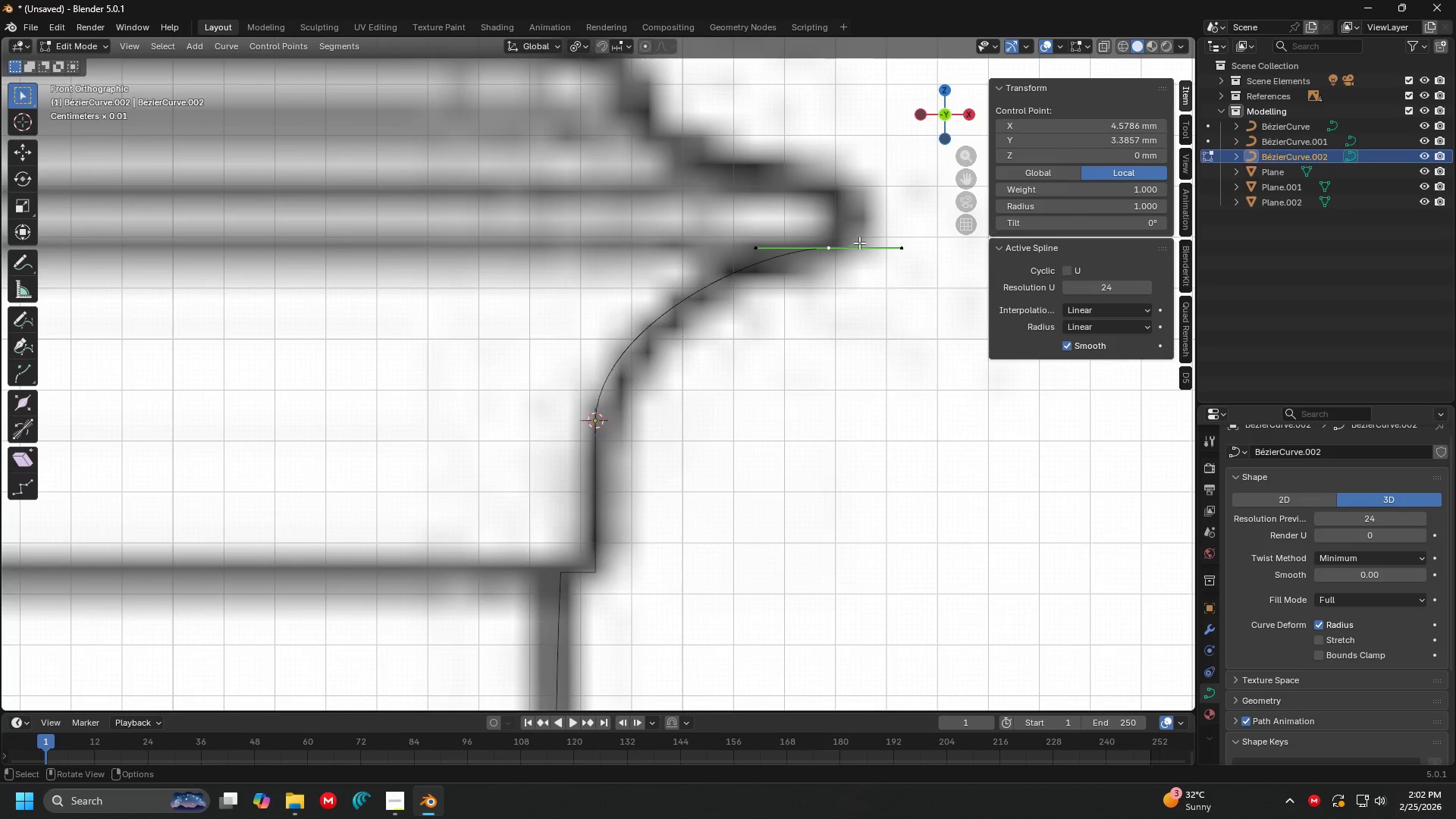 
key(Shift+ShiftLeft)
 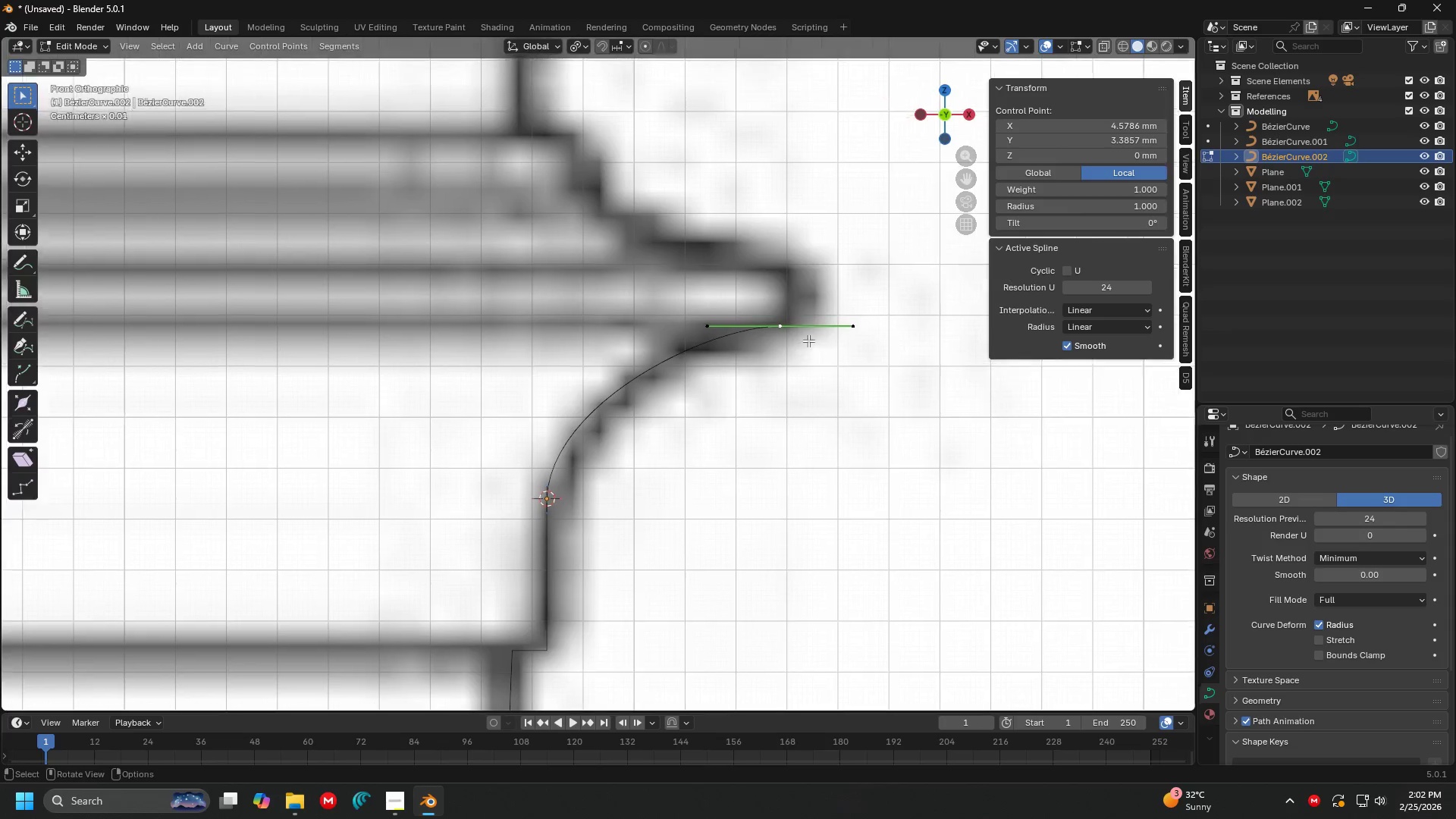 
scroll: coordinate [808, 340], scroll_direction: up, amount: 2.0
 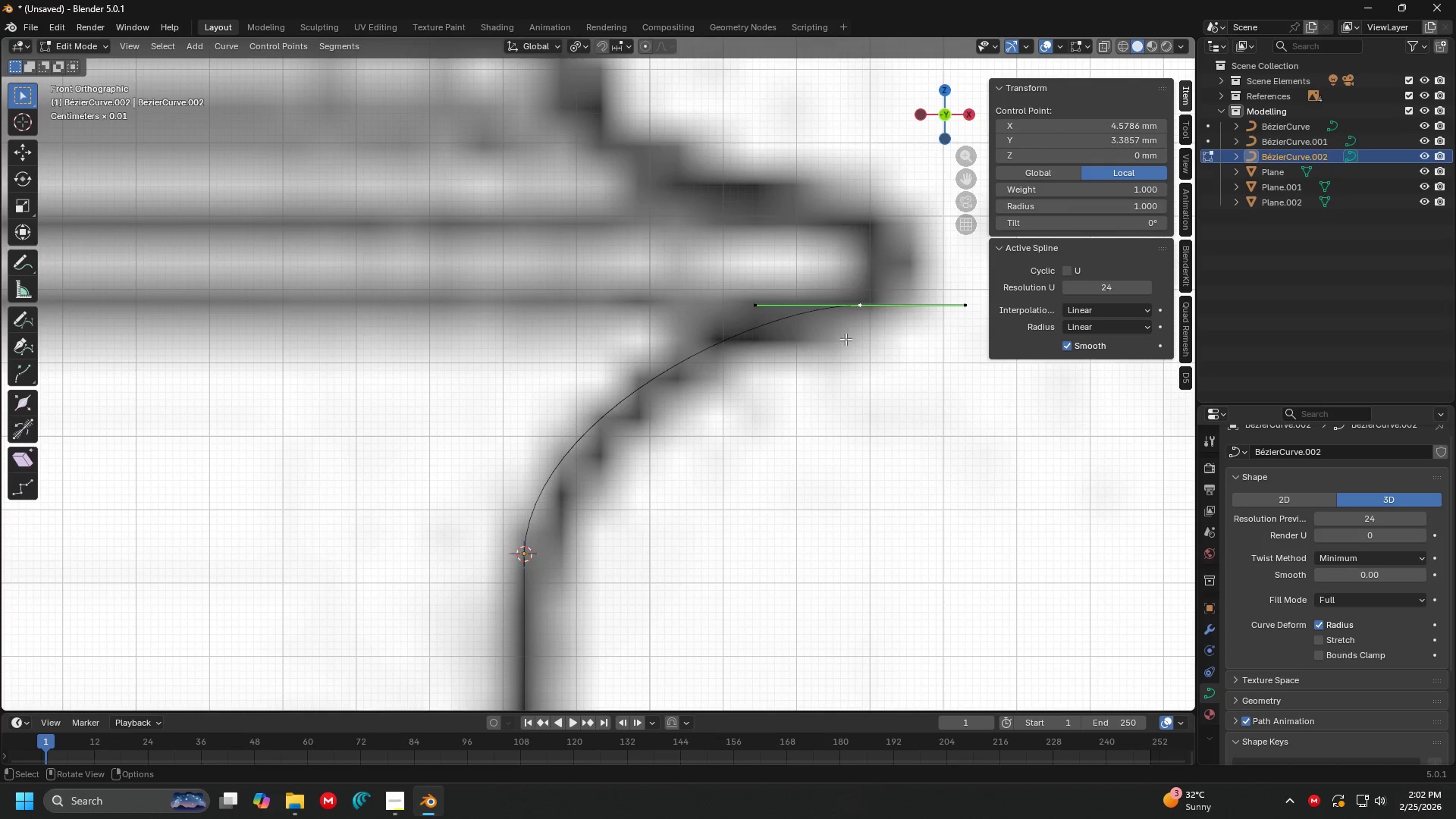 
left_click([751, 301])
 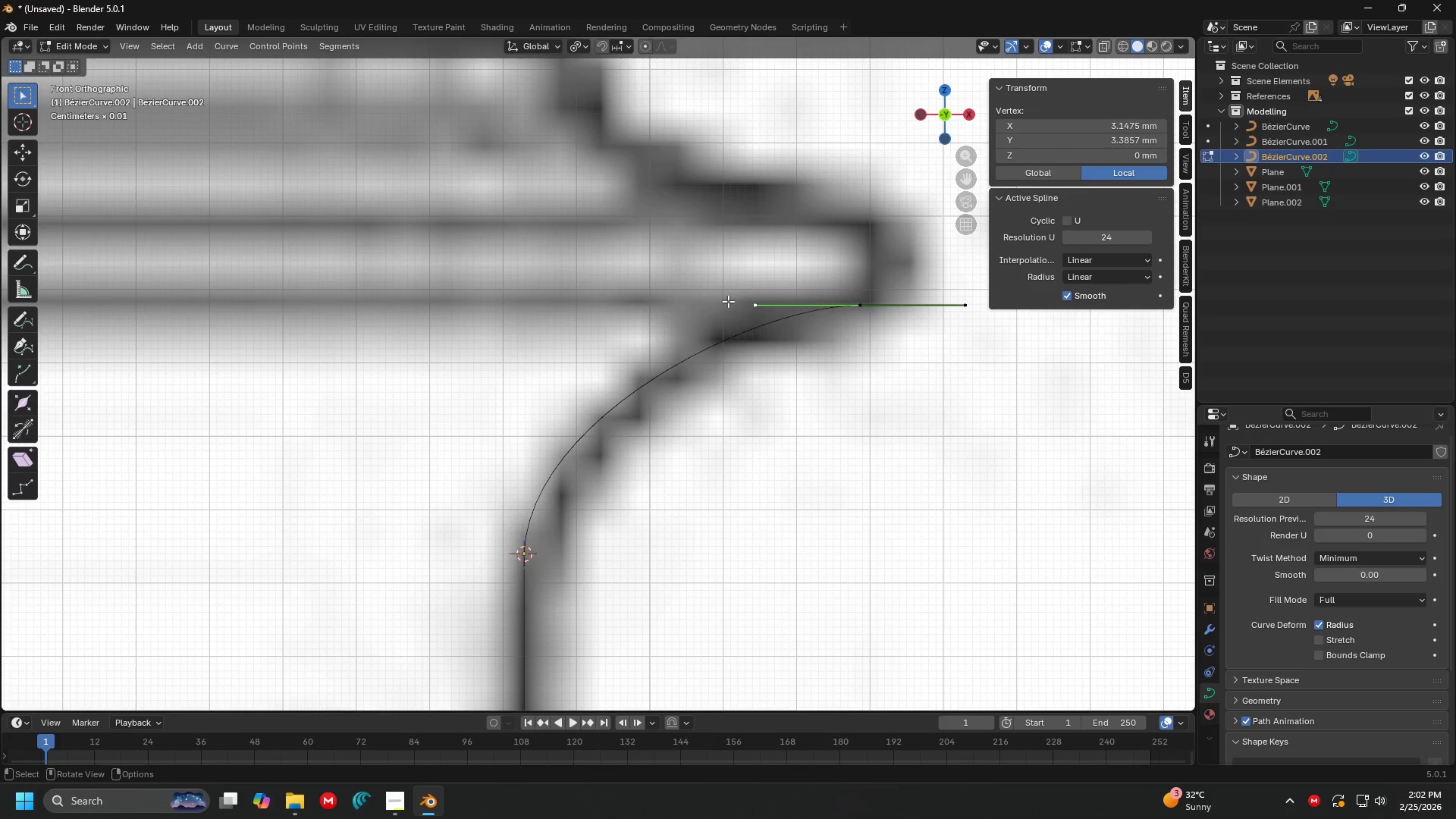 
key(G)
 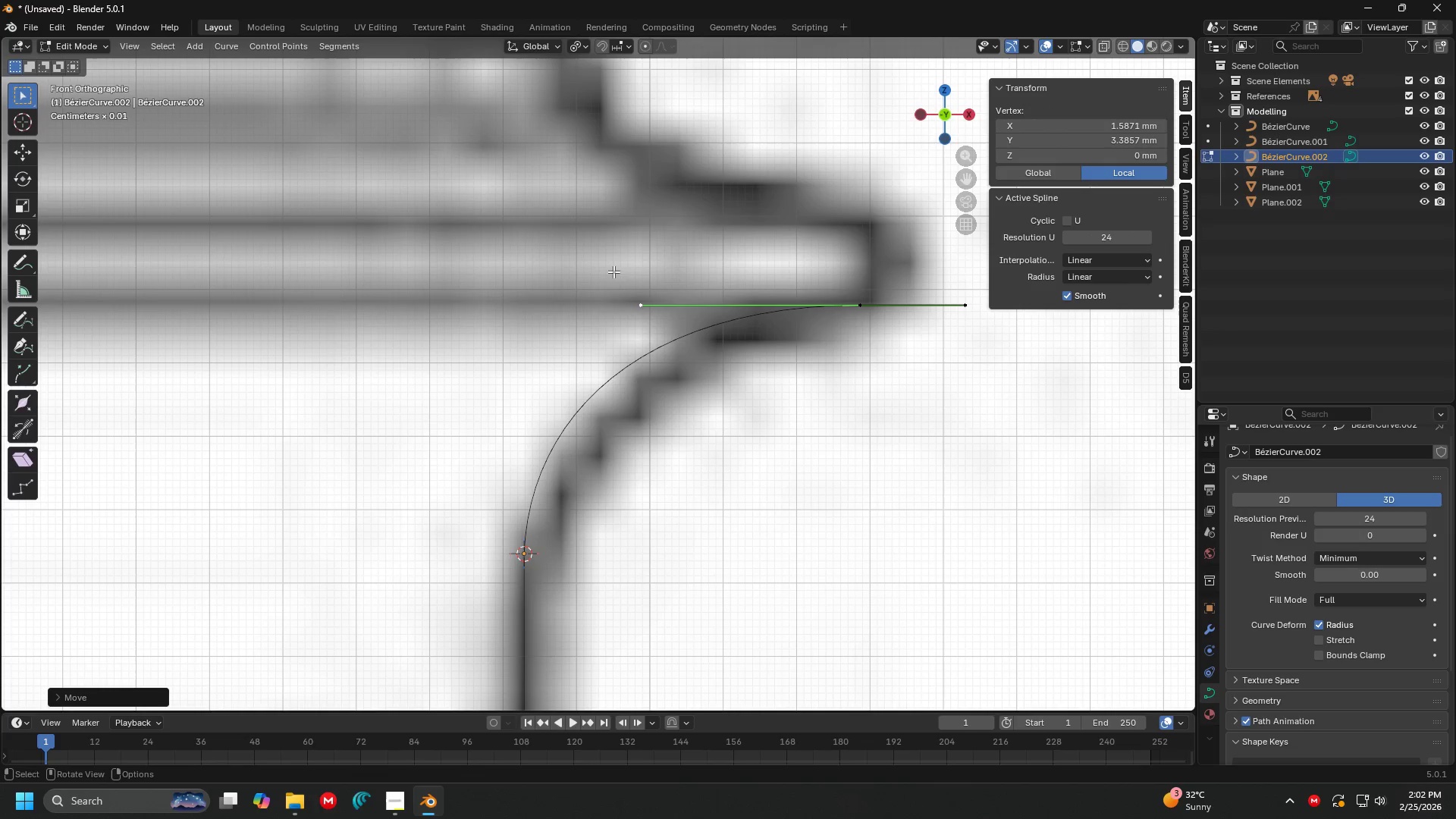 
double_click([508, 505])
 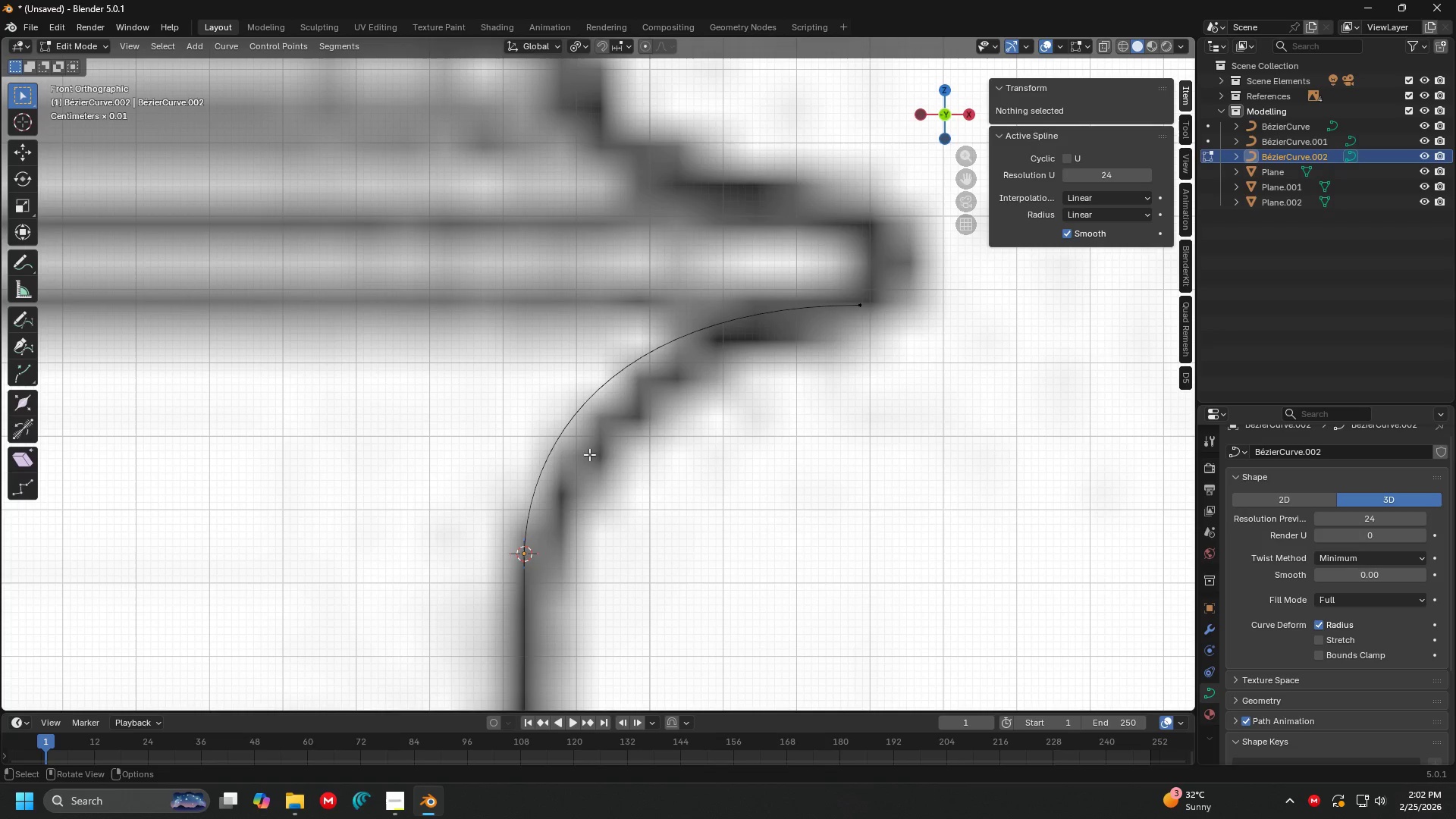 
scroll: coordinate [578, 457], scroll_direction: down, amount: 1.0
 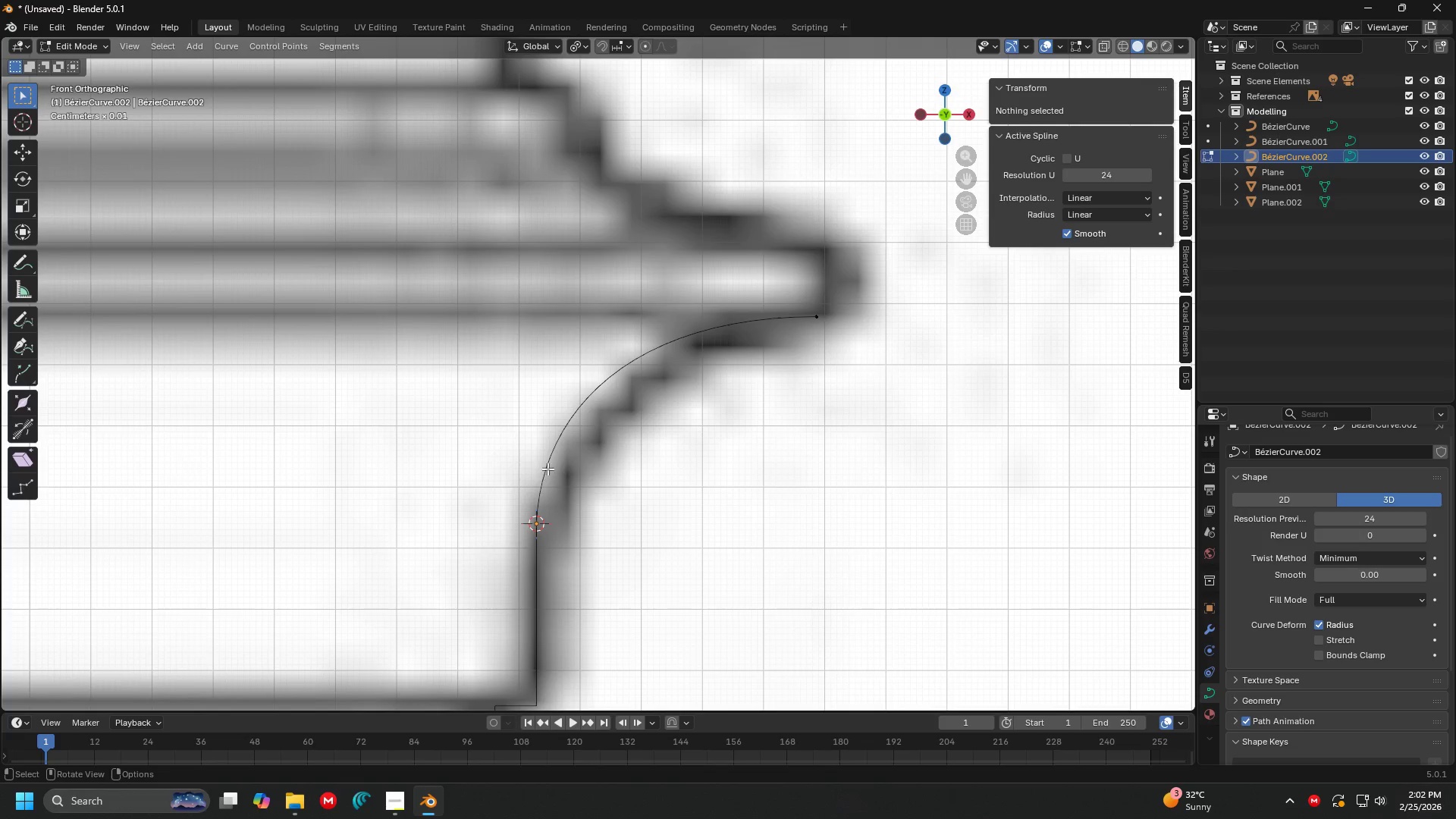 
left_click([526, 523])
 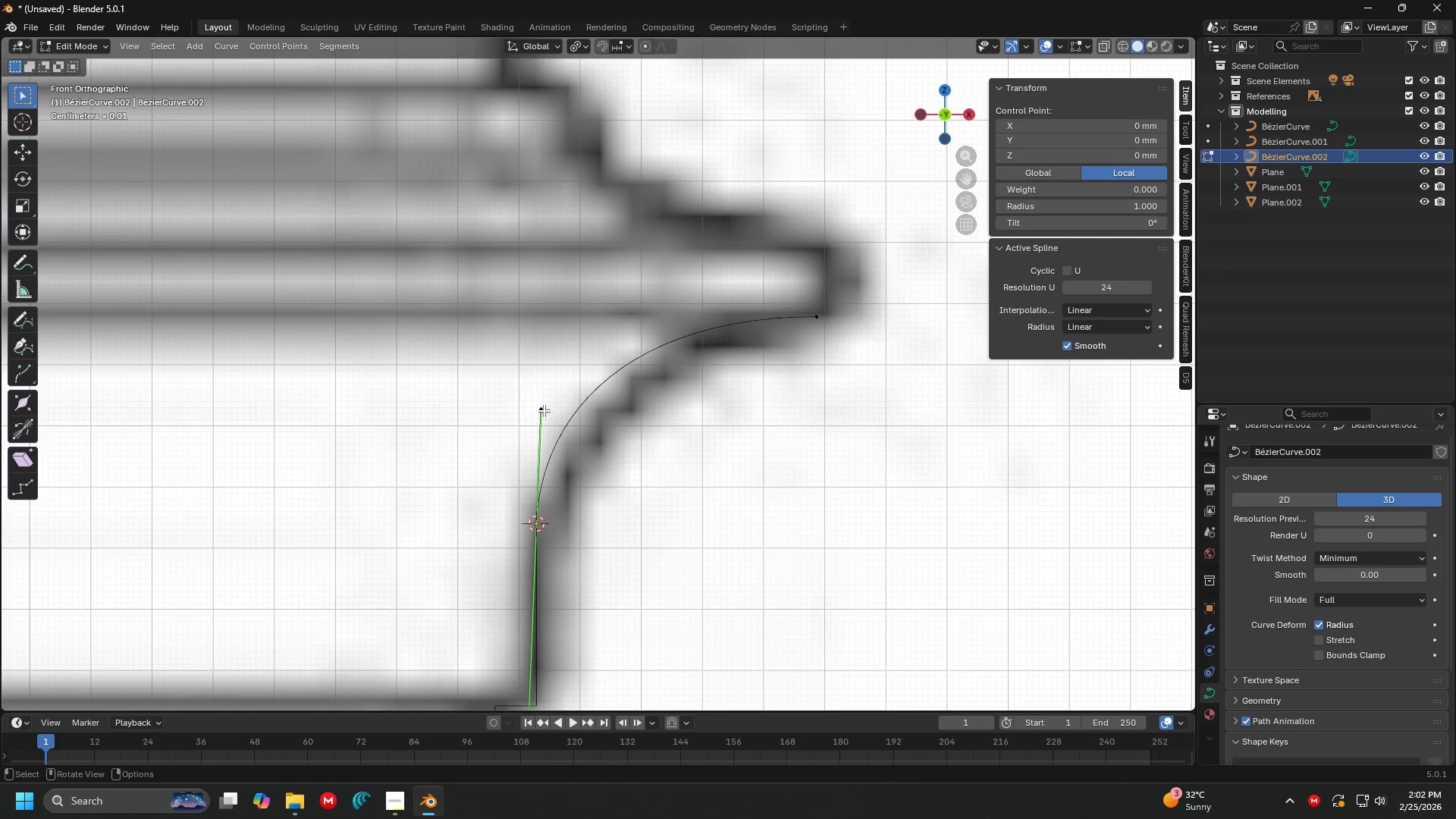 
key(G)
 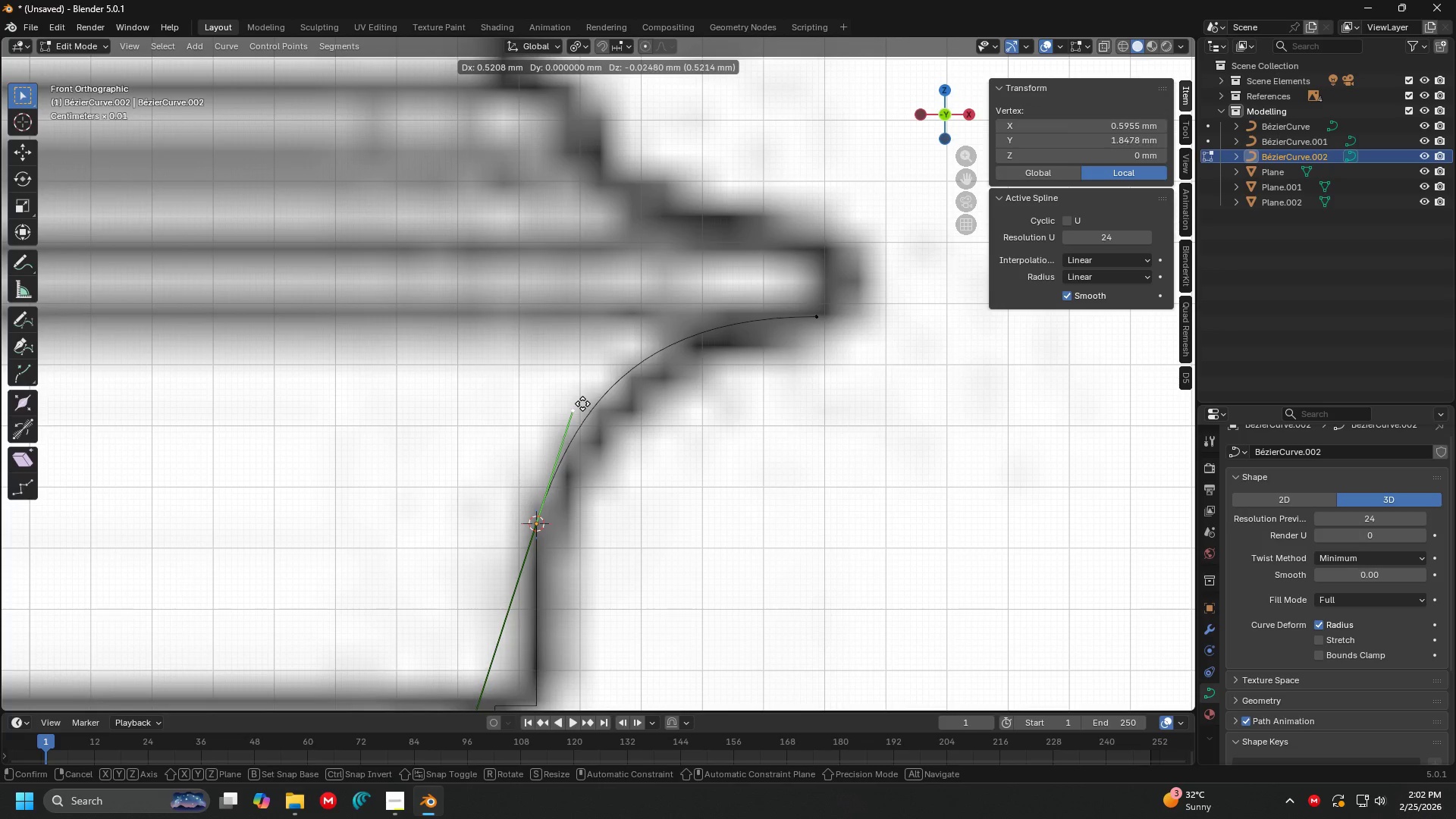 
left_click([581, 409])
 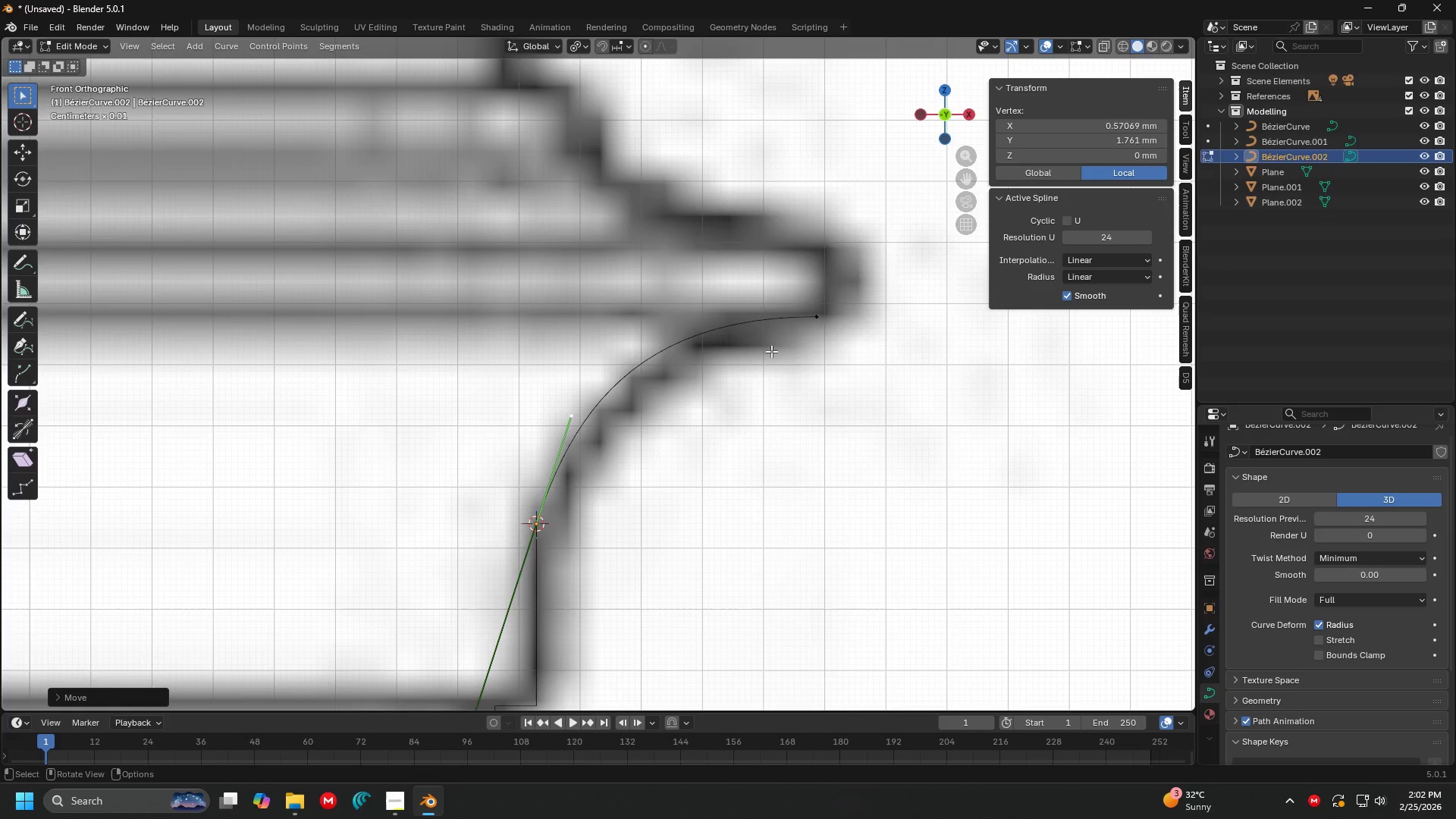 
double_click([794, 344])
 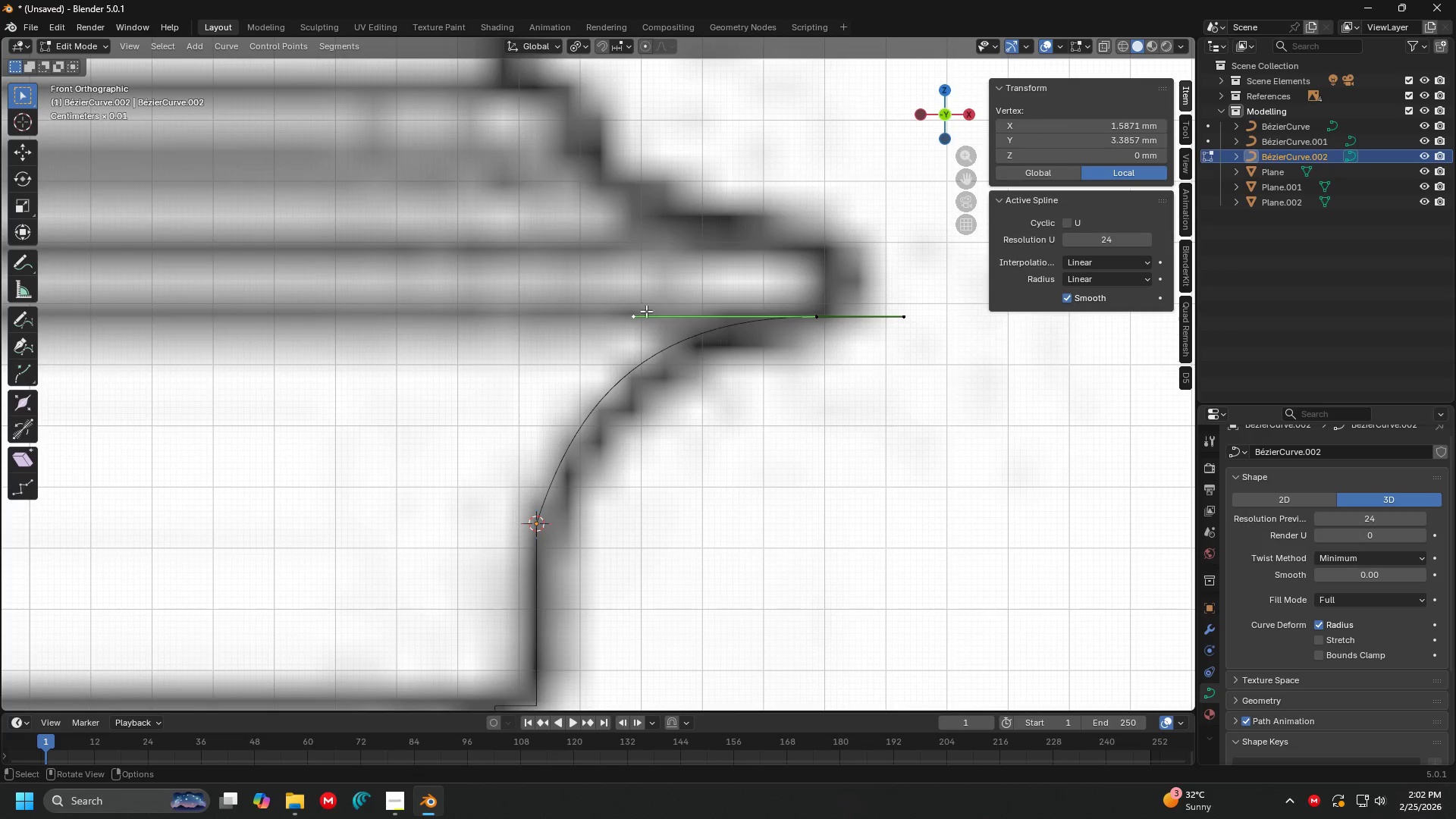 
key(G)
 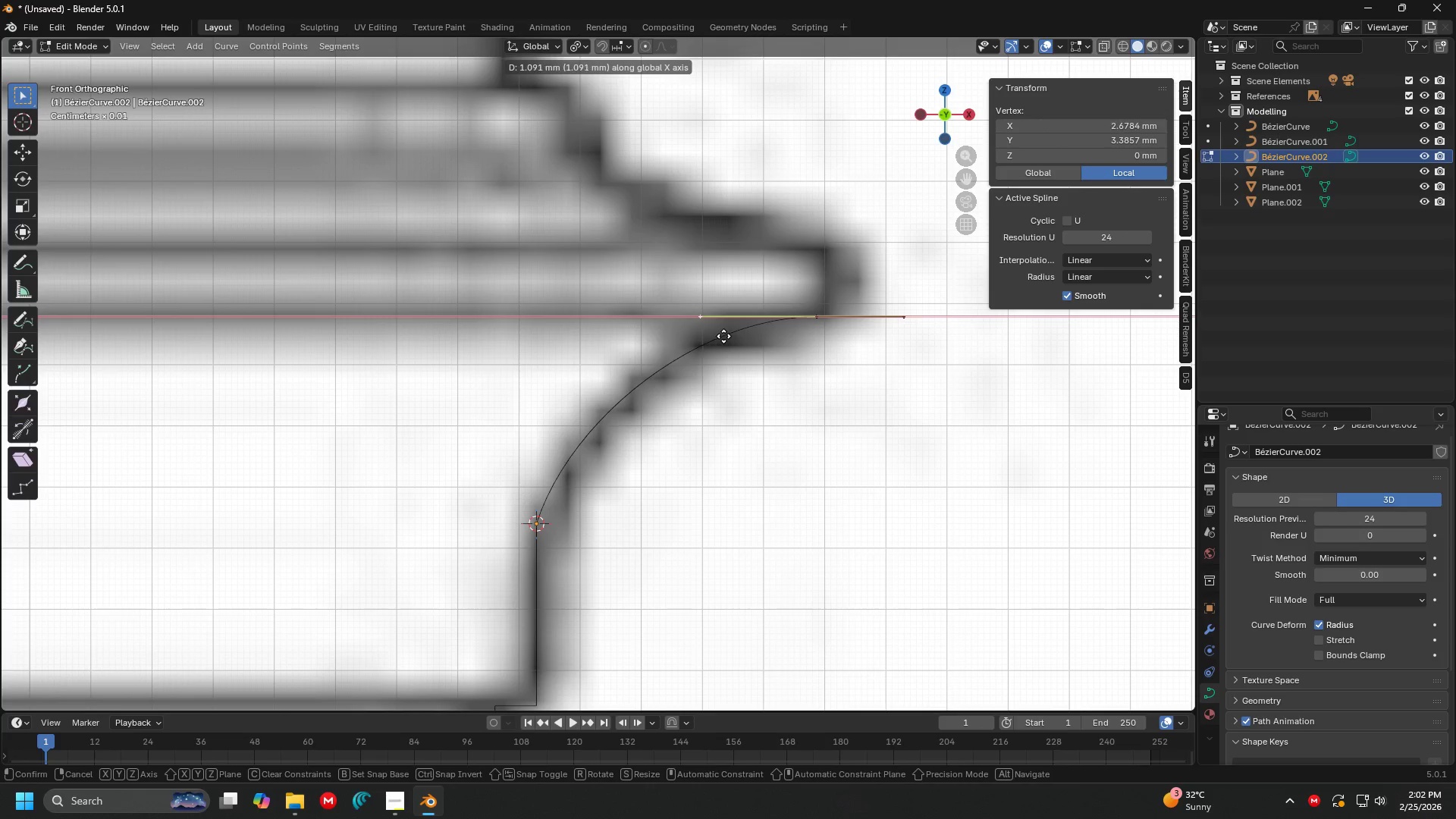 
left_click([723, 336])
 